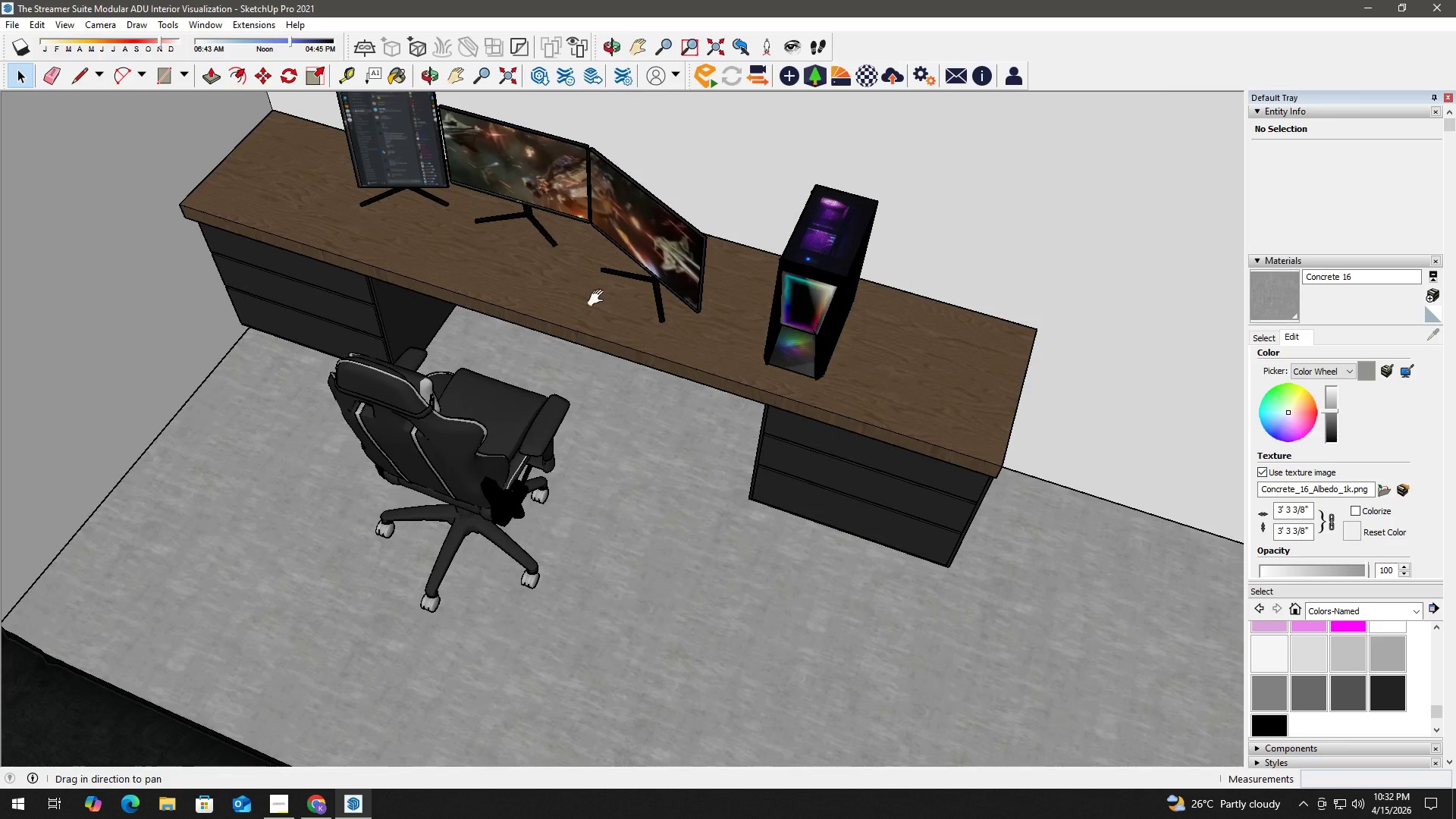 
left_click_drag(start_coordinate=[597, 298], to_coordinate=[663, 419])
 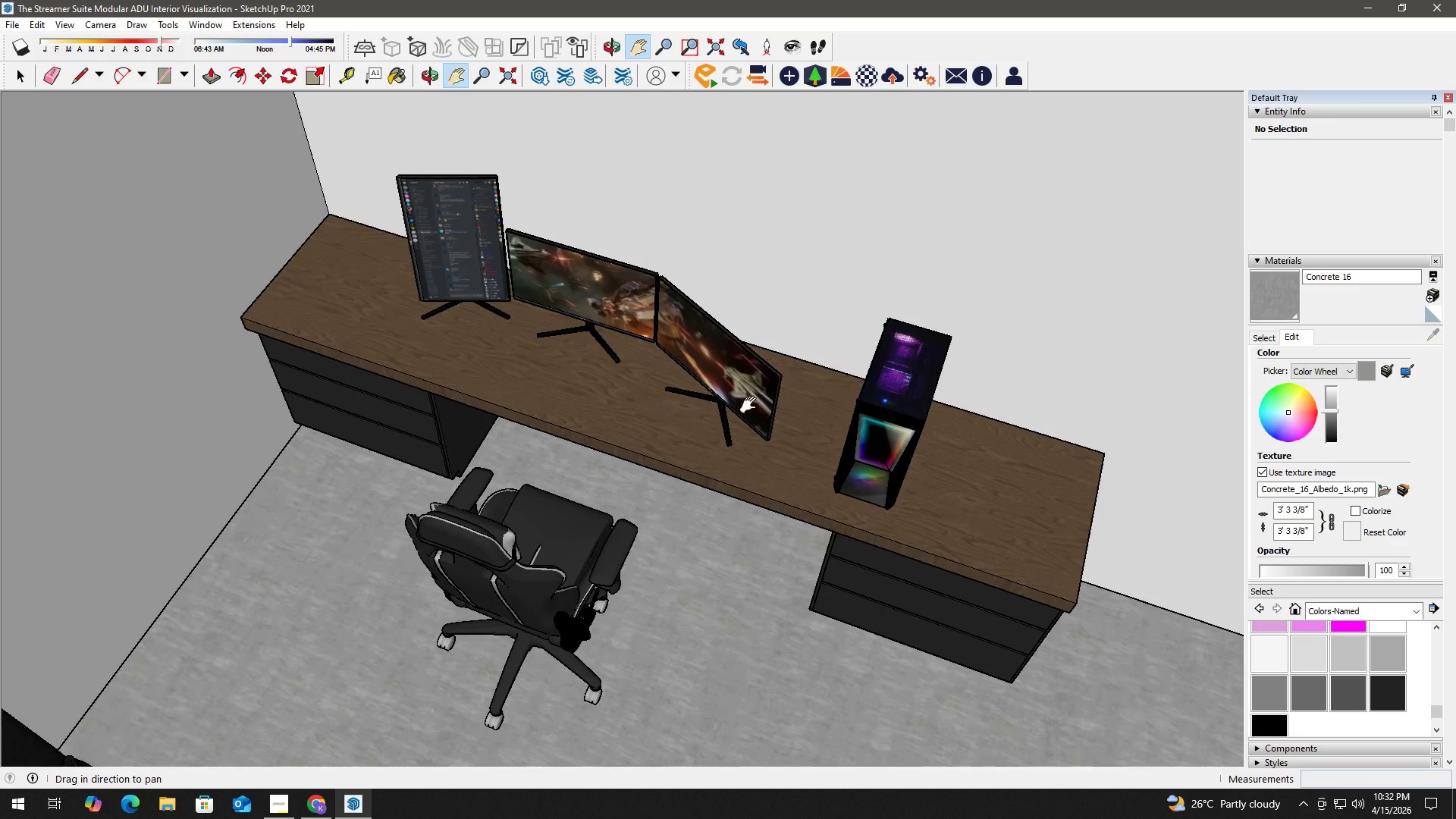 
key(Space)
 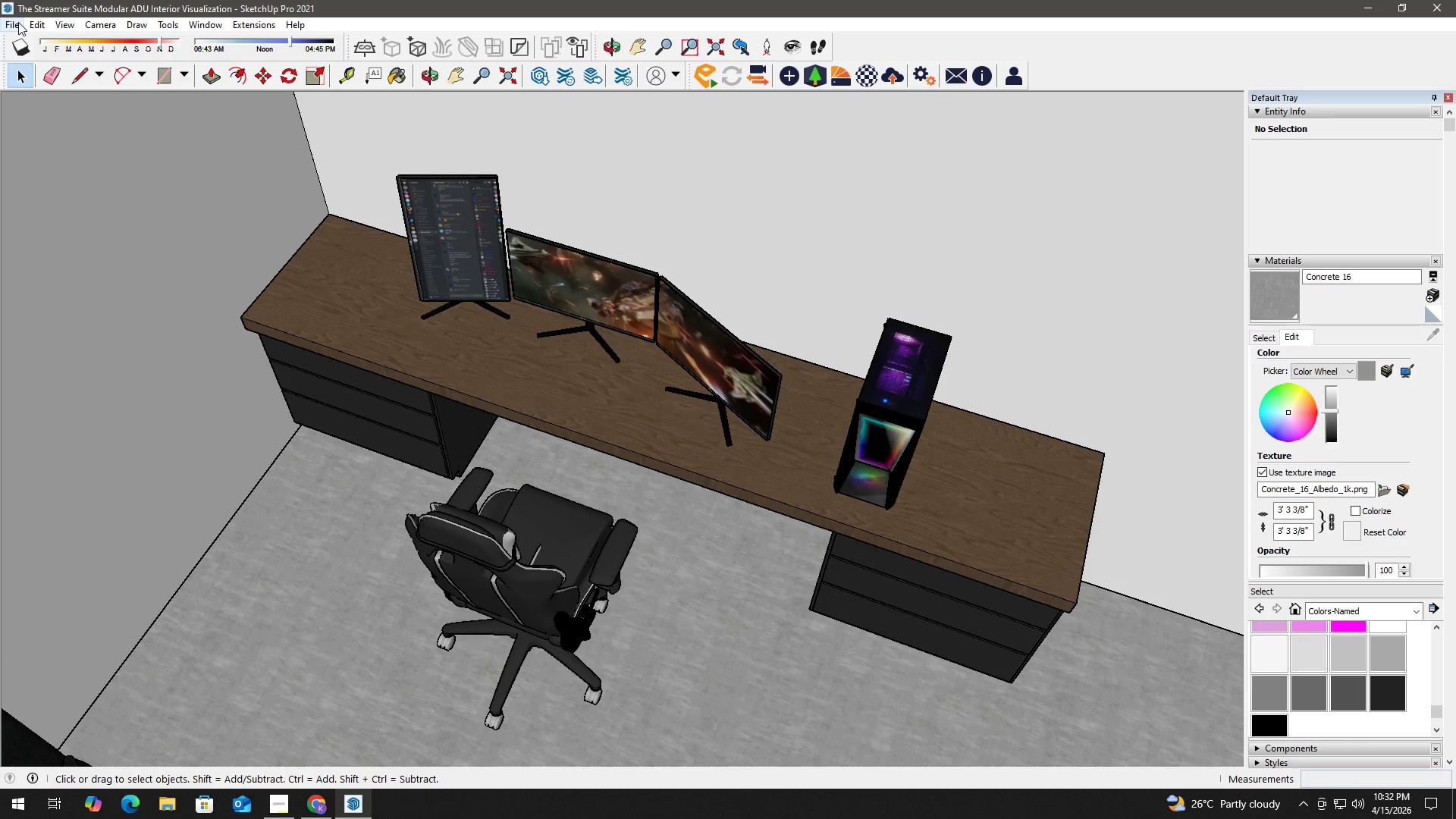 
left_click([18, 22])
 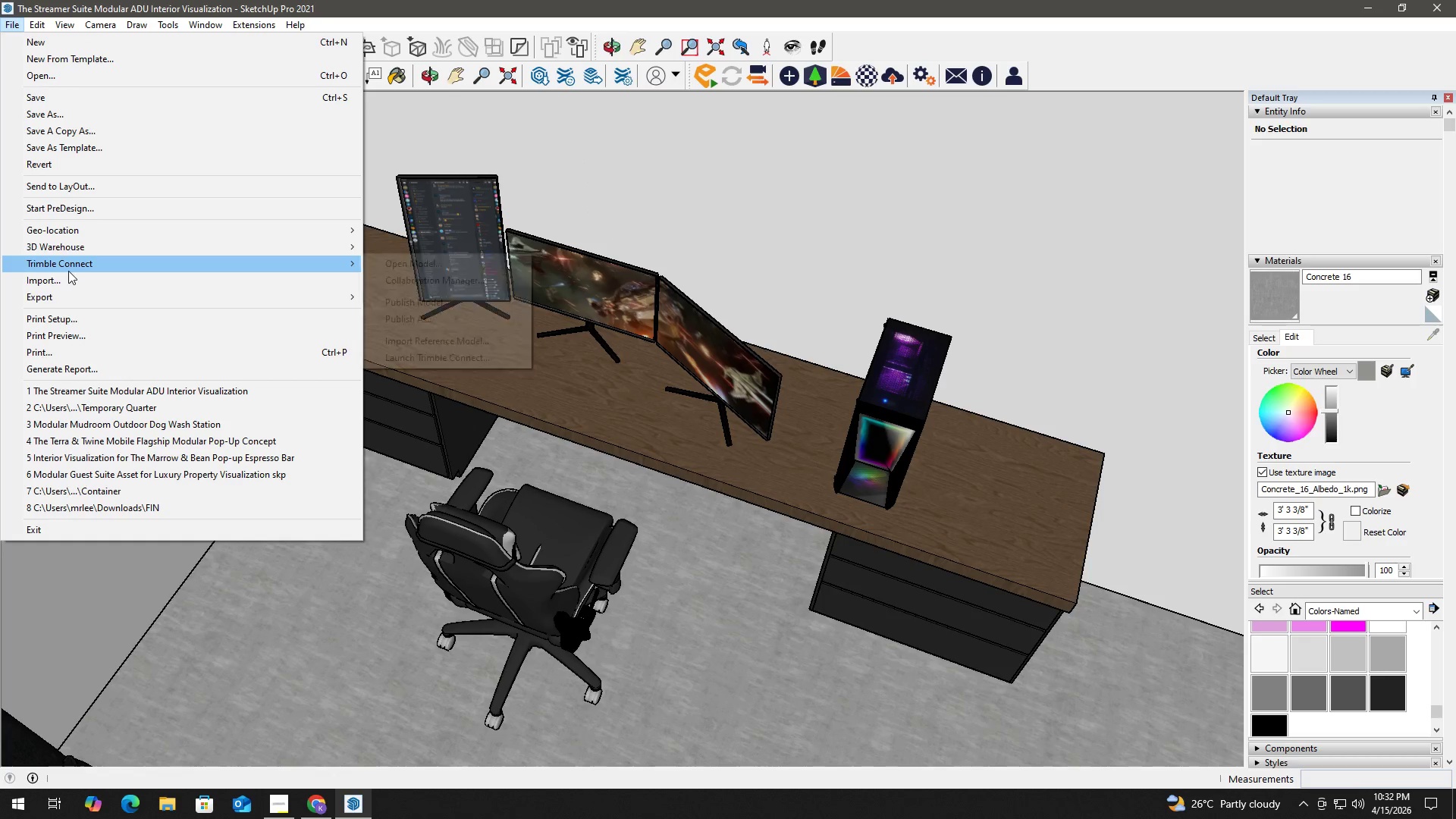 
left_click([72, 277])
 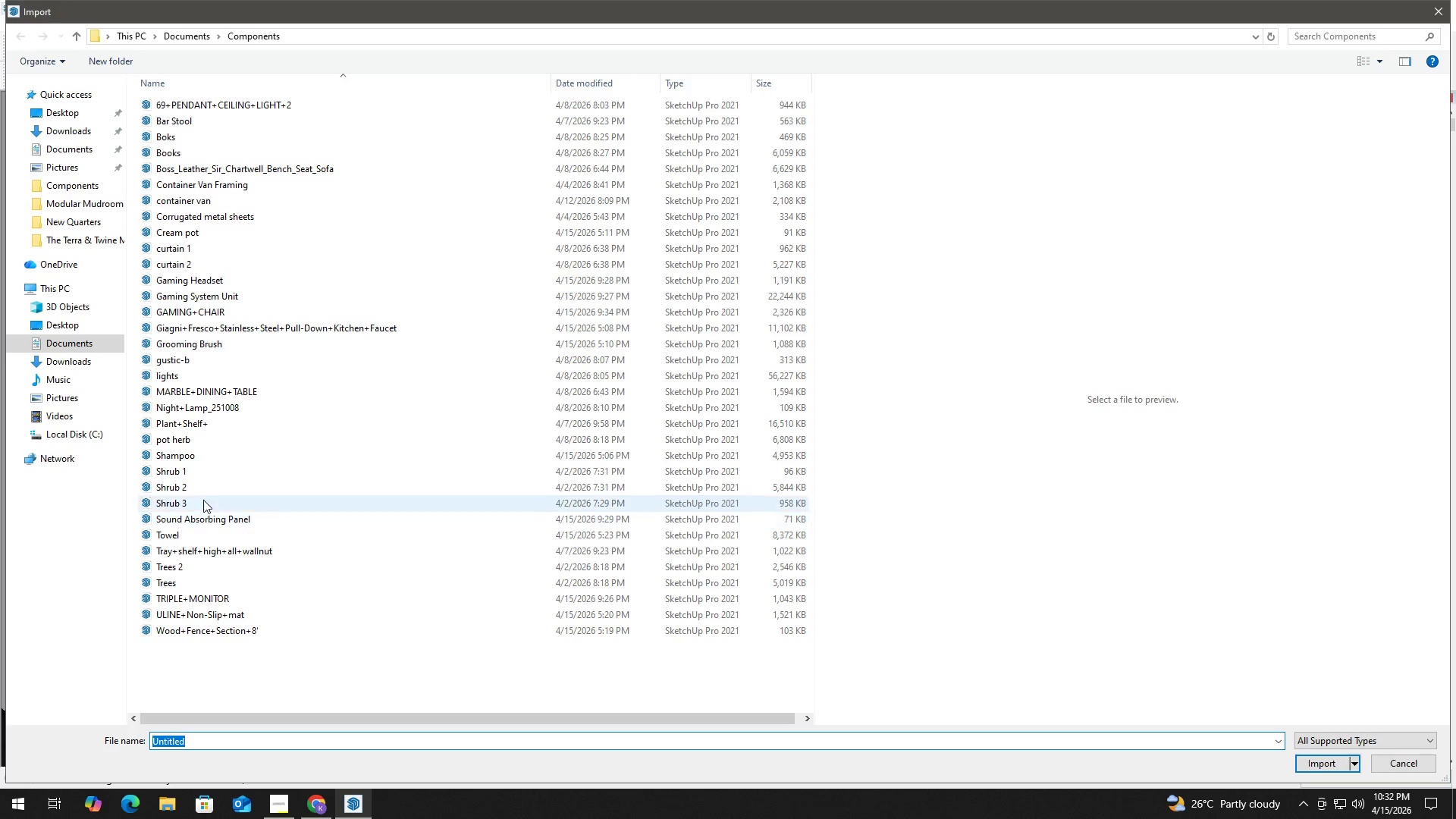 
wait(9.06)
 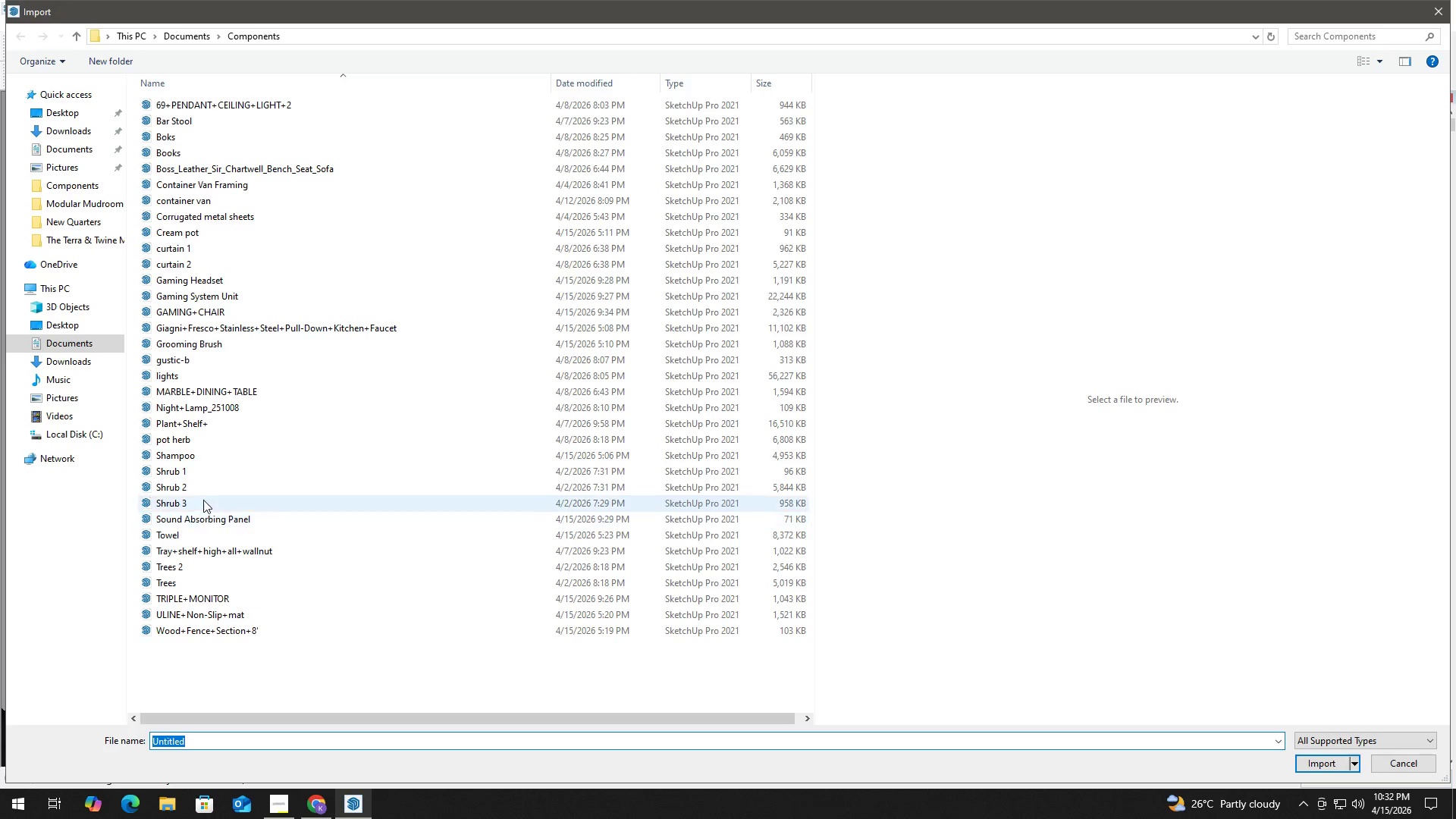 
left_click([207, 282])
 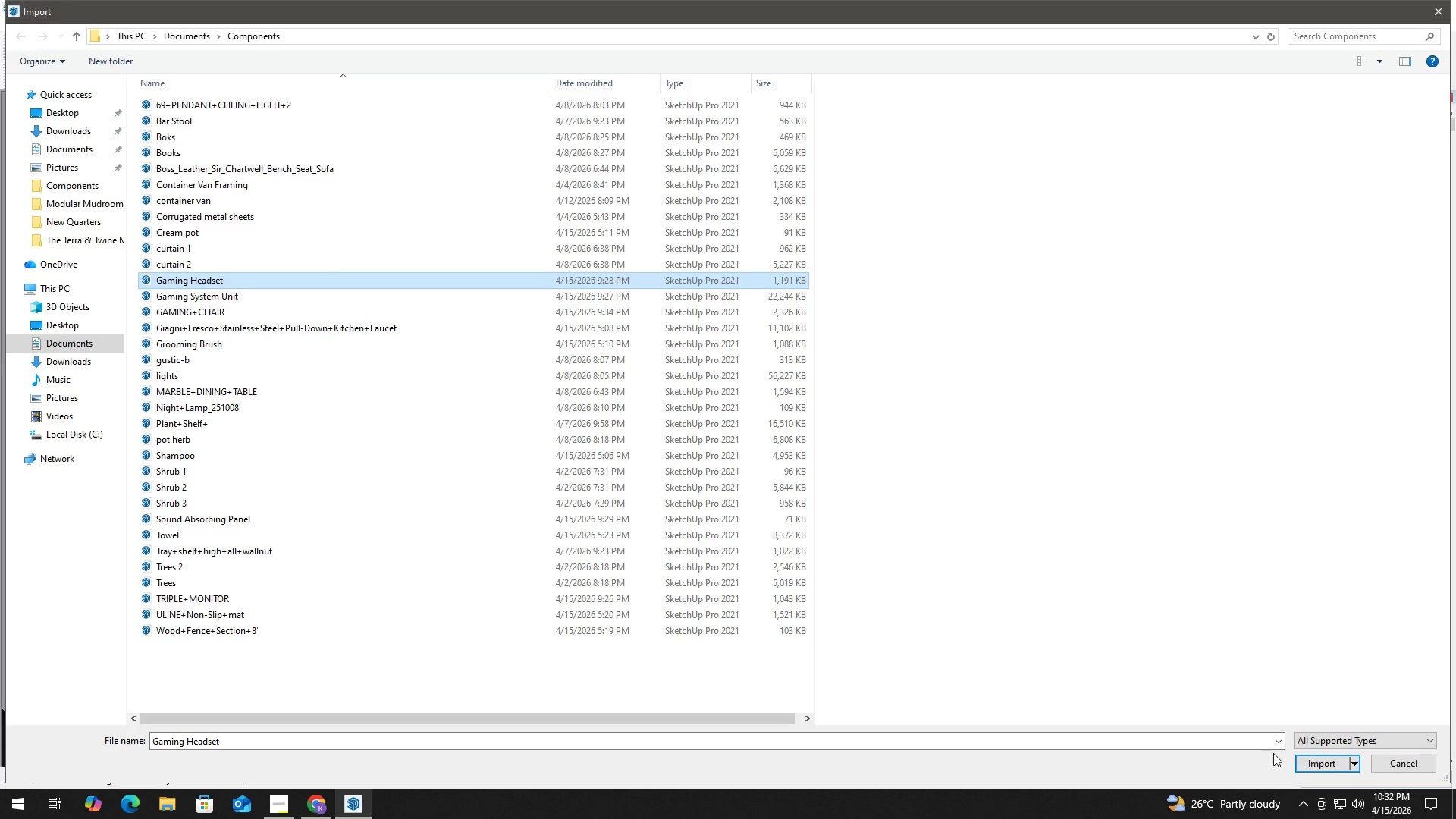 
left_click([1309, 756])
 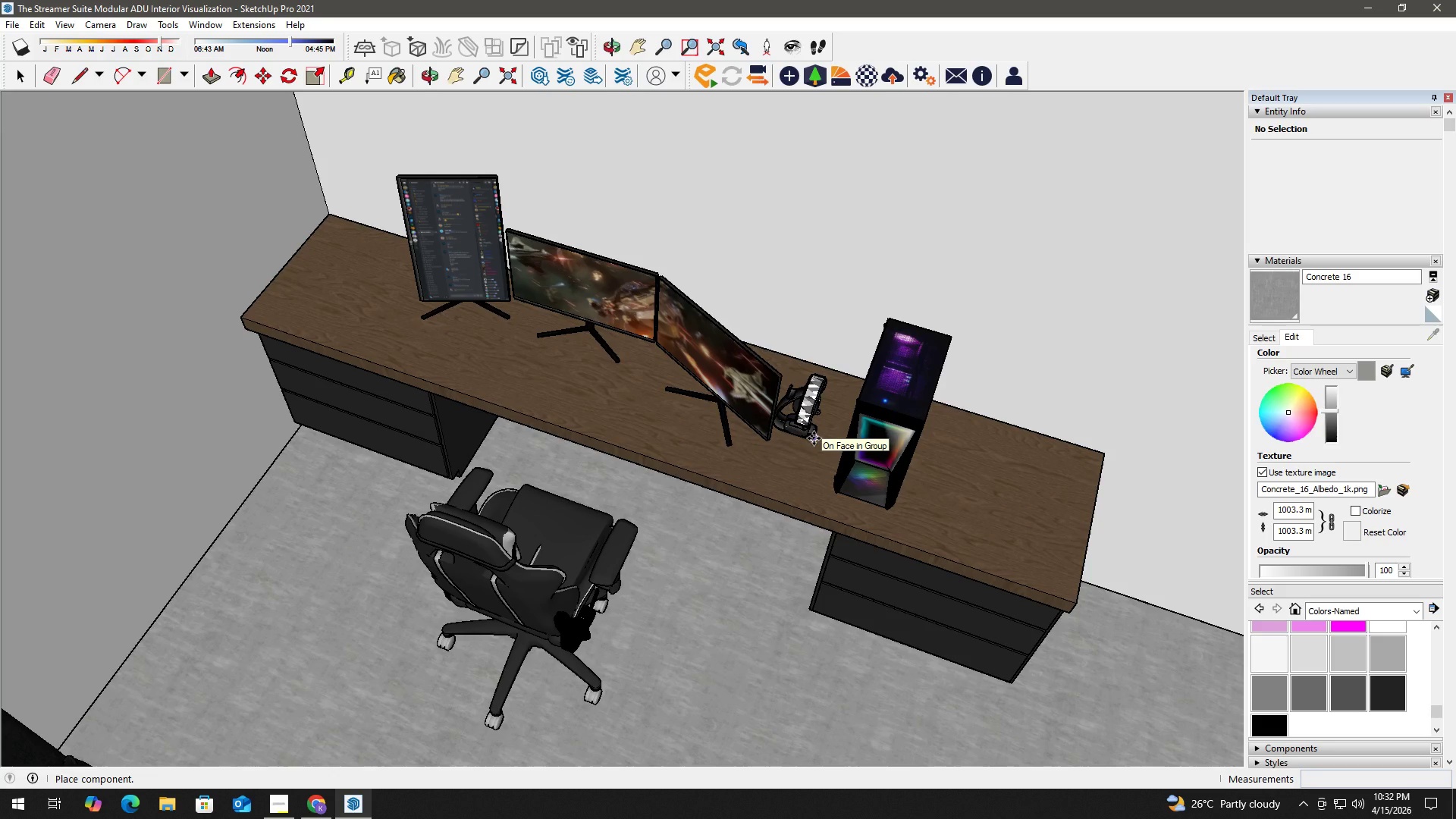 
wait(18.11)
 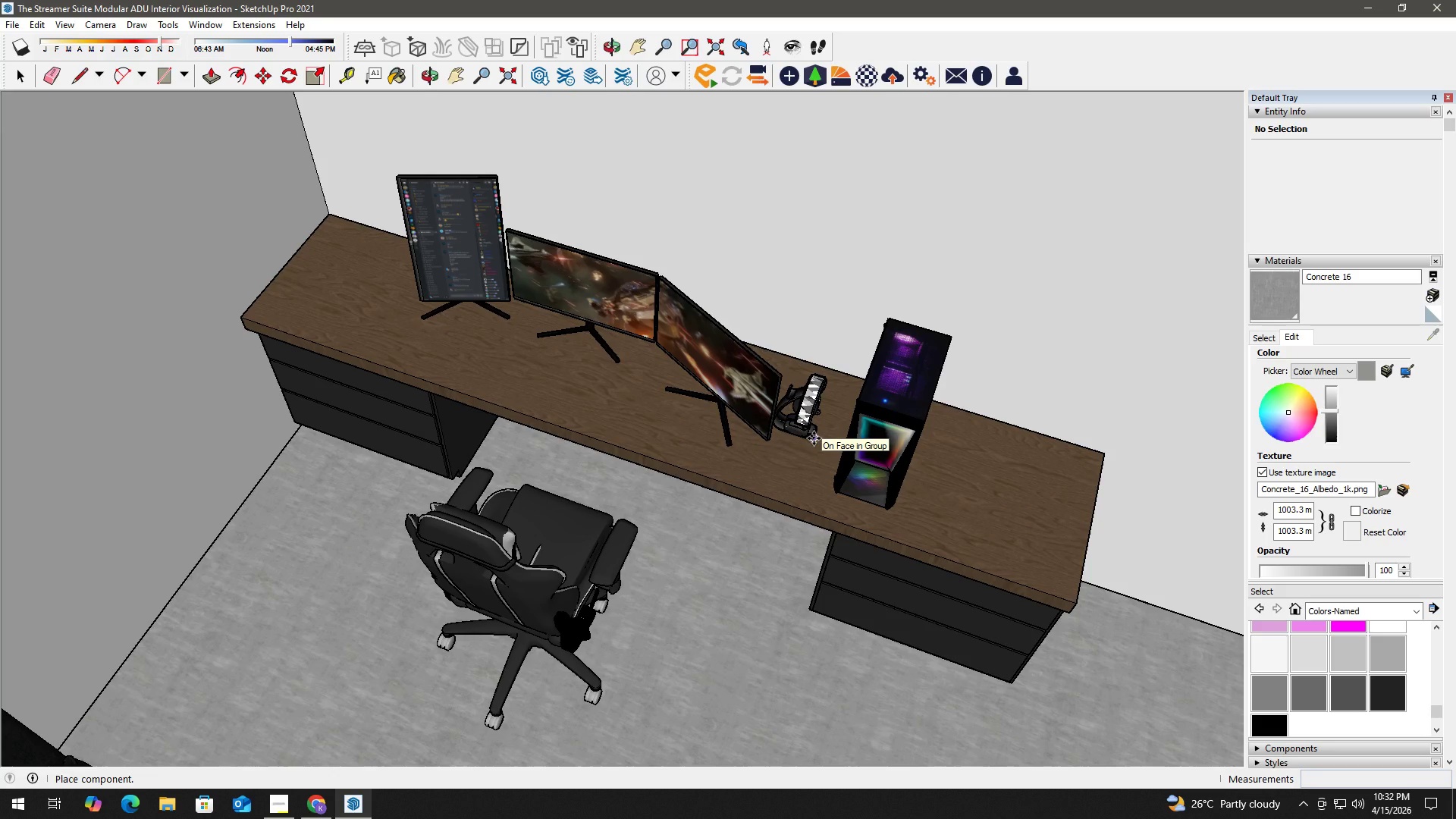 
left_click([820, 457])
 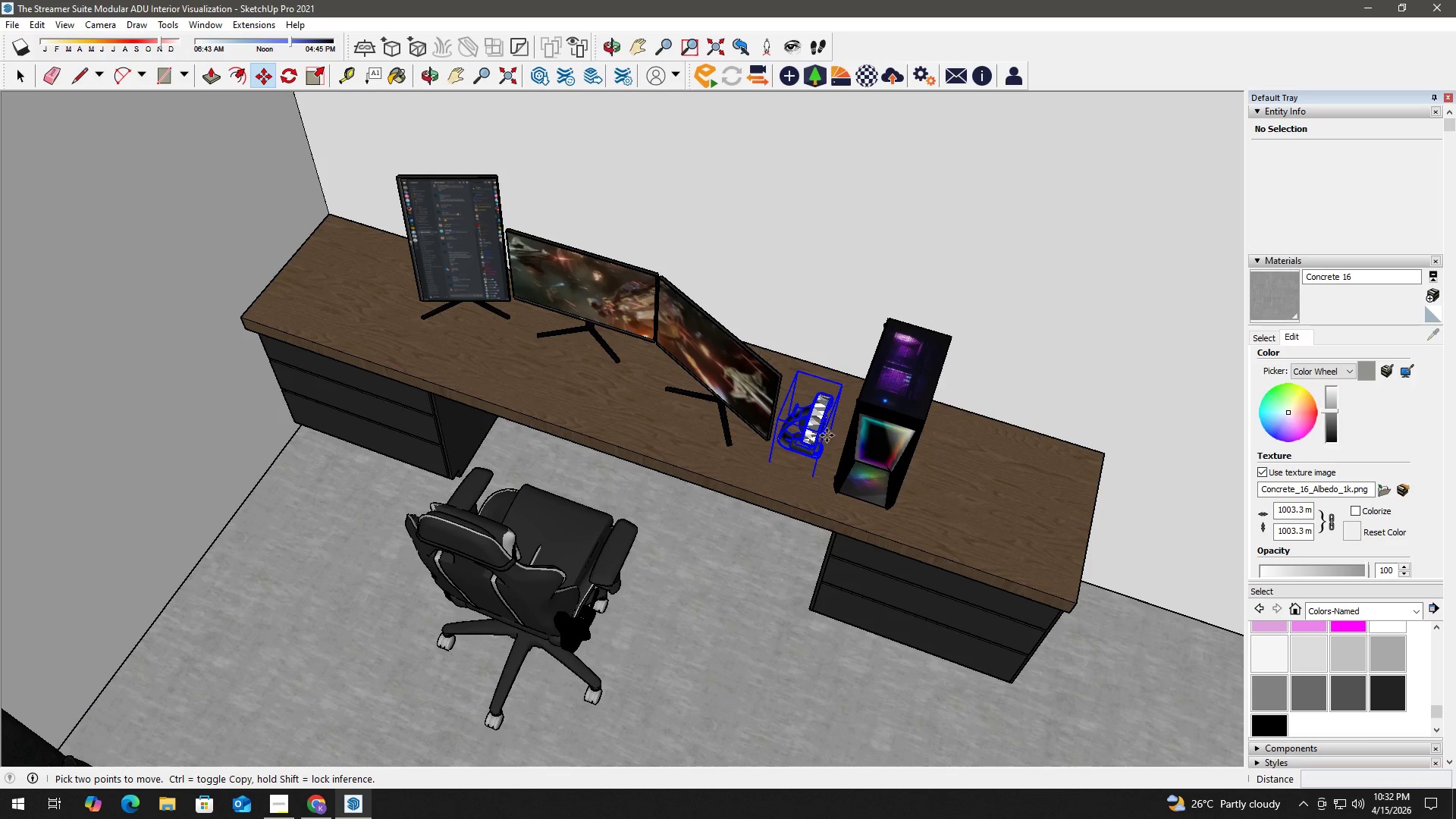 
key(Space)
 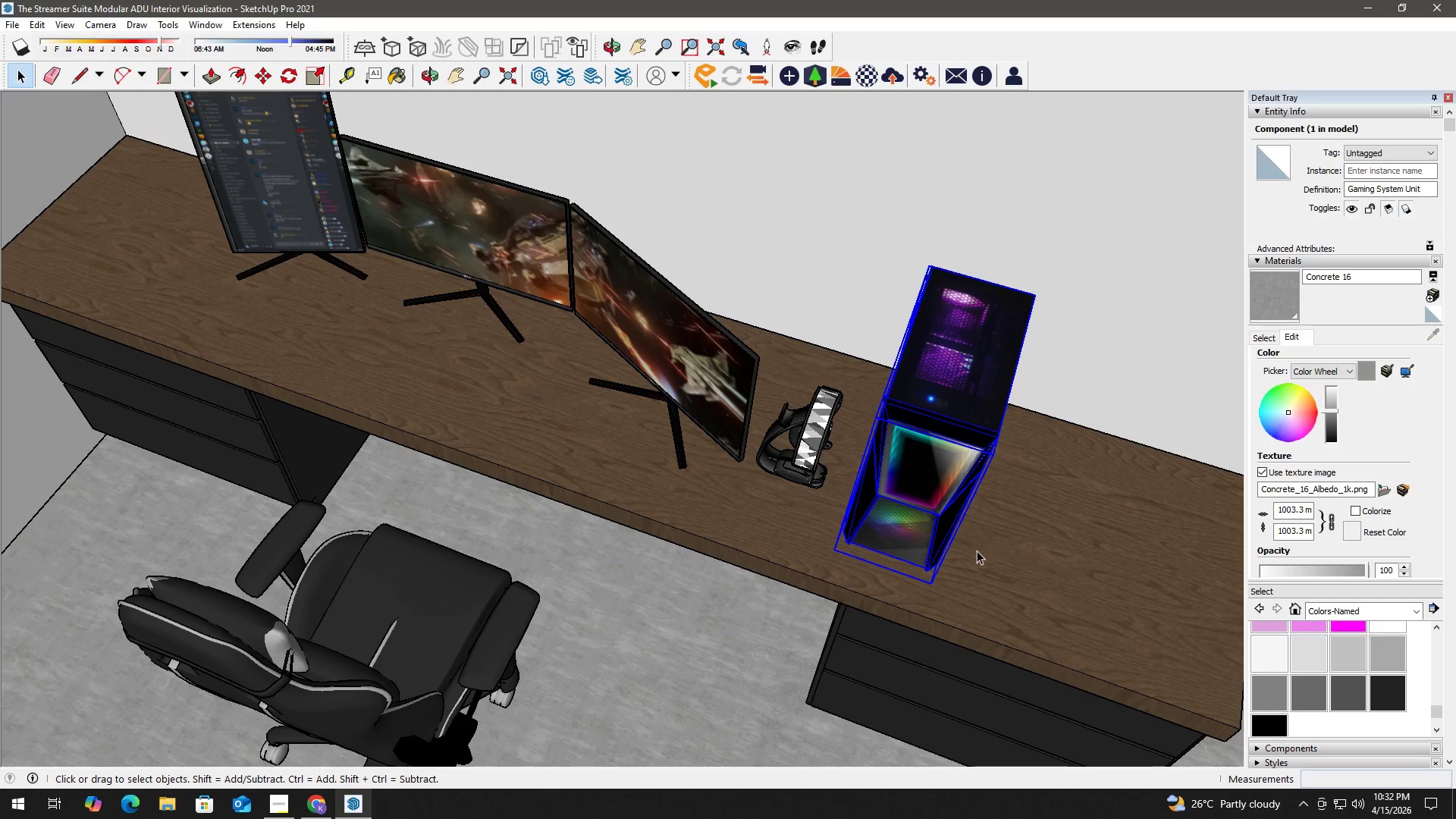 
scroll: coordinate [818, 402], scroll_direction: up, amount: 4.0
 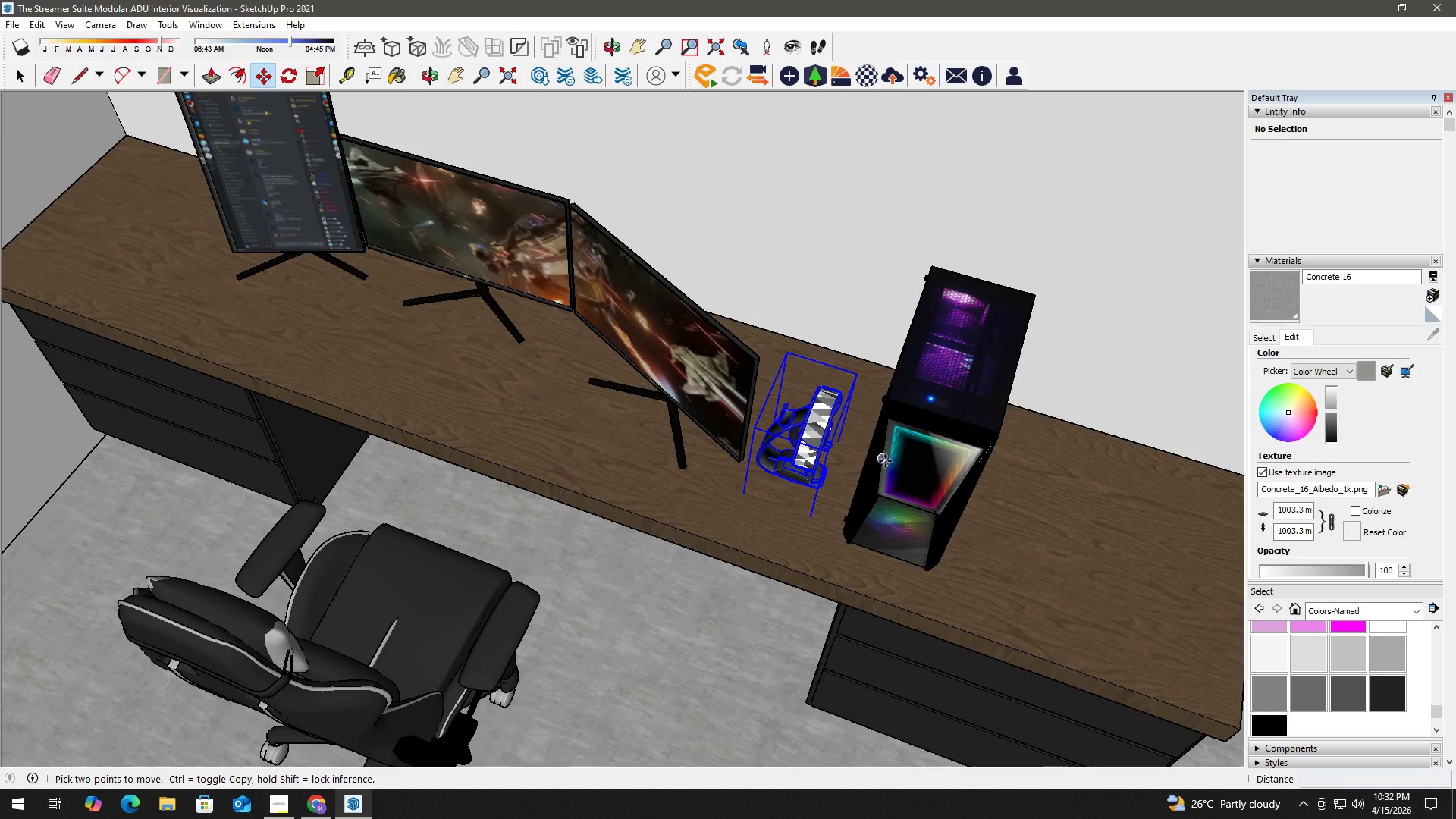 
key(M)
 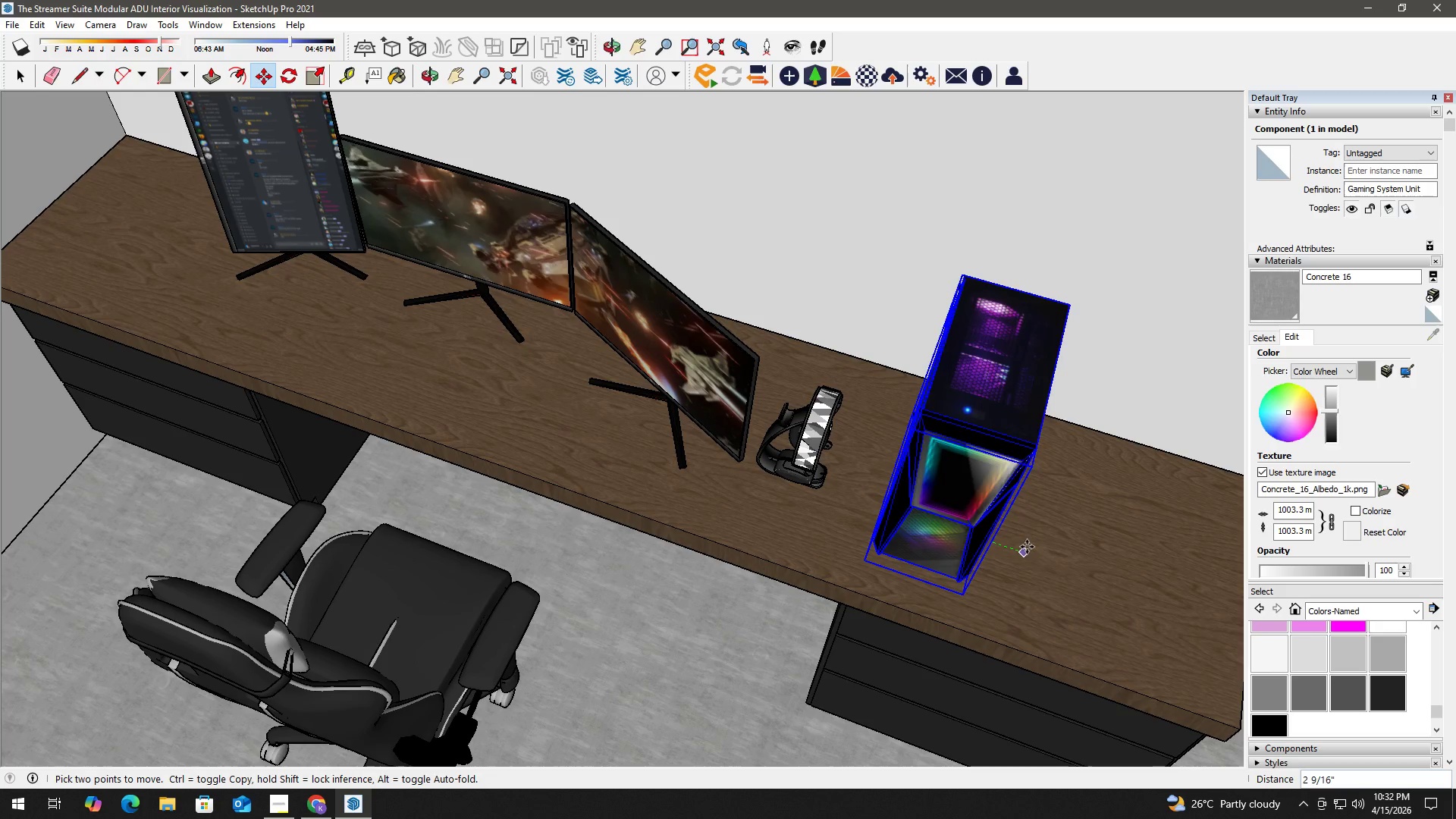 
left_click([1031, 548])
 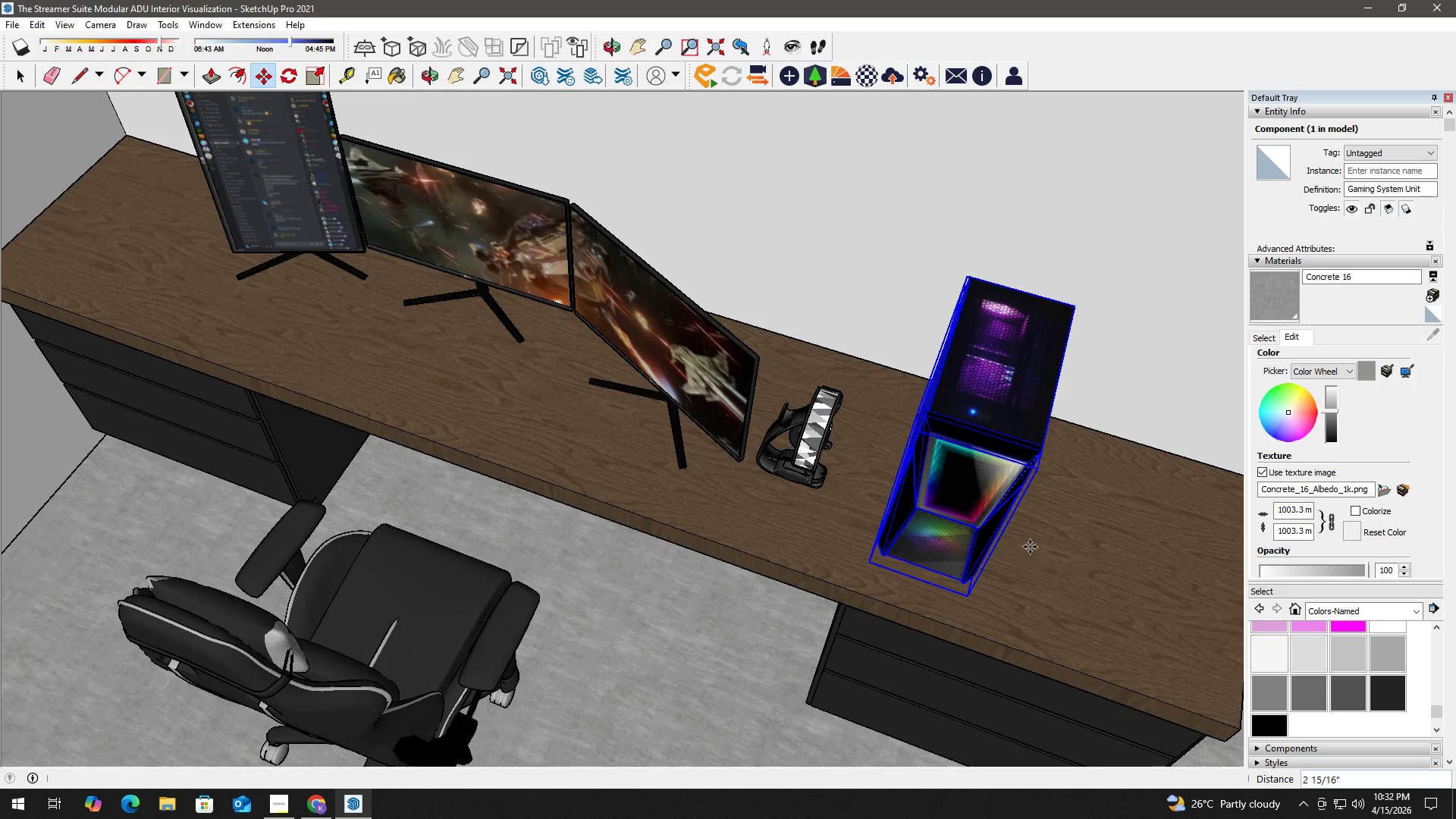 
key(Space)
 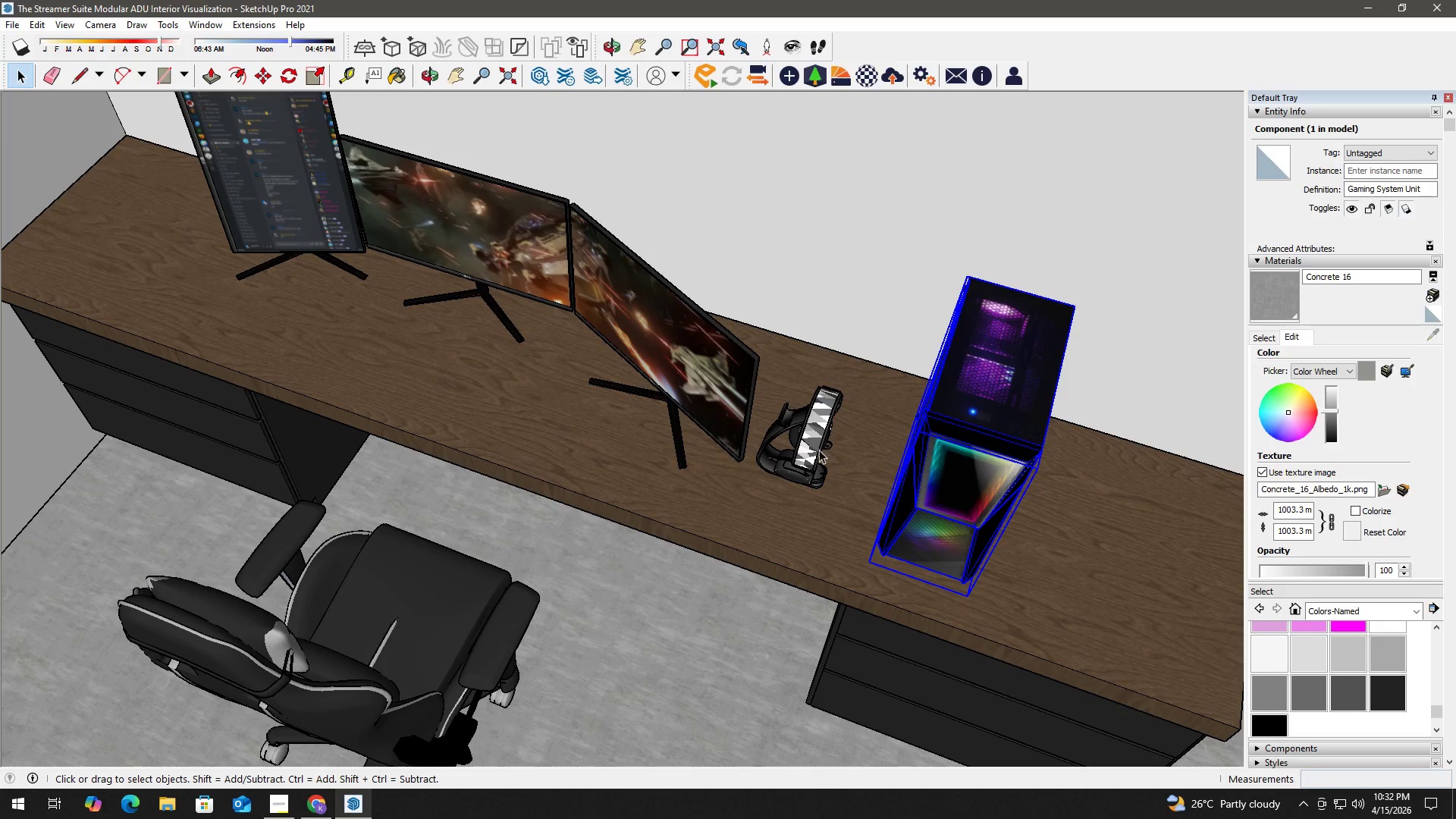 
left_click([816, 446])
 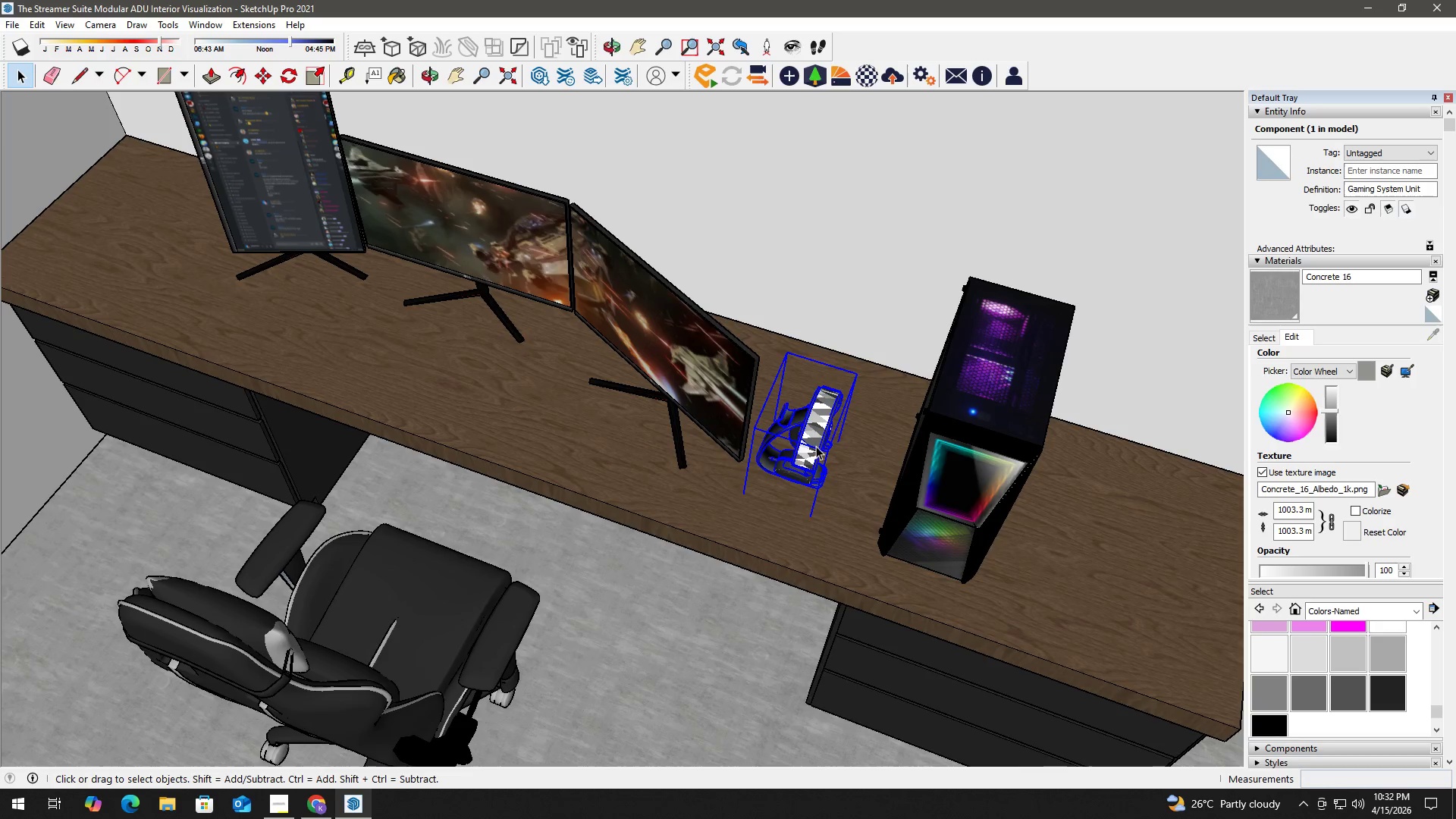 
scroll: coordinate [816, 435], scroll_direction: up, amount: 2.0
 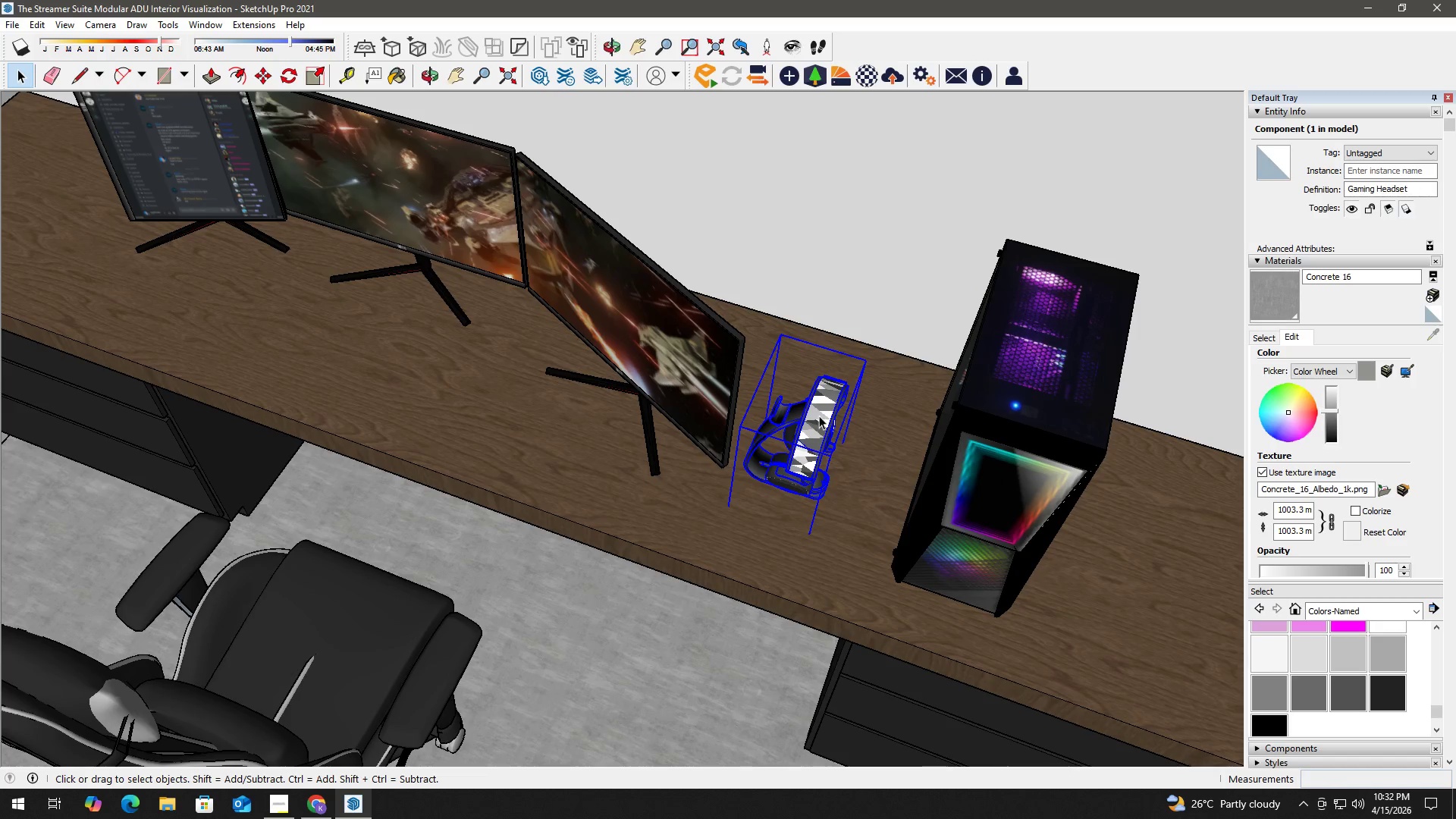 
key(M)
 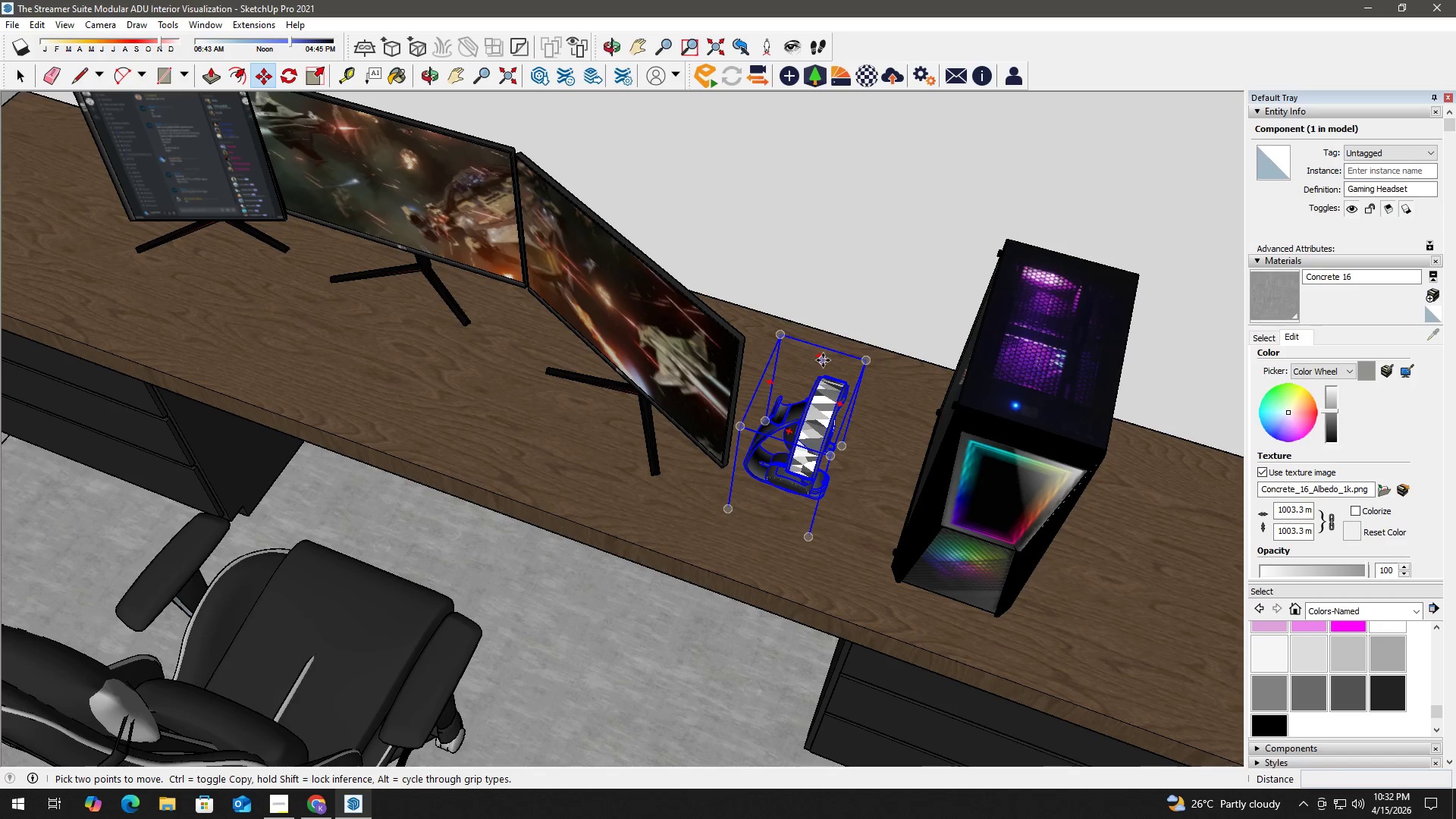 
left_click([822, 356])
 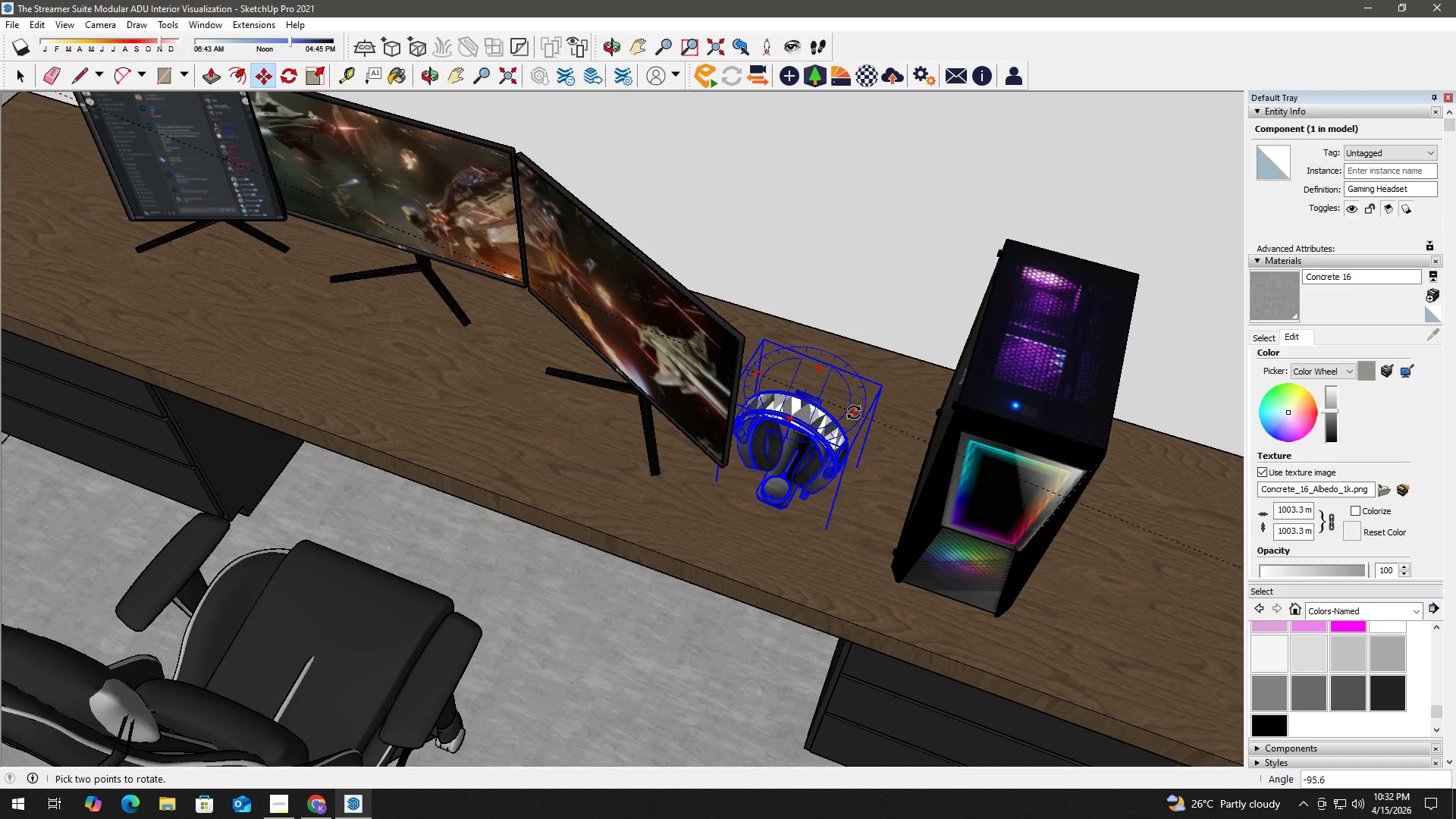 
left_click([858, 410])
 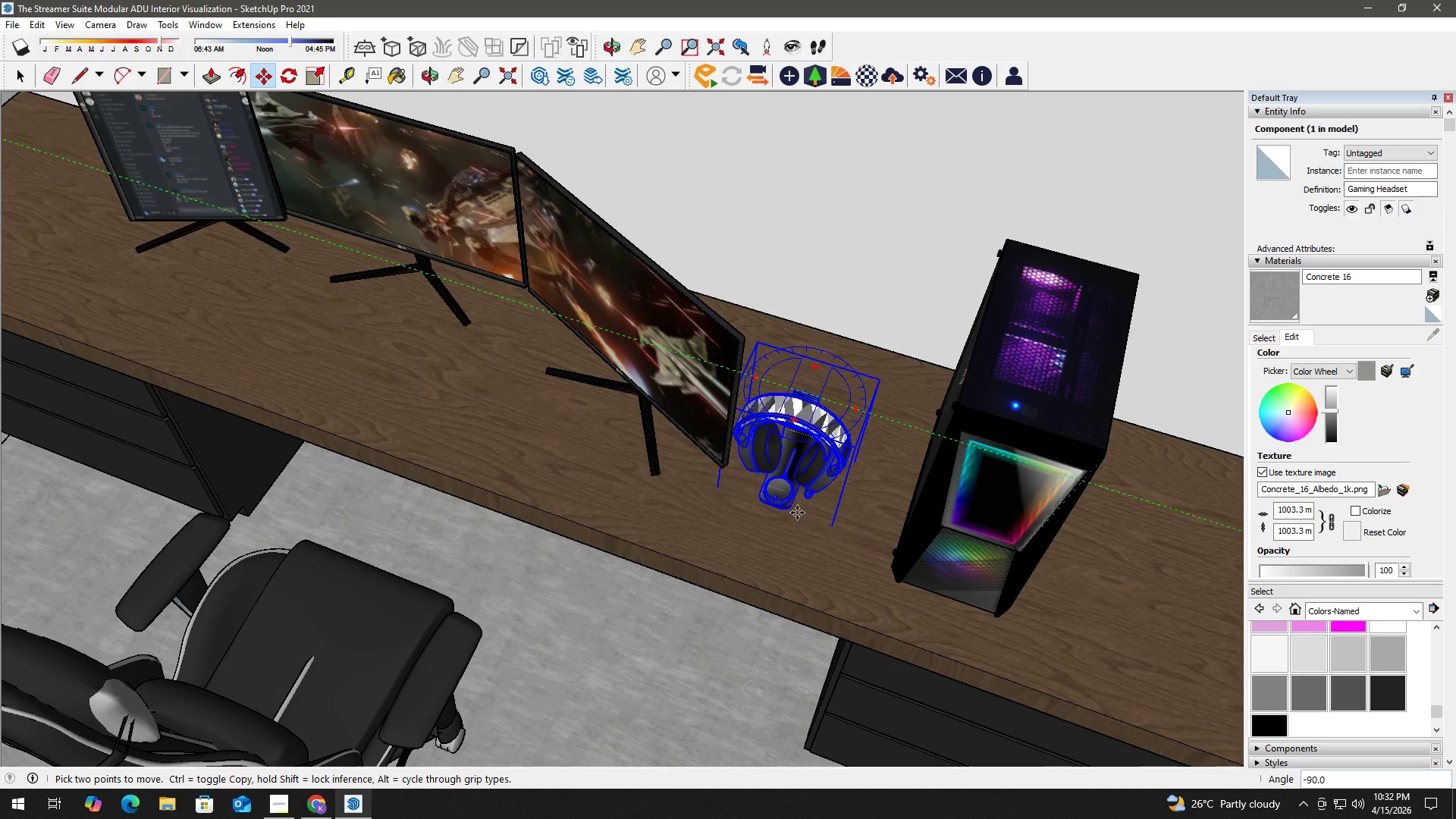 
left_click([764, 513])
 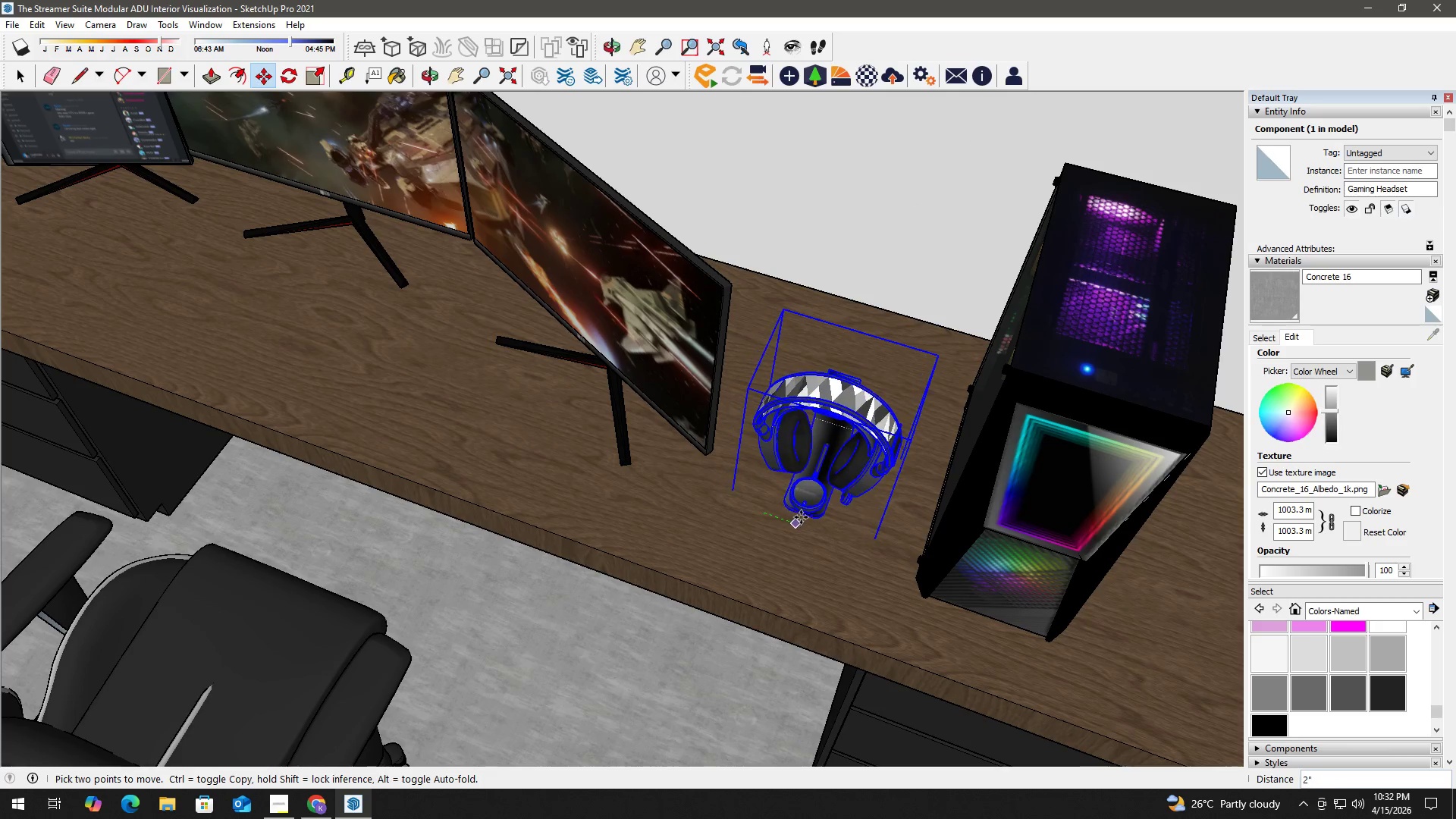 
scroll: coordinate [790, 520], scroll_direction: up, amount: 2.0
 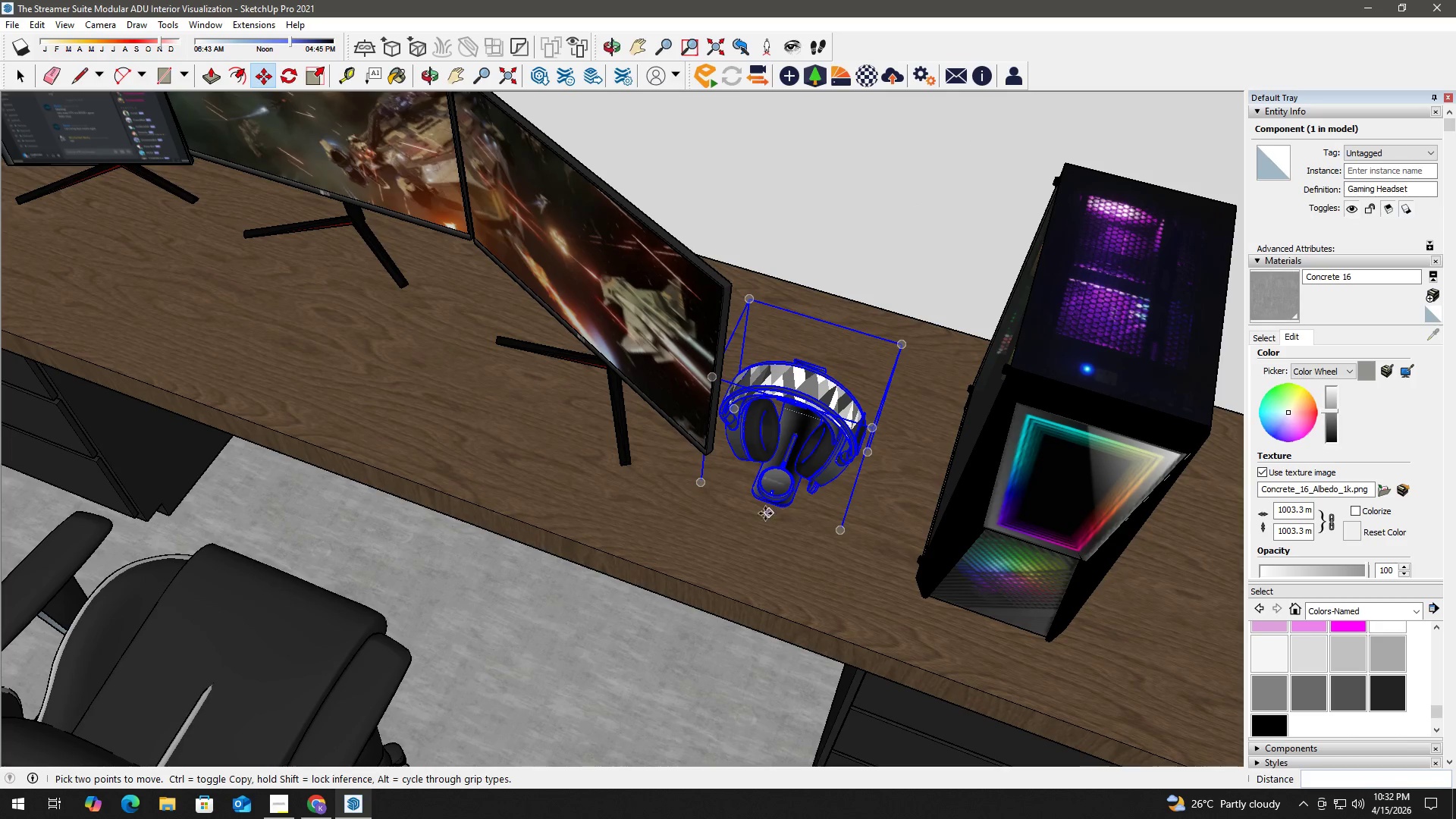 
left_click([805, 517])
 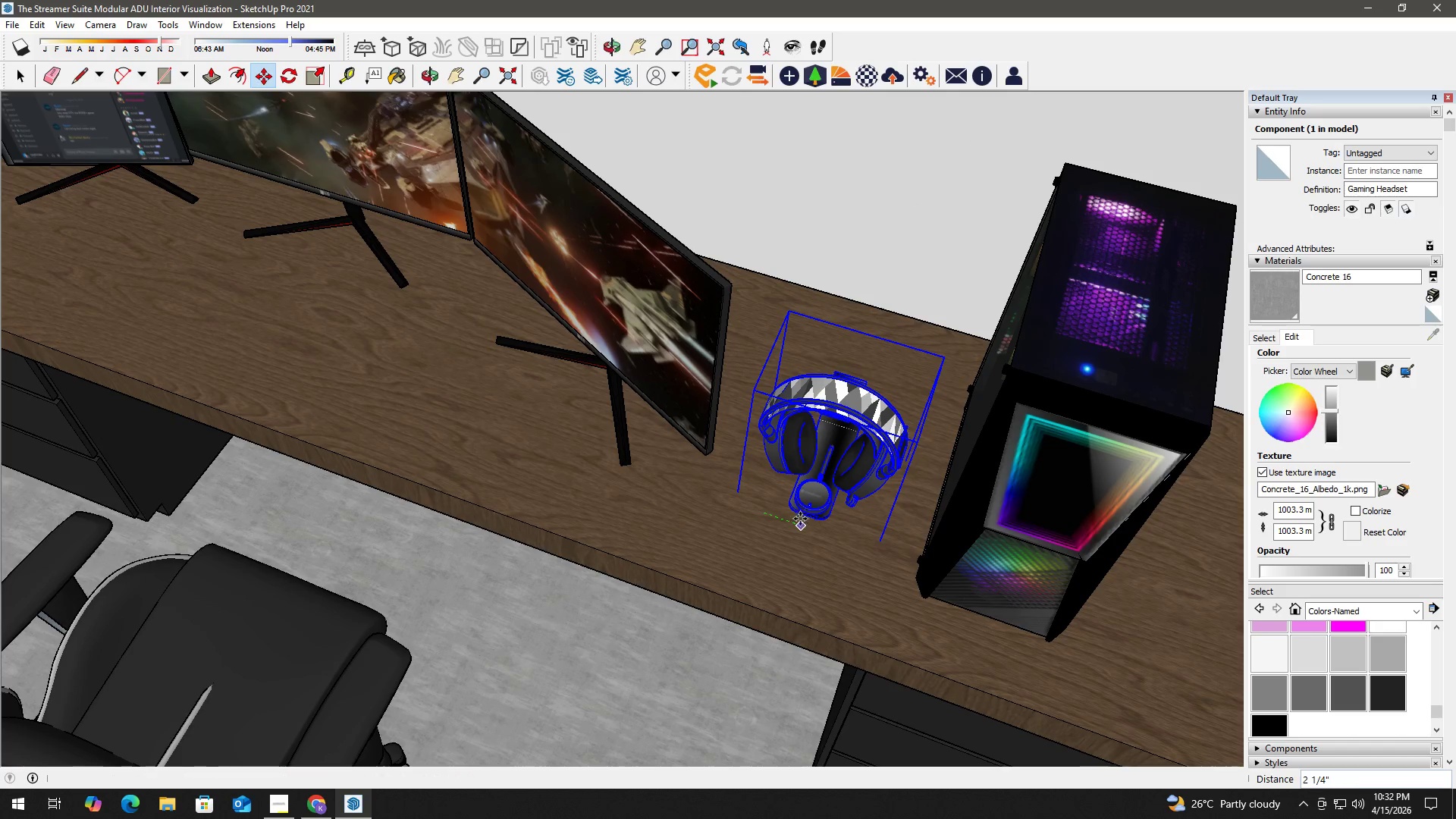 
key(Space)
 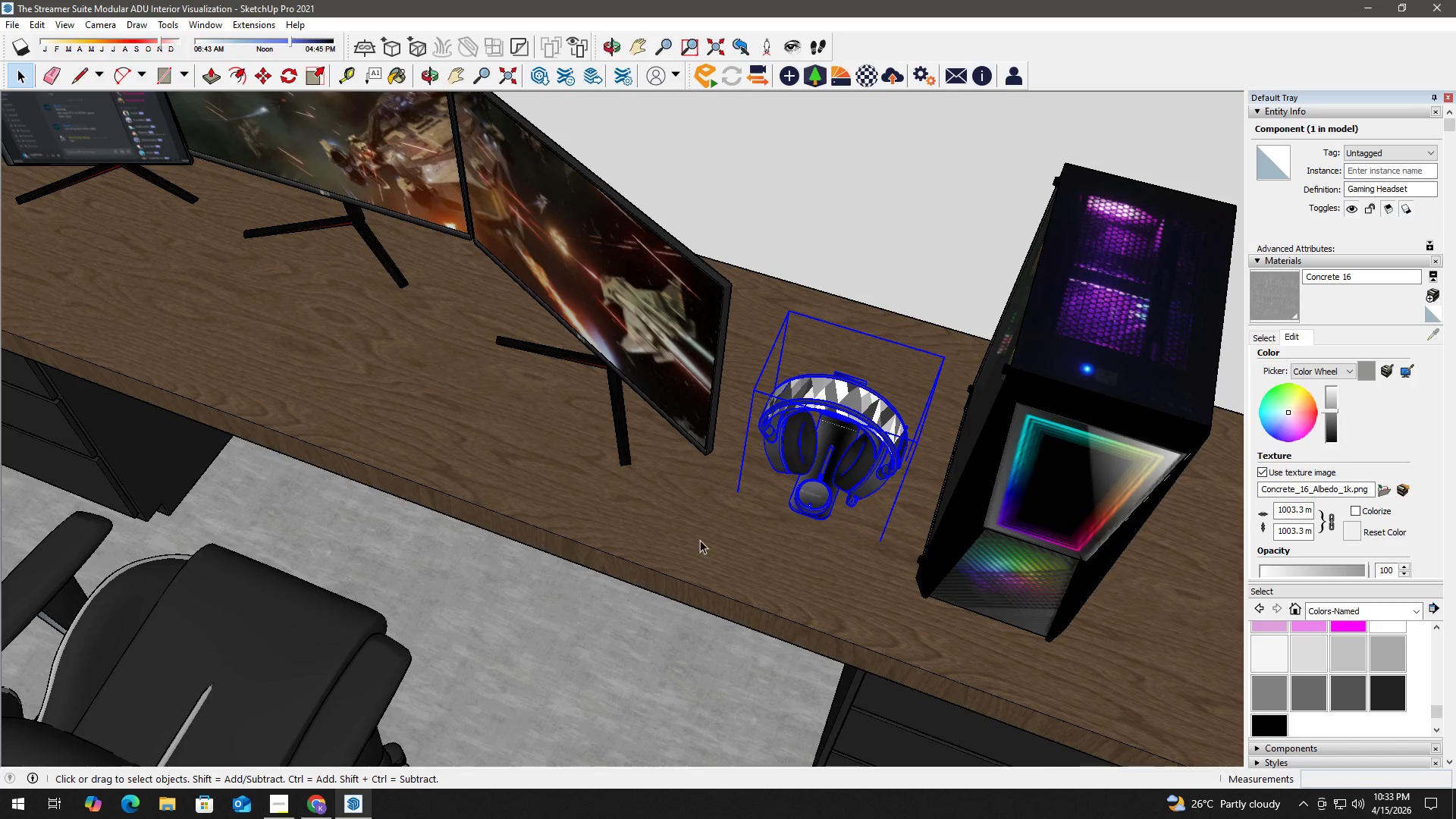 
scroll: coordinate [692, 517], scroll_direction: down, amount: 11.0
 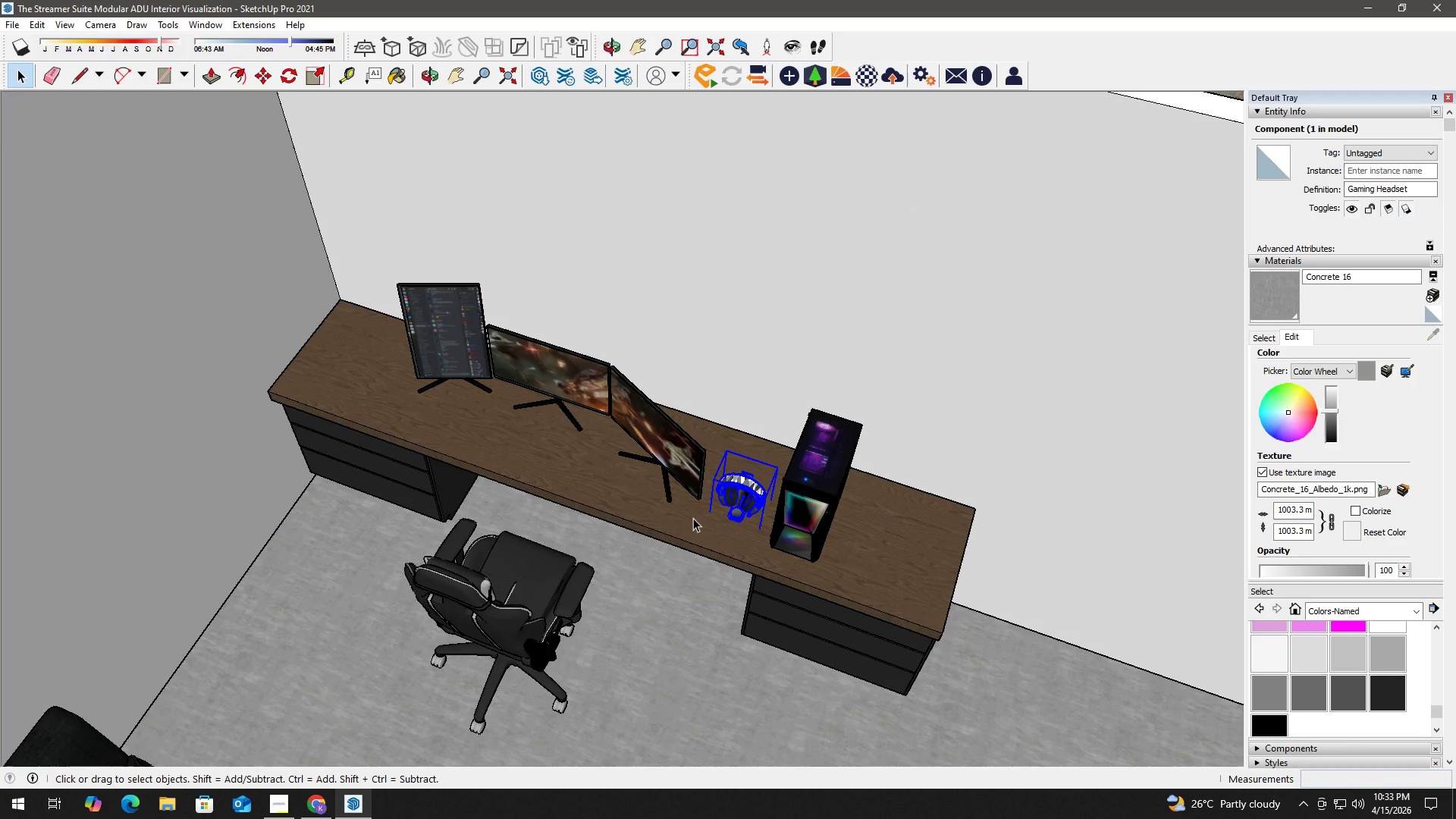 
key(Space)
 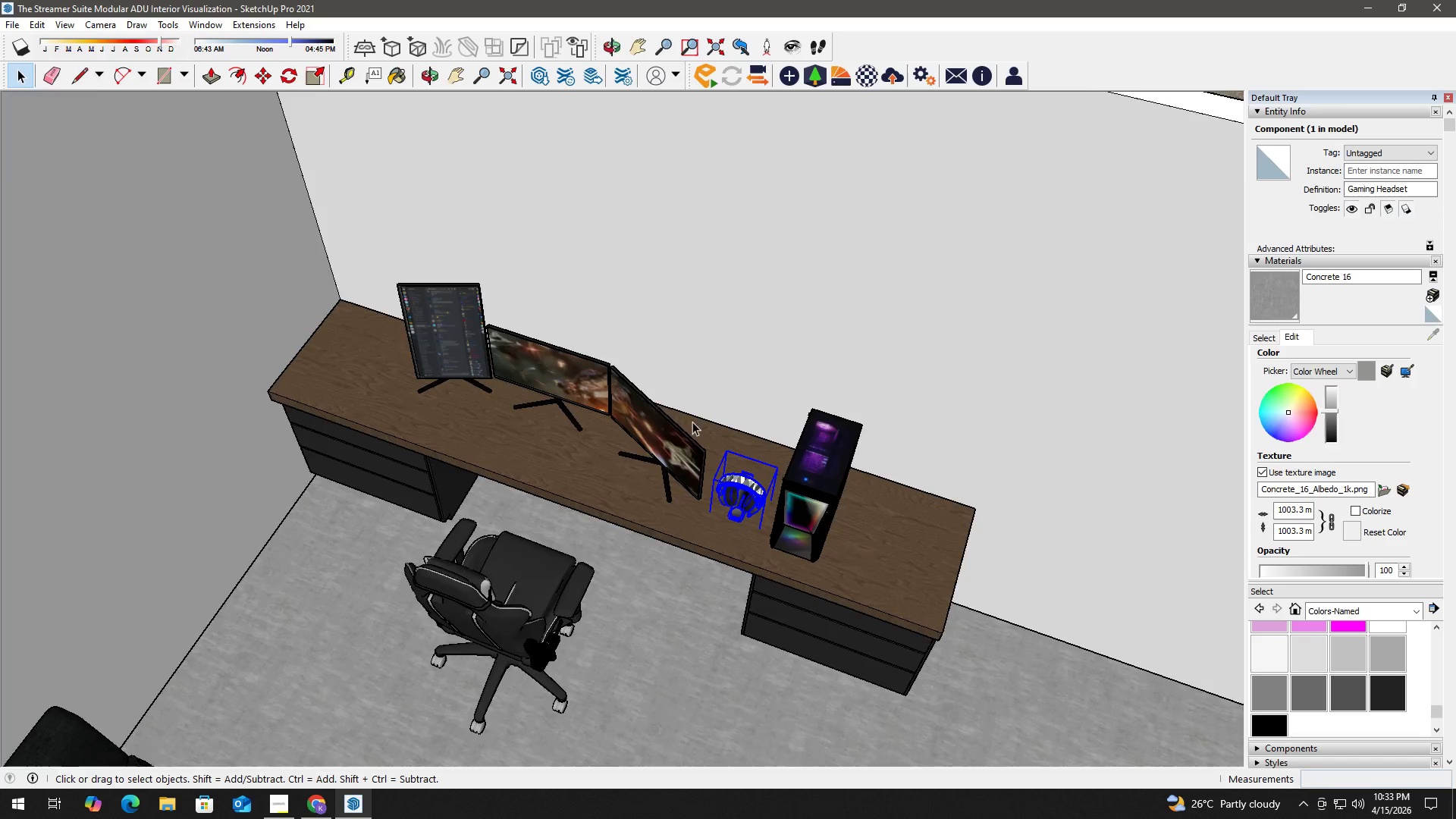 
scroll: coordinate [733, 438], scroll_direction: none, amount: 0.0
 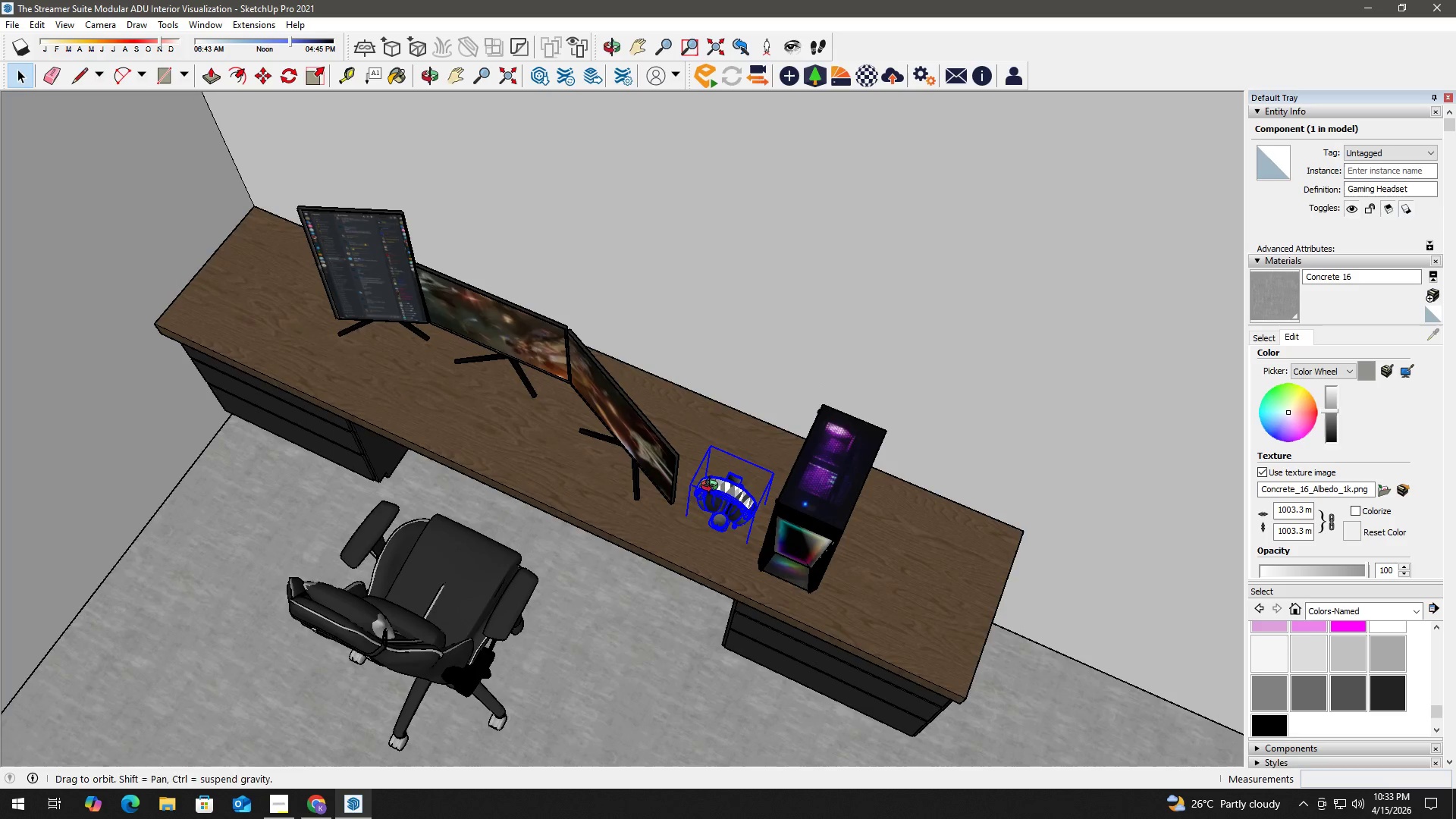 
key(M)
 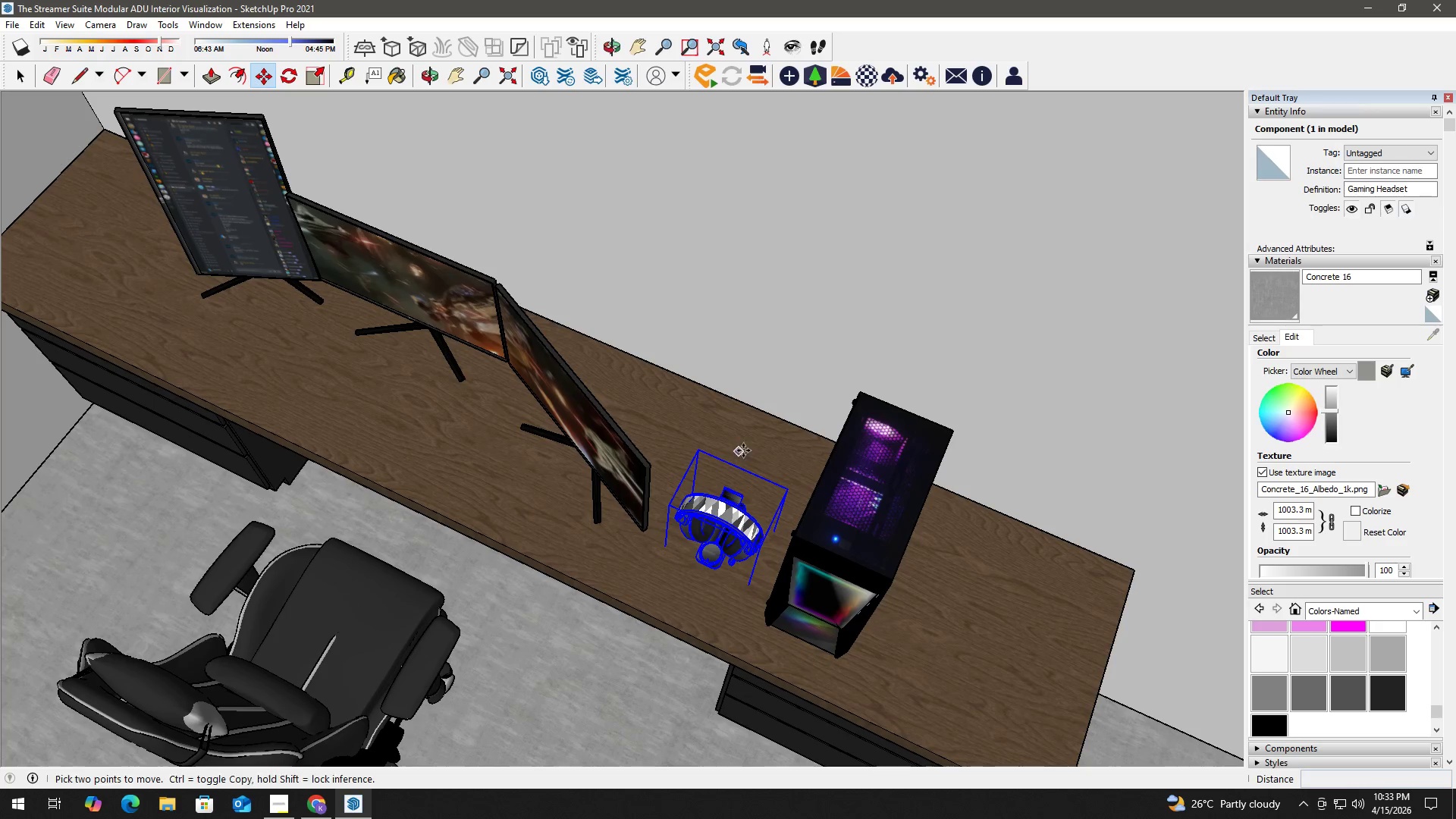 
scroll: coordinate [739, 441], scroll_direction: up, amount: 3.0
 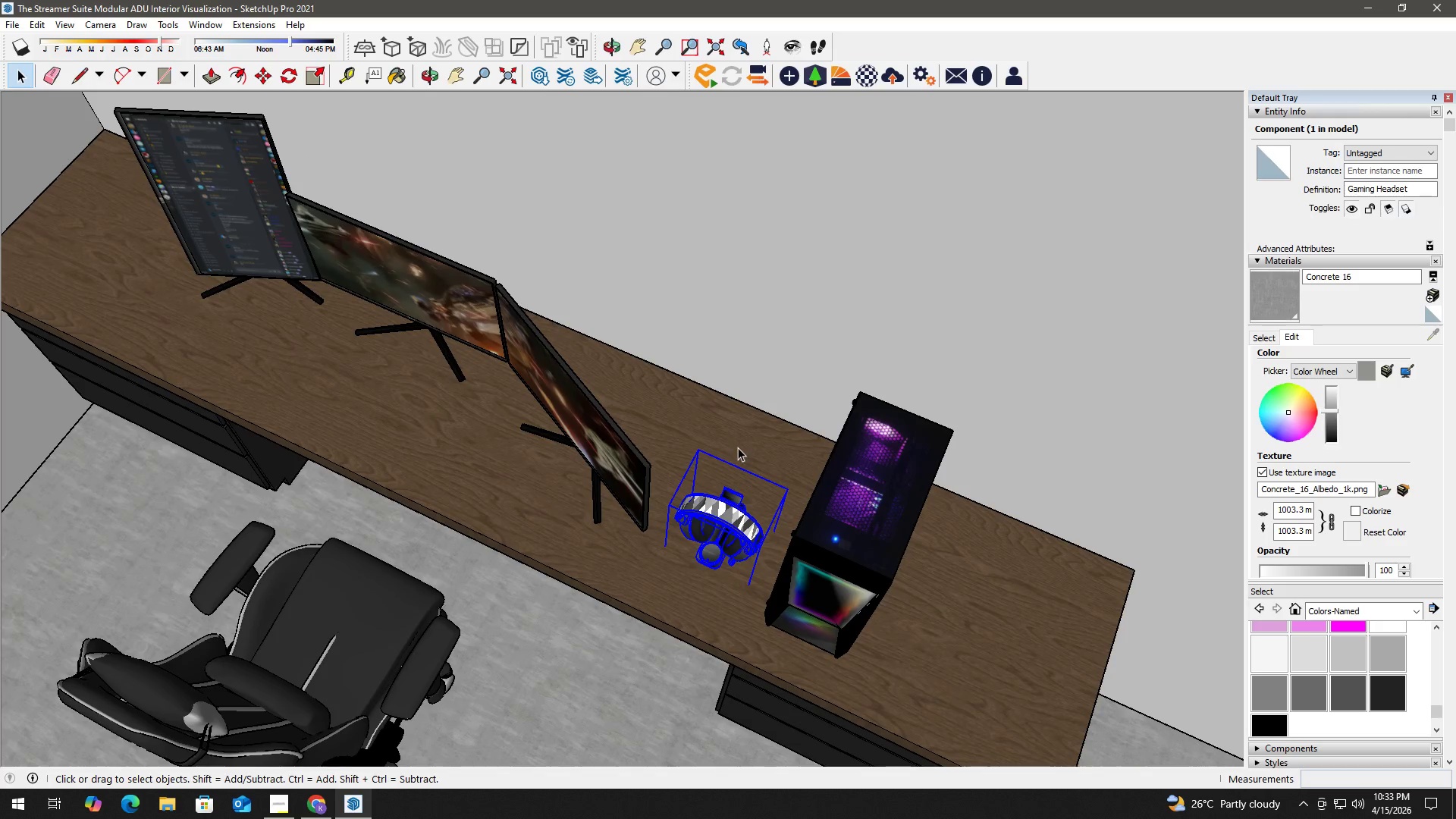 
left_click([746, 448])
 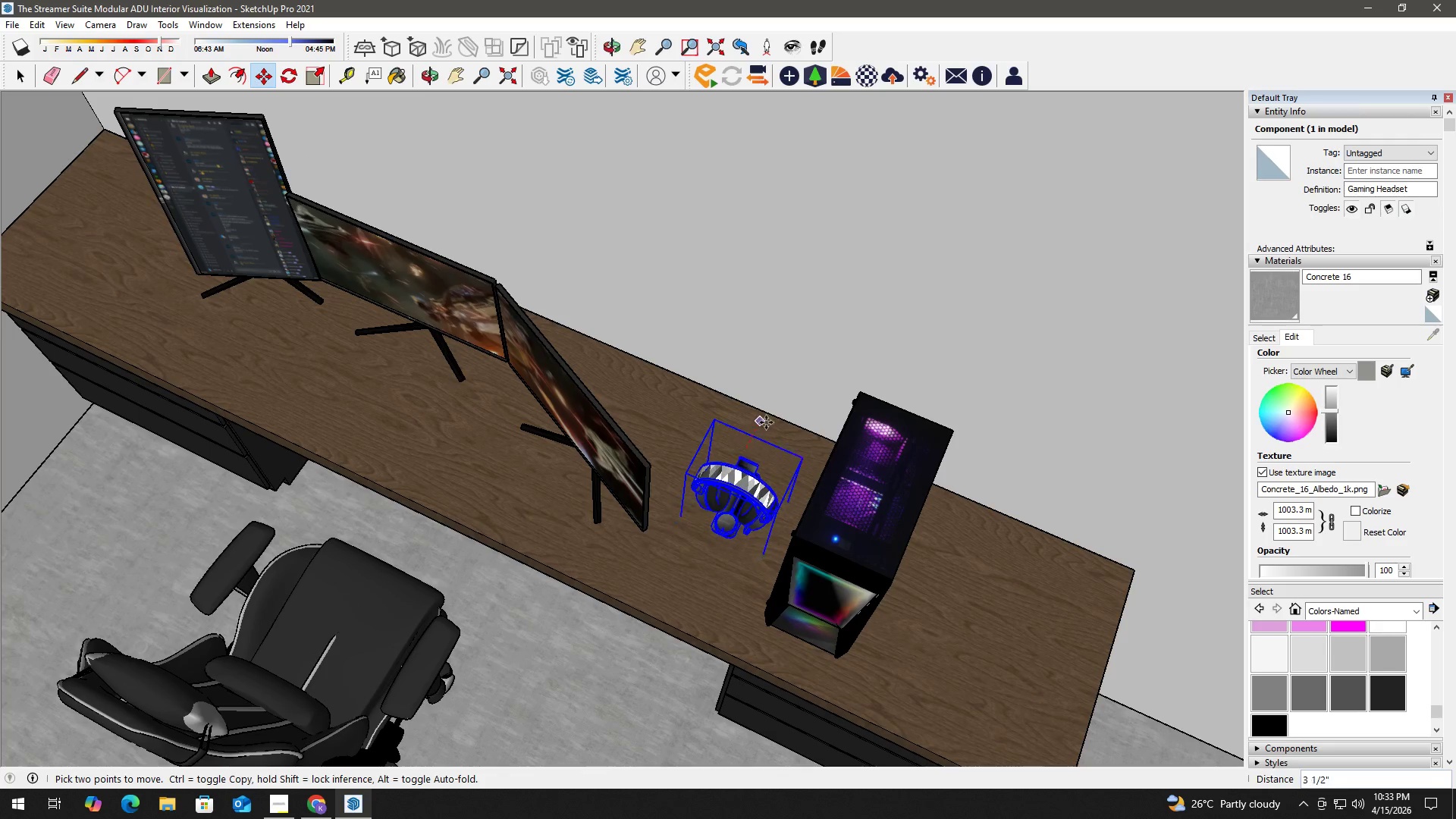 
left_click([767, 420])
 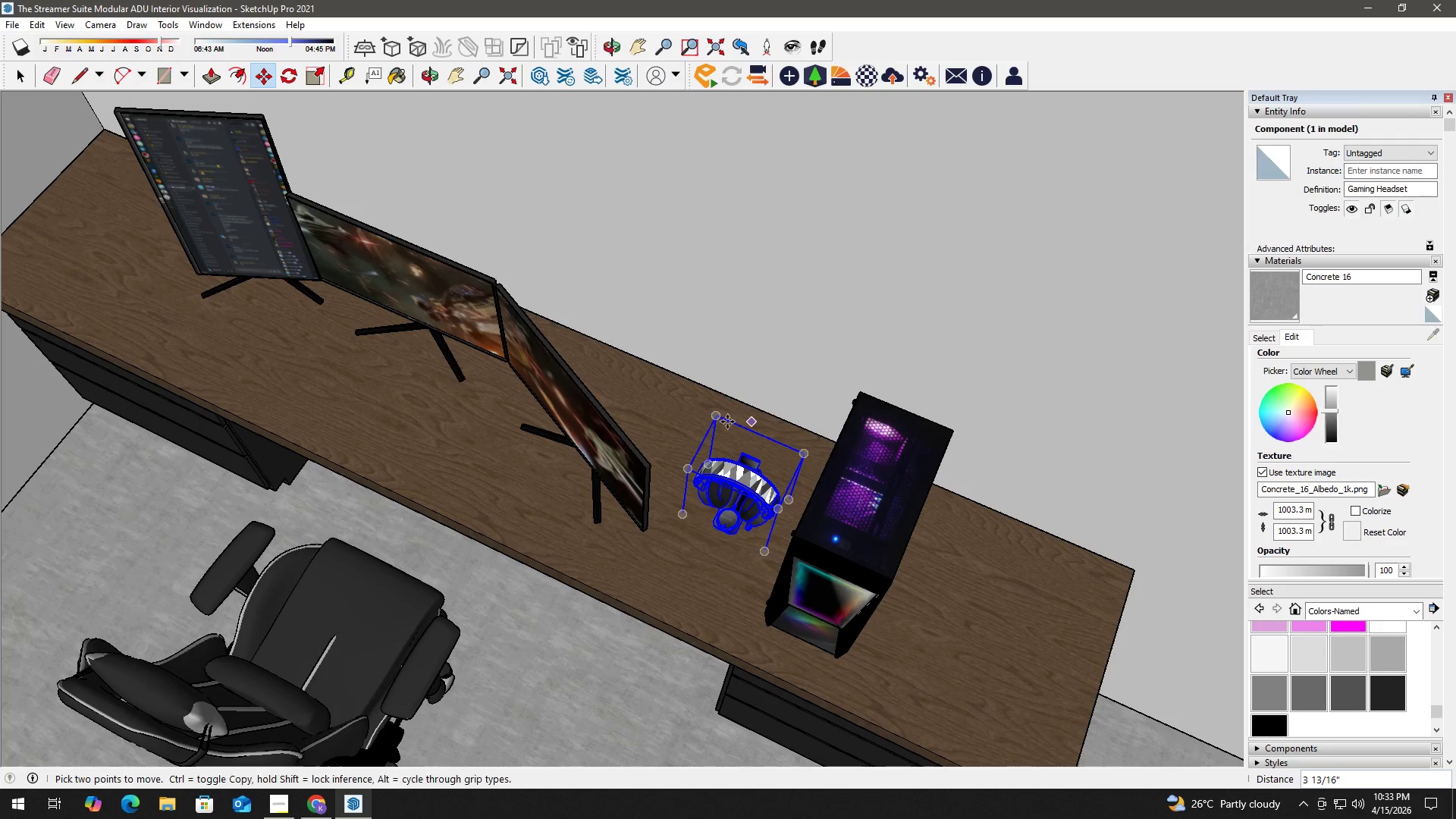 
key(Space)
 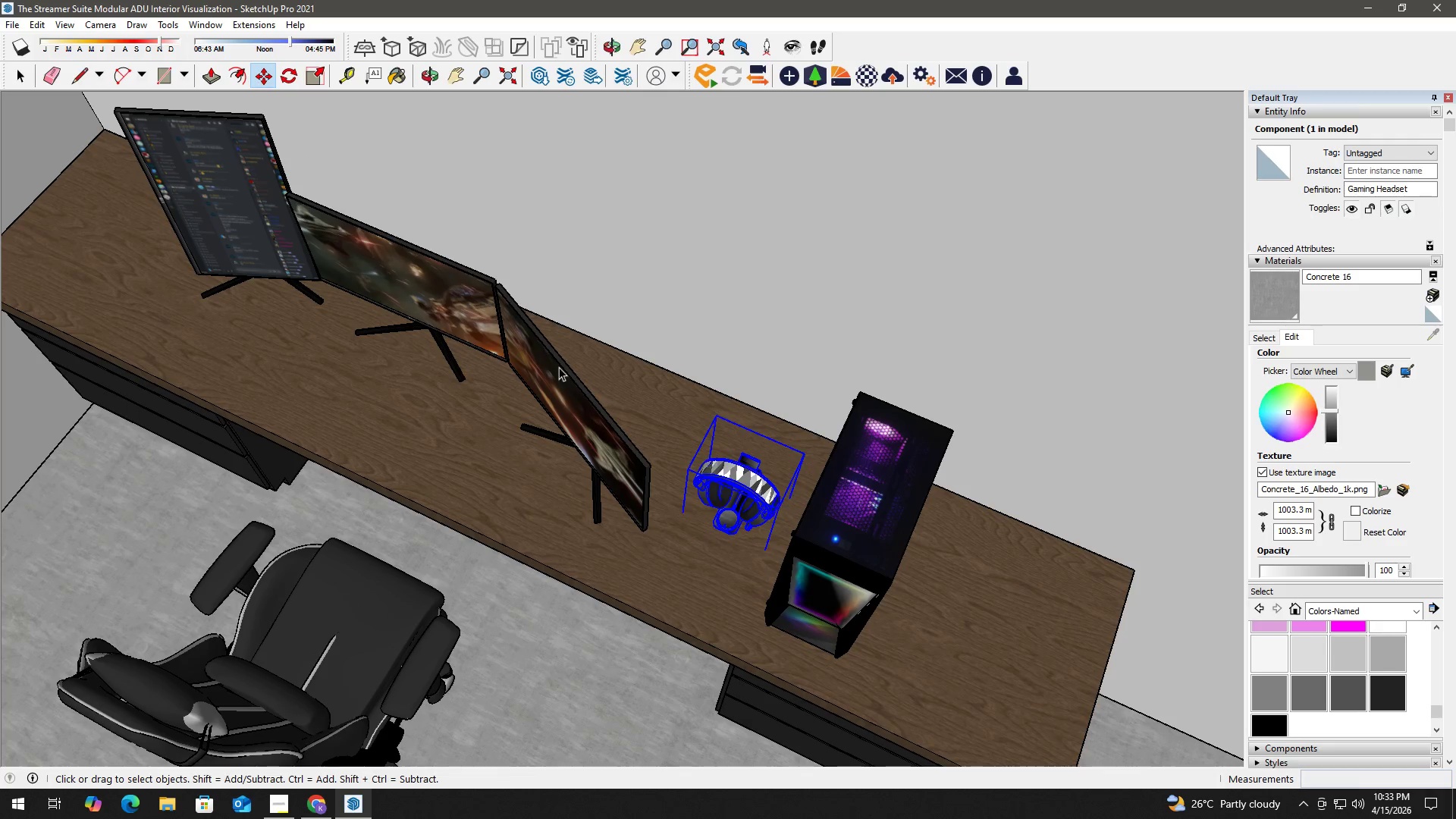 
double_click([554, 359])
 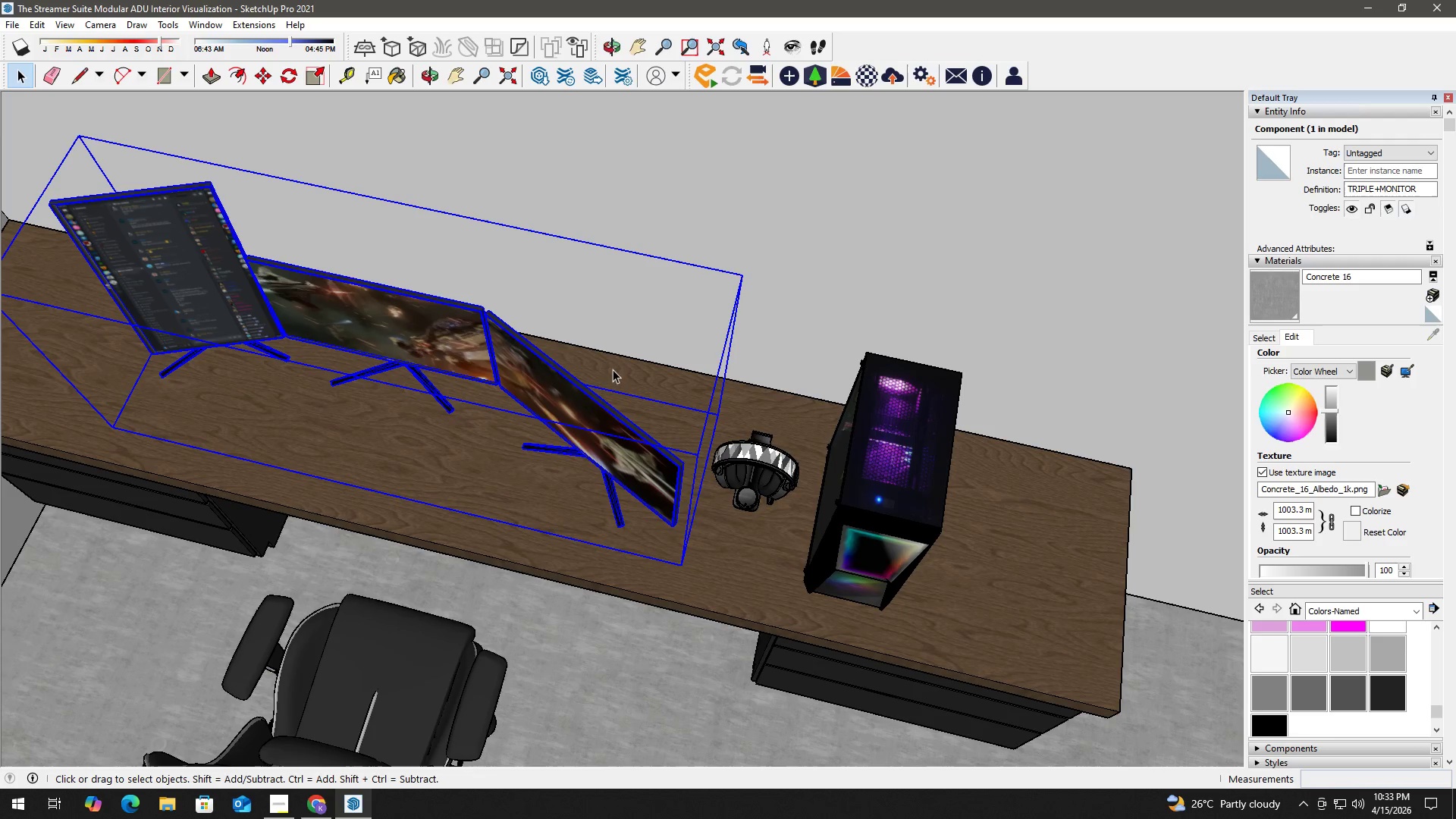 
scroll: coordinate [467, 397], scroll_direction: down, amount: 5.0
 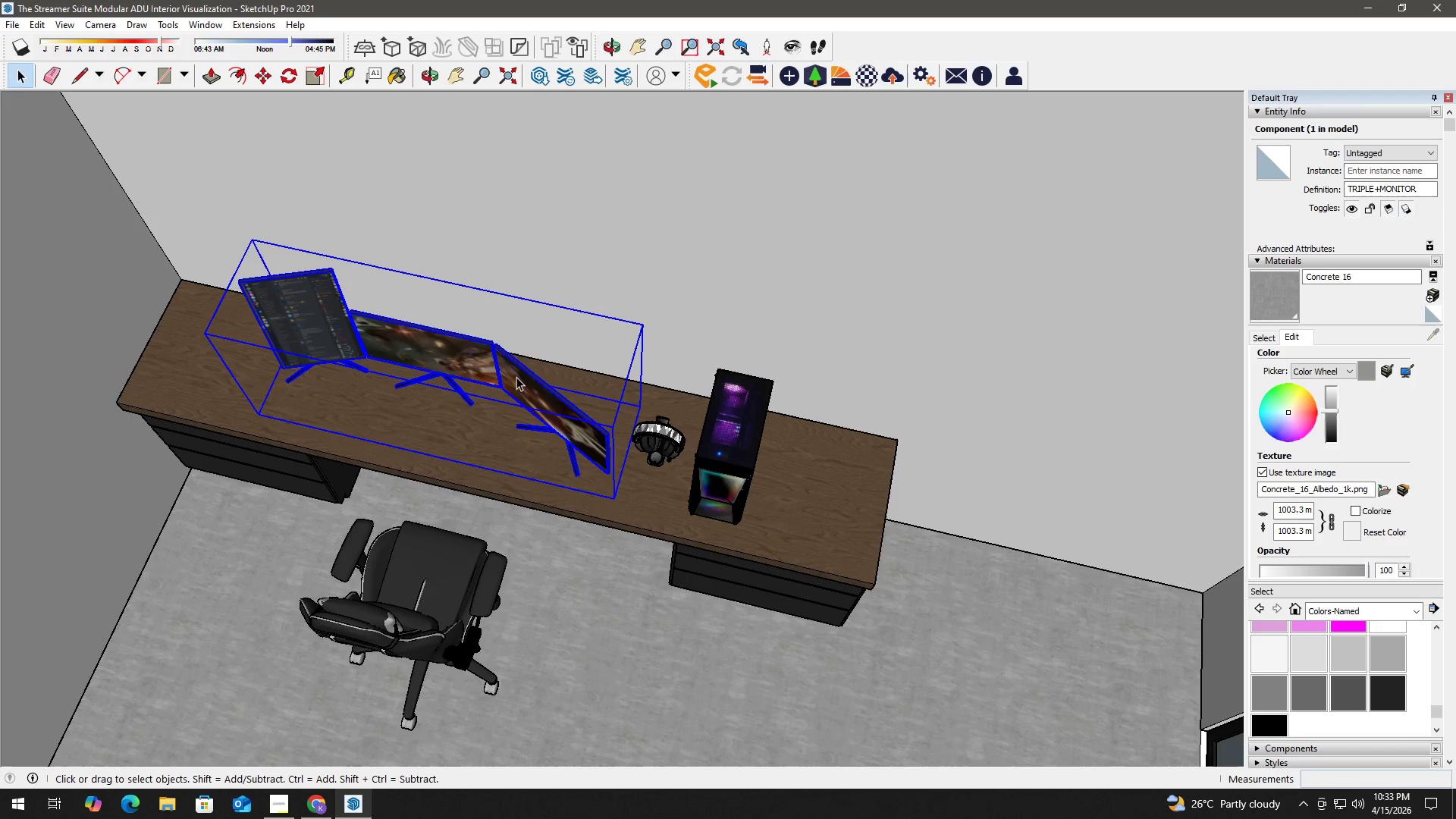 
double_click([516, 377])
 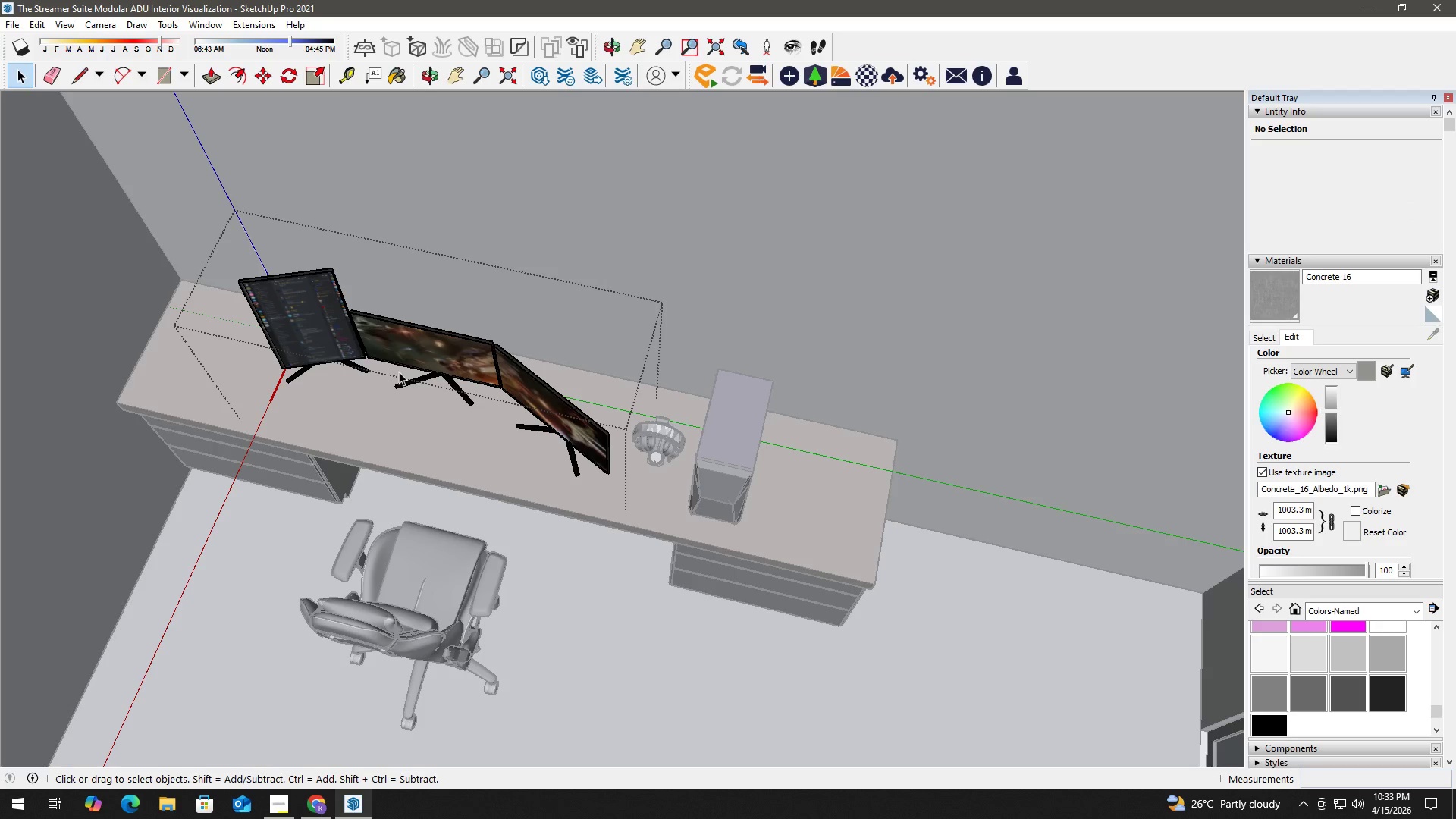 
left_click([295, 351])
 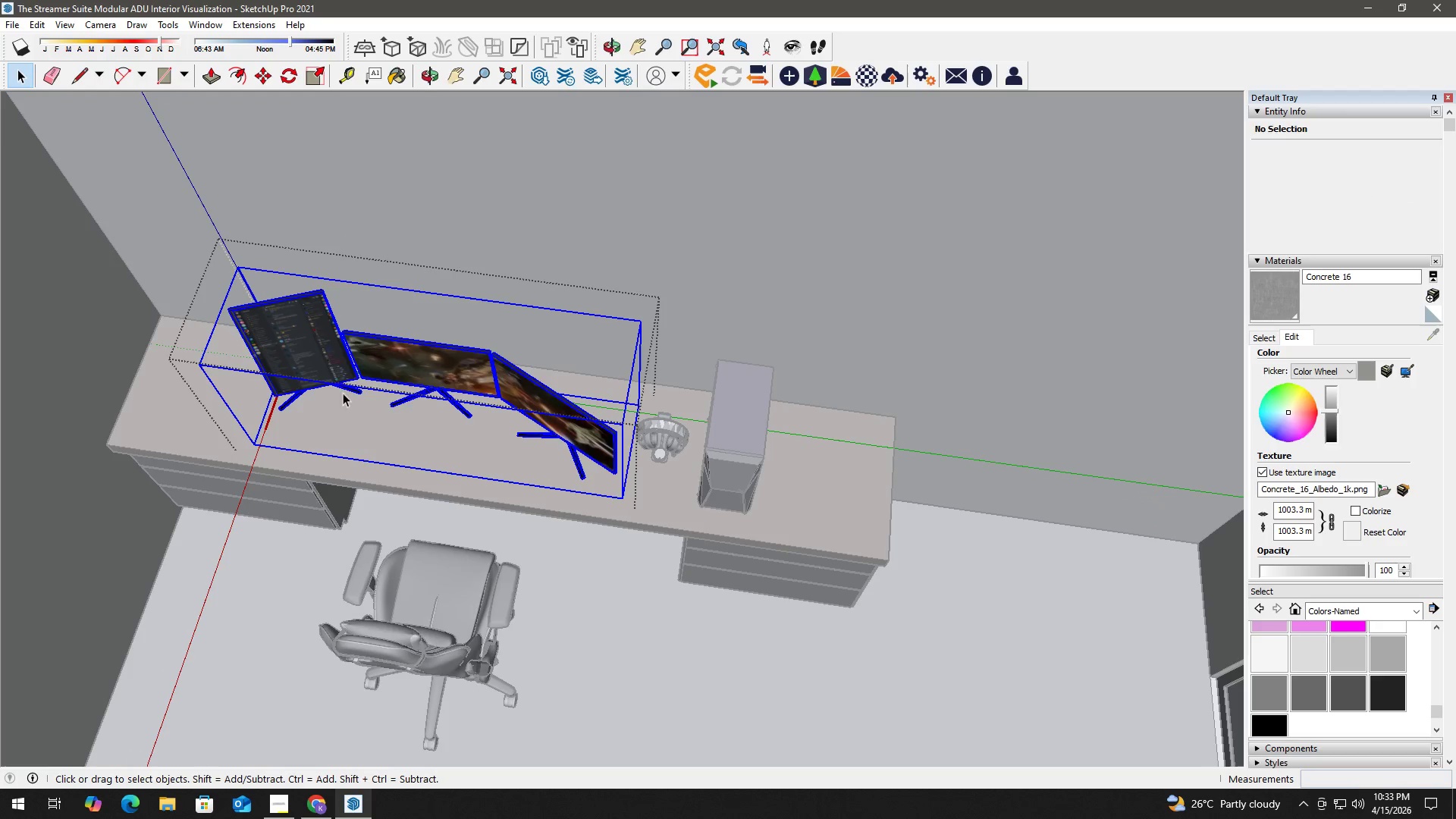 
double_click([320, 366])
 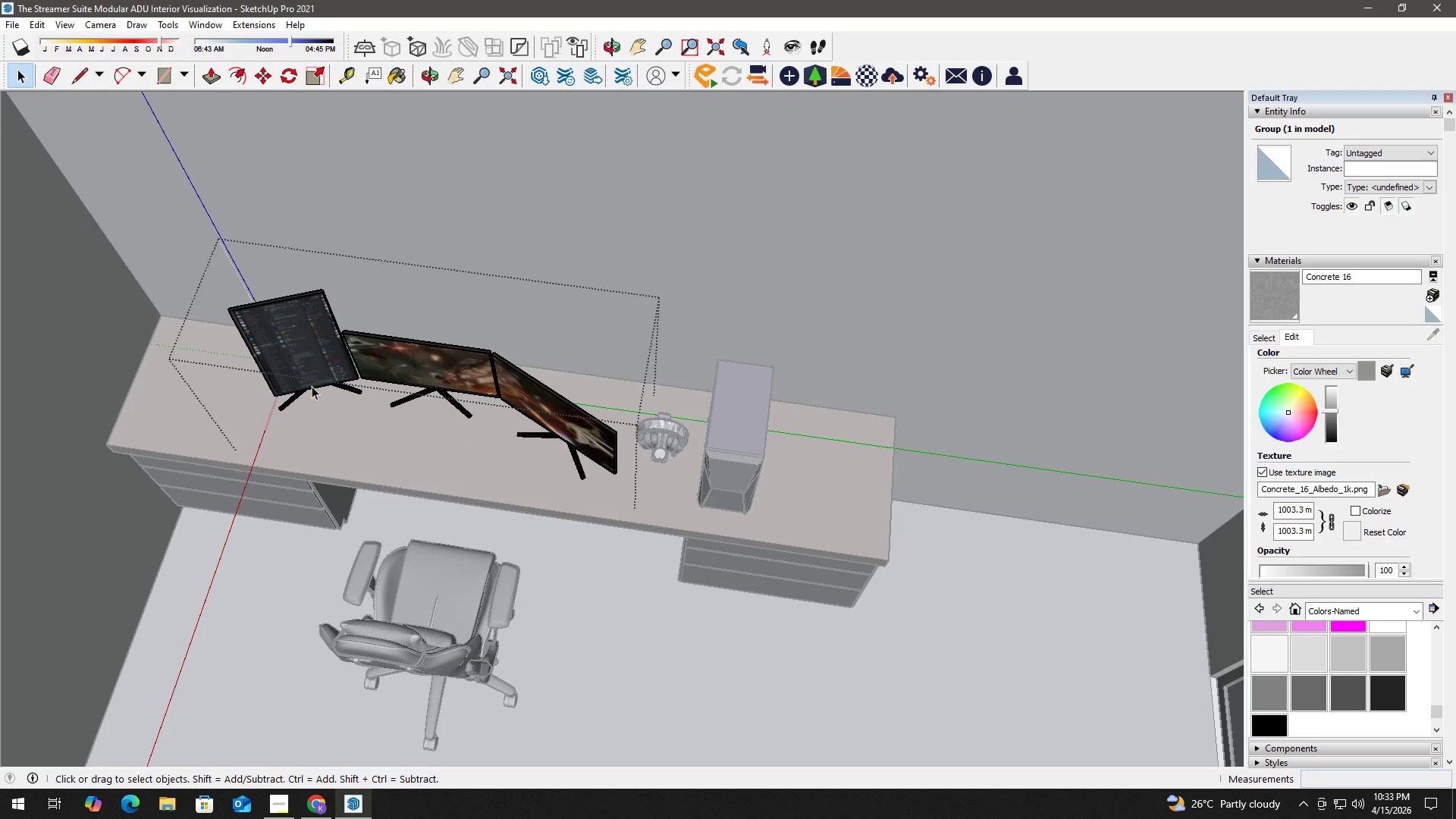 
triple_click([312, 378])
 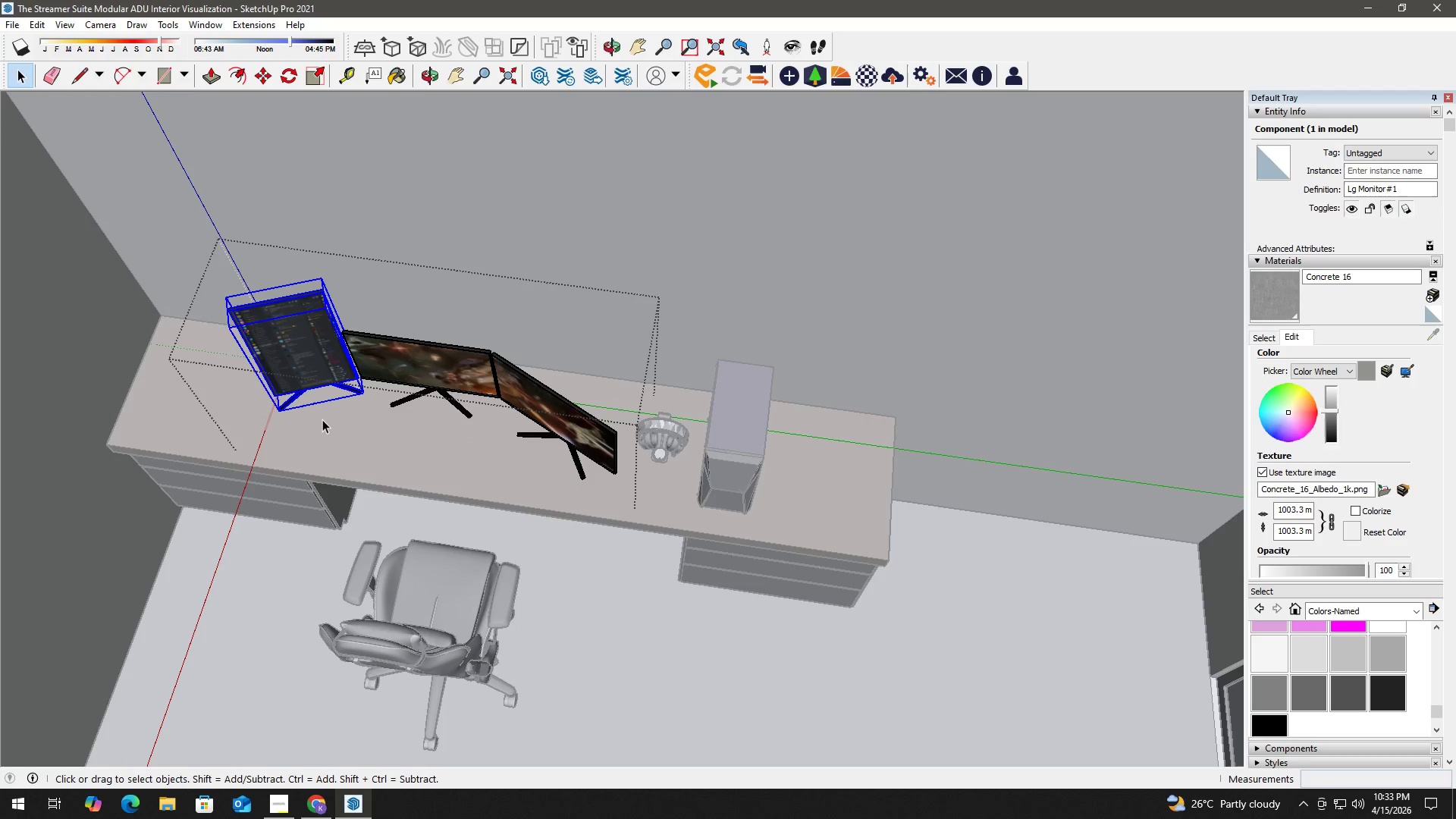 
key(M)
 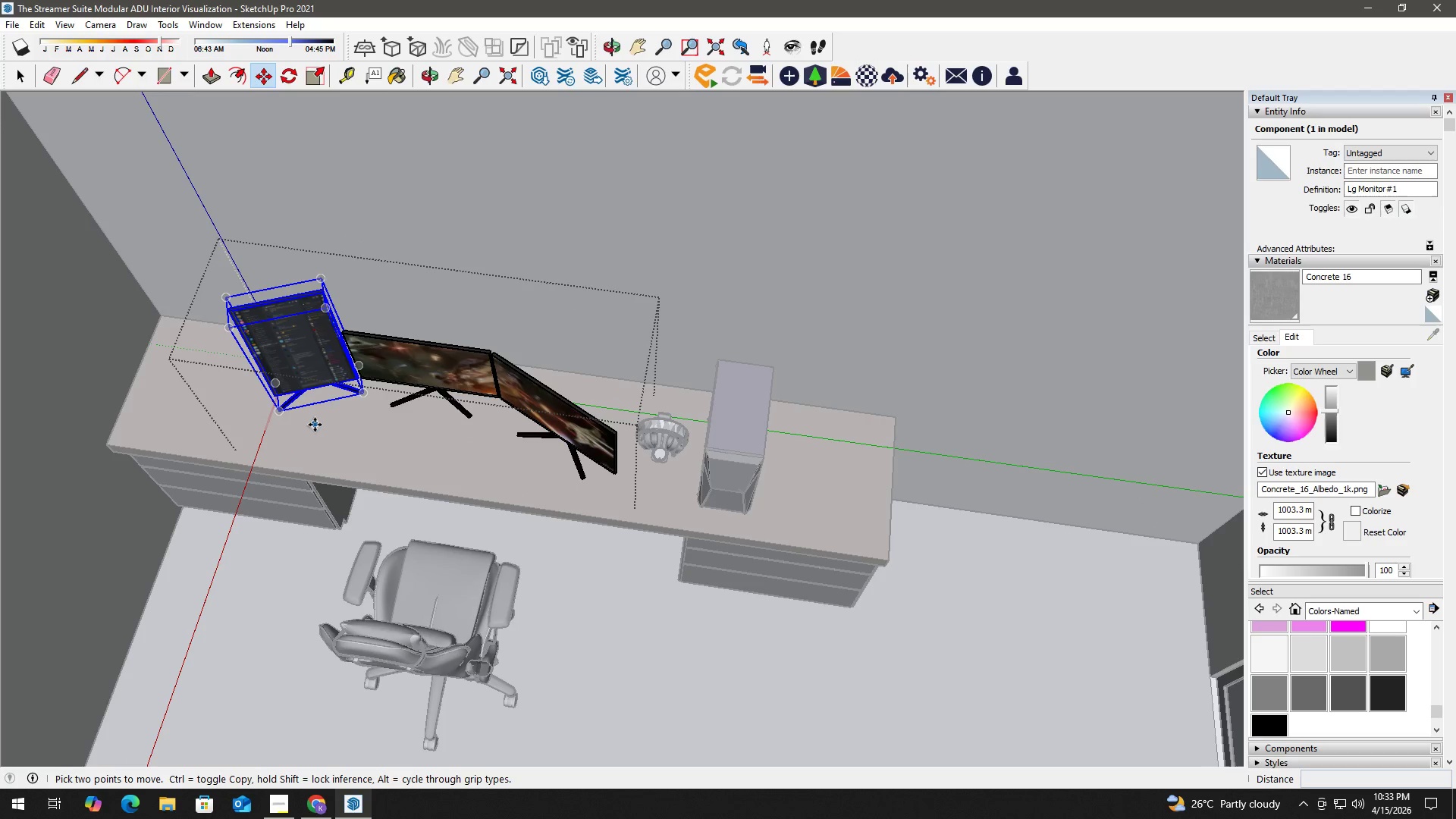 
left_click([316, 425])
 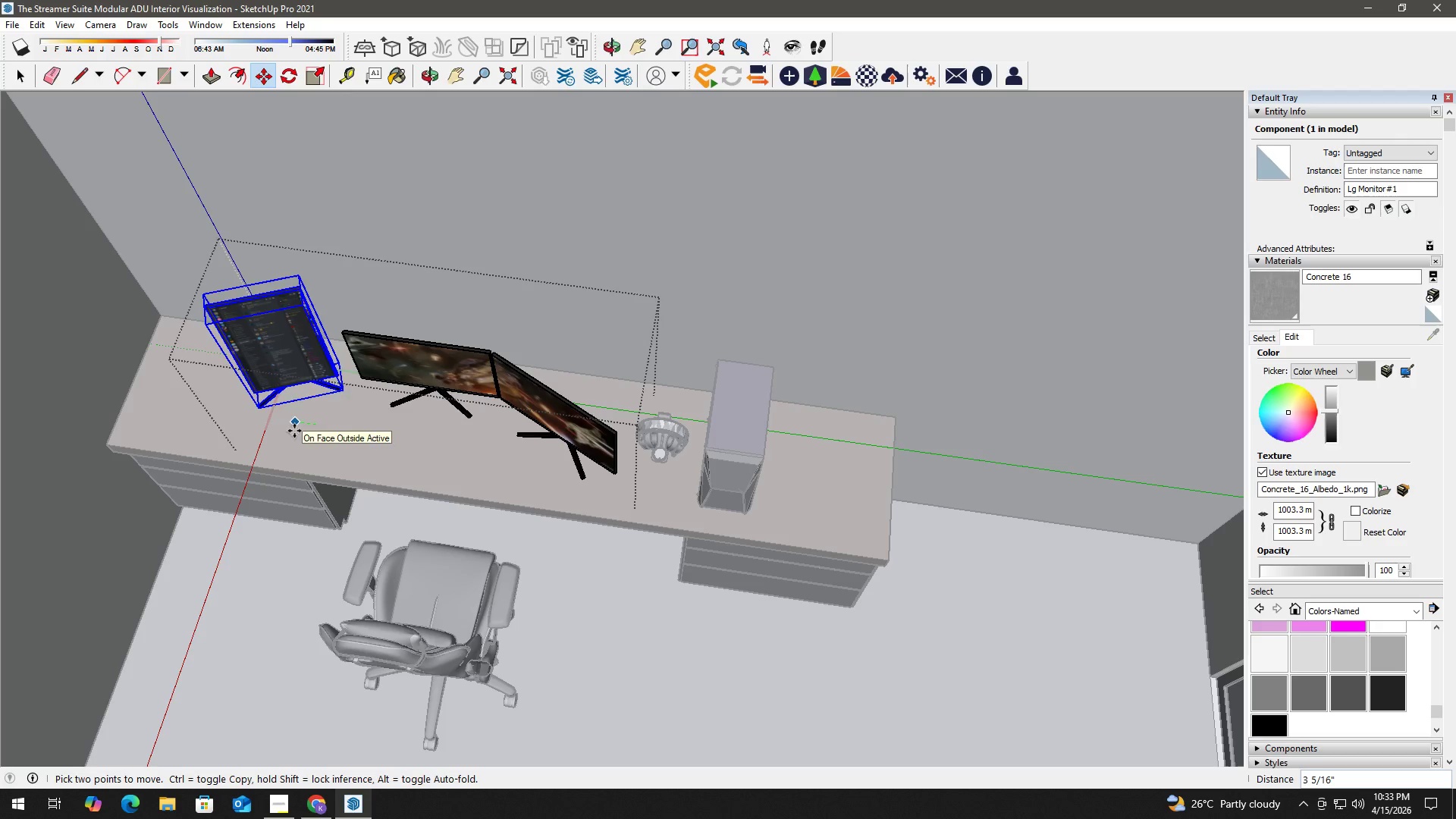 
left_click([295, 436])
 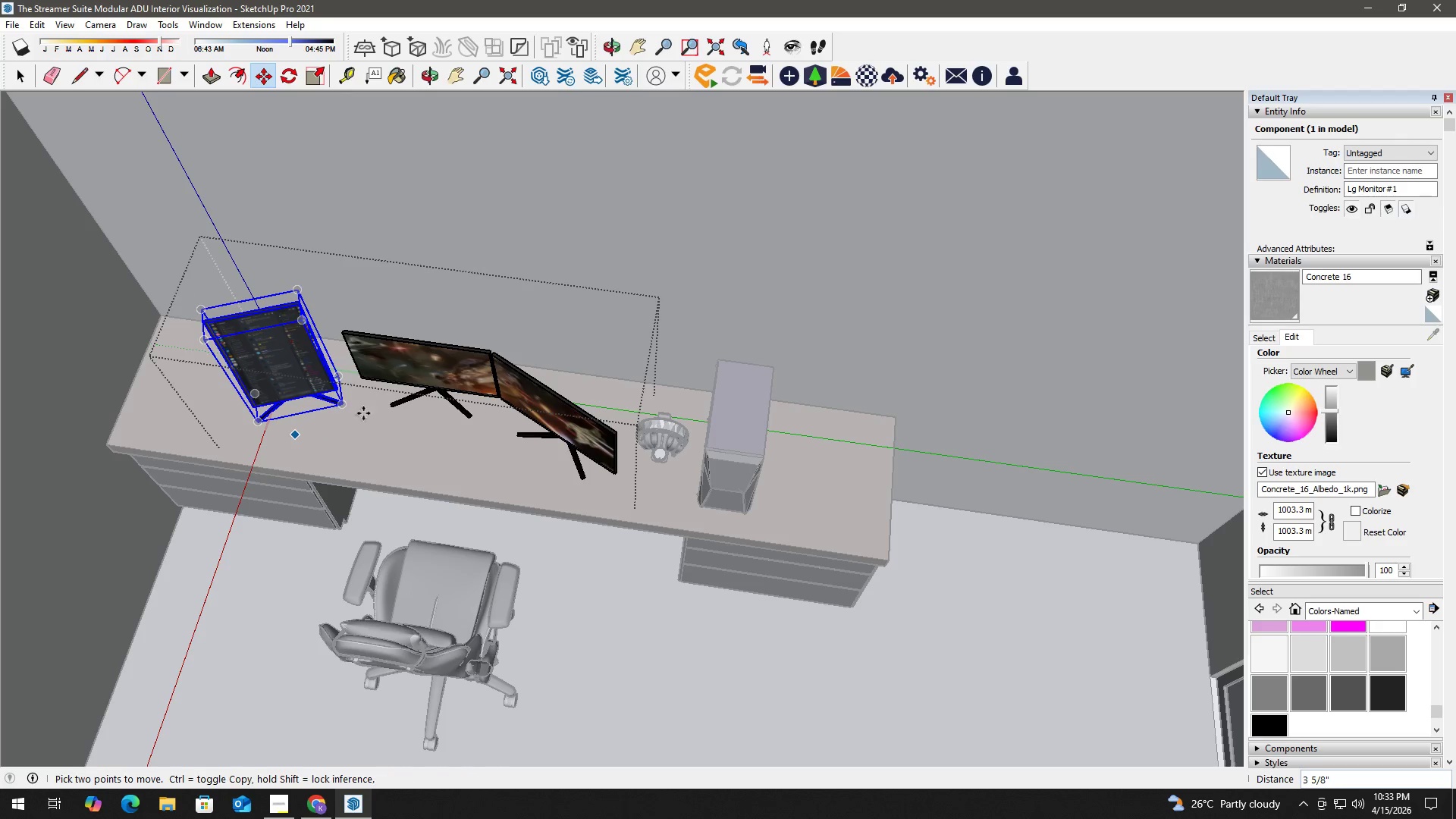 
key(Space)
 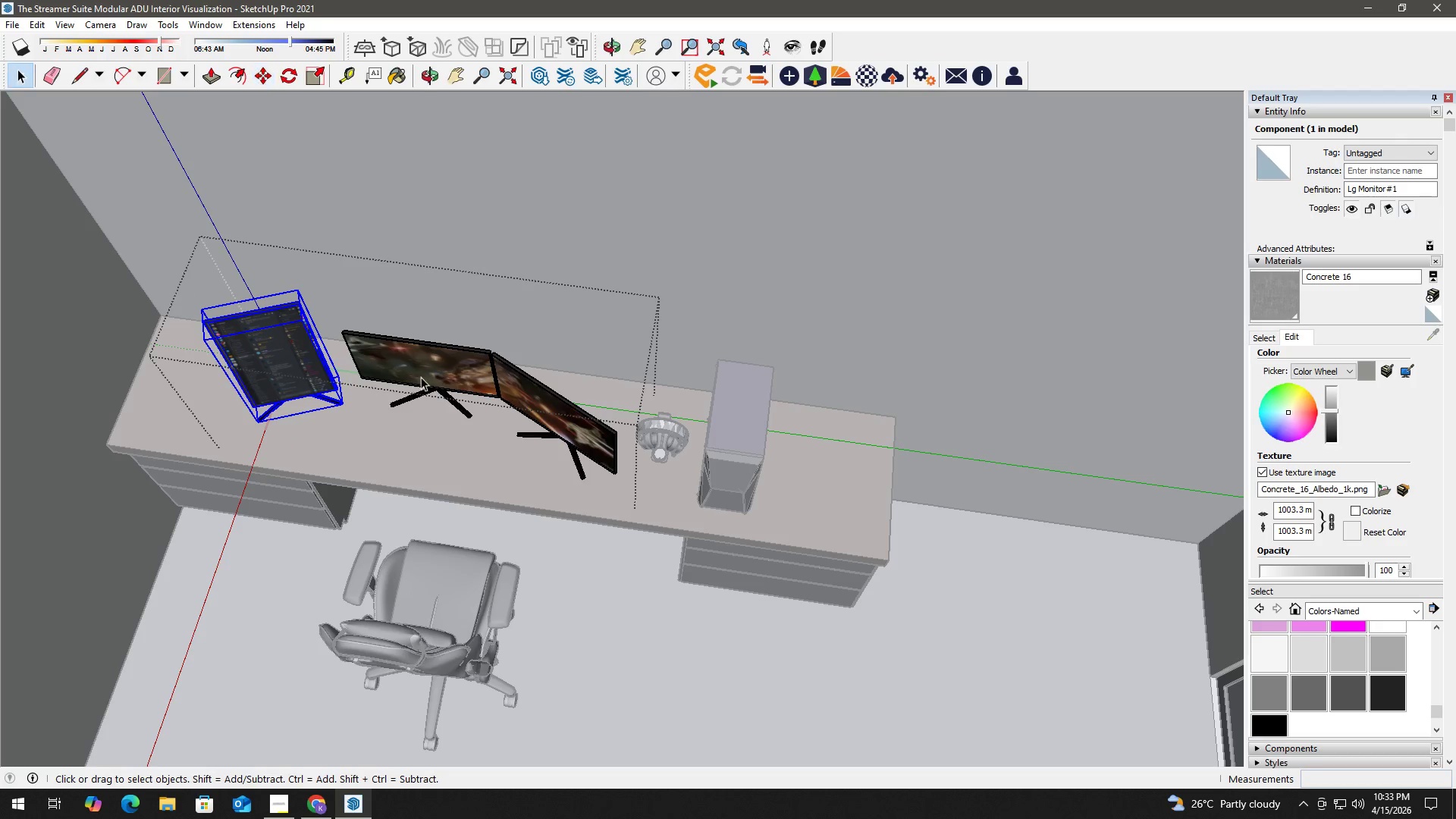 
left_click([422, 375])
 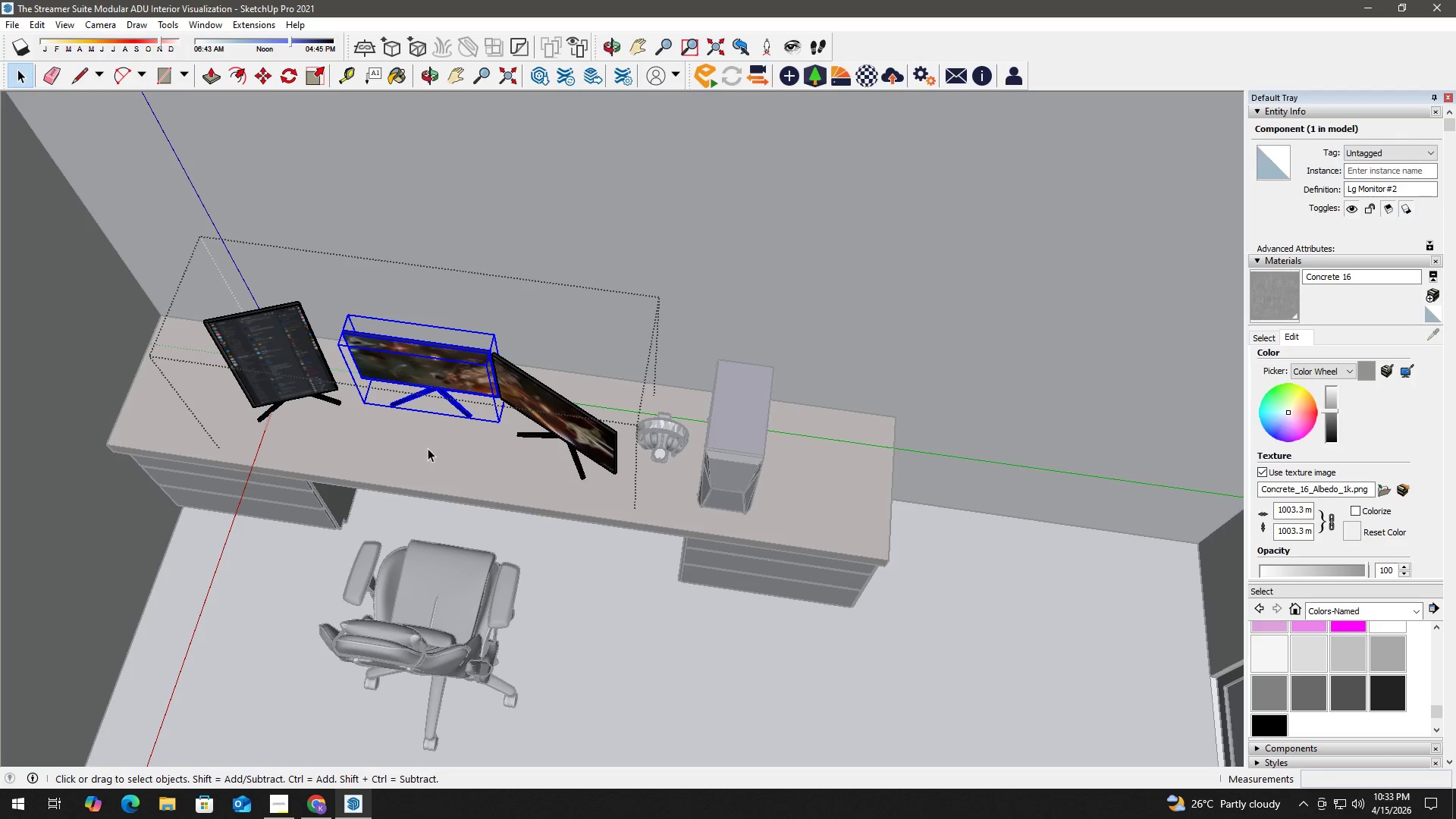 
key(Escape)
 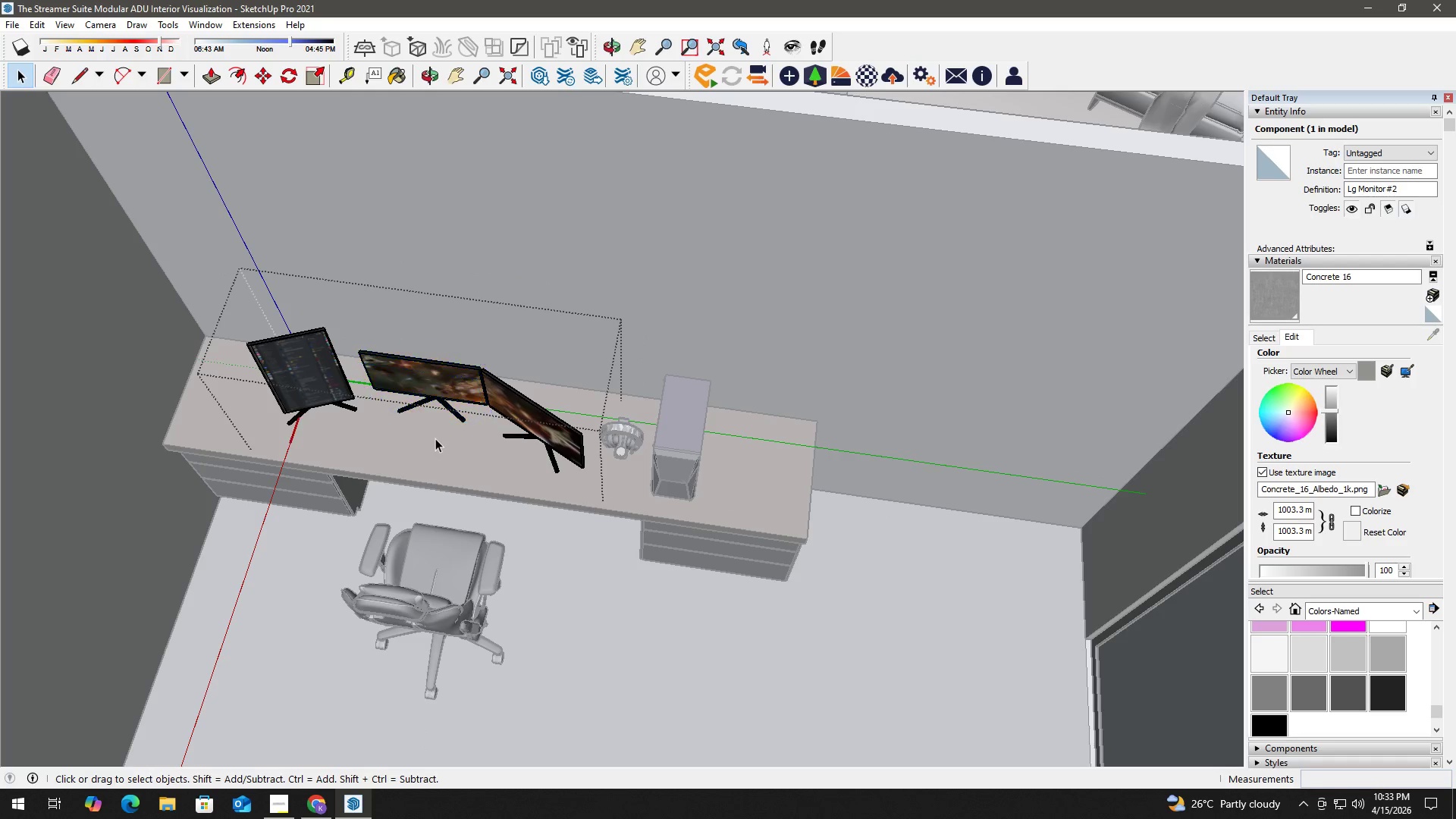 
key(Escape)
 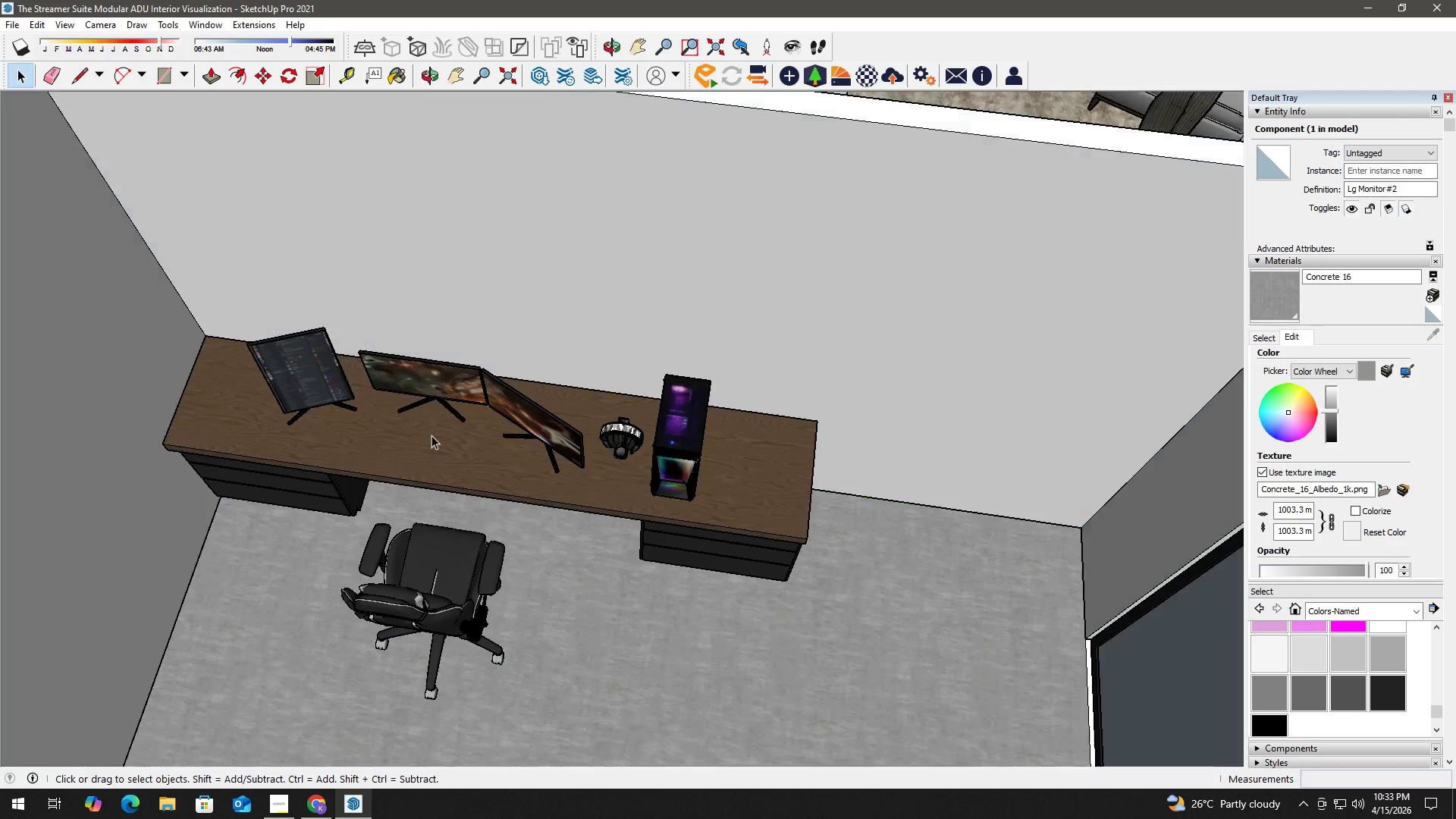 
scroll: coordinate [435, 441], scroll_direction: down, amount: 3.0
 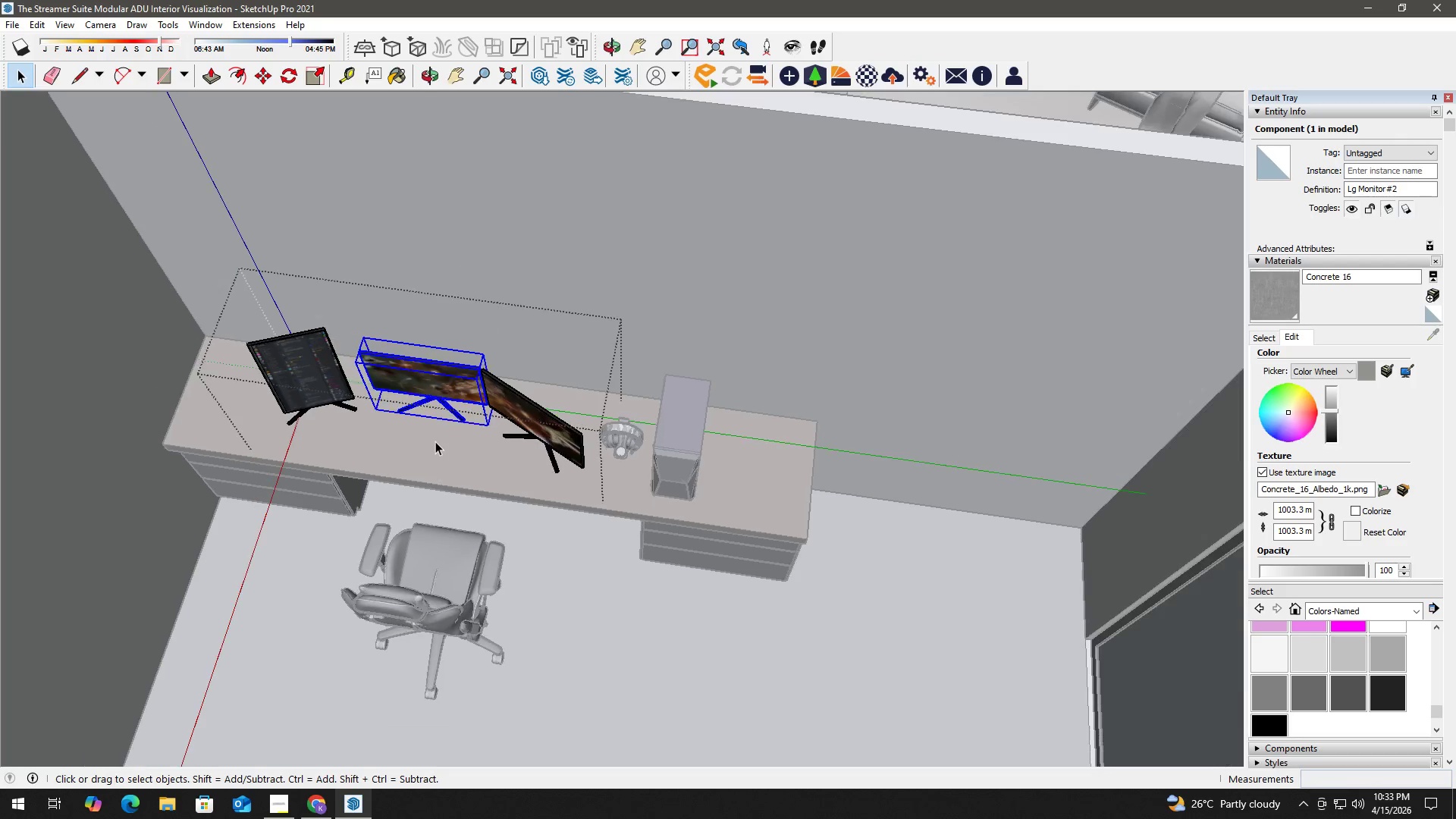 
key(Escape)
 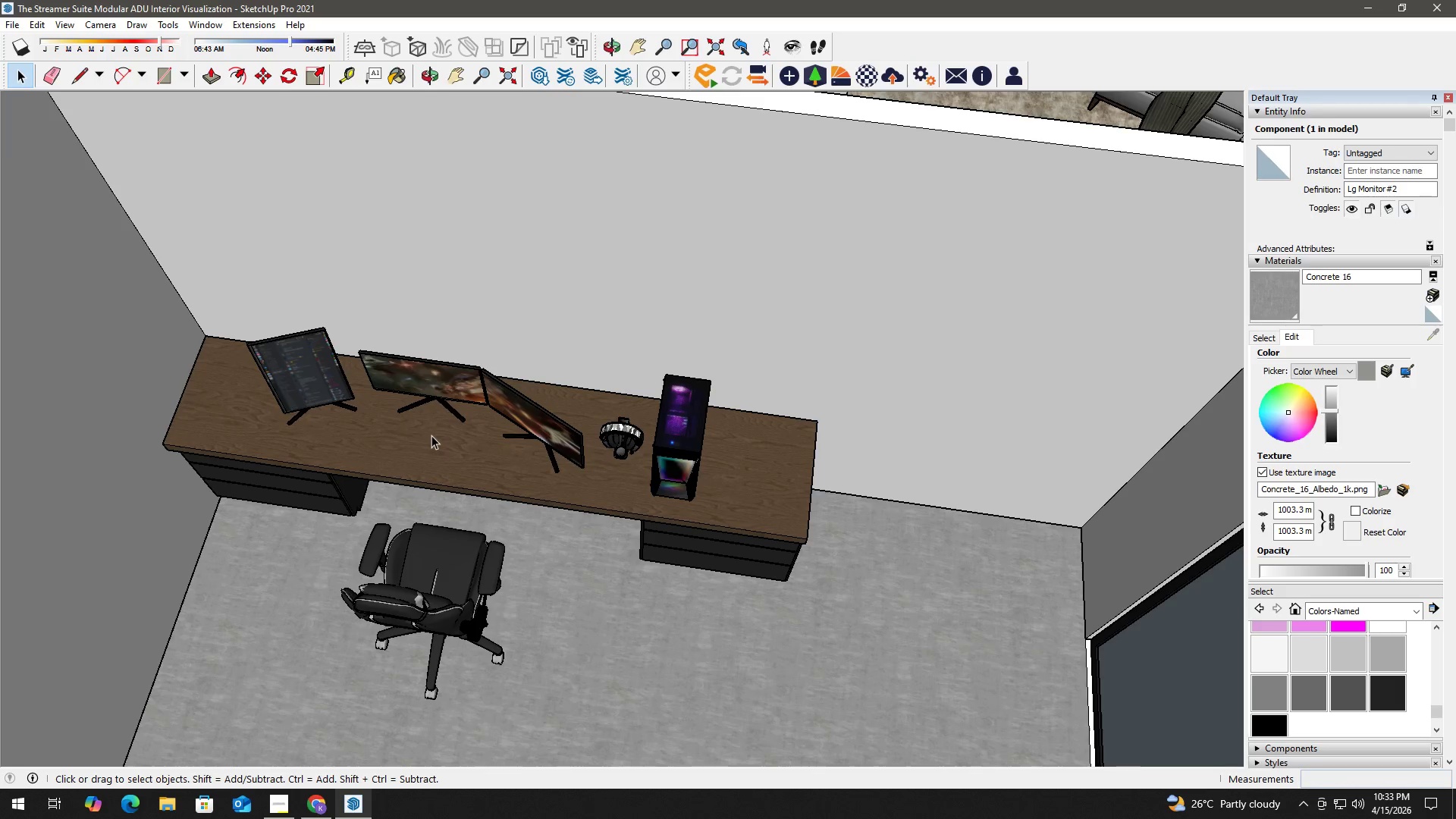 
scroll: coordinate [443, 419], scroll_direction: down, amount: 6.0
 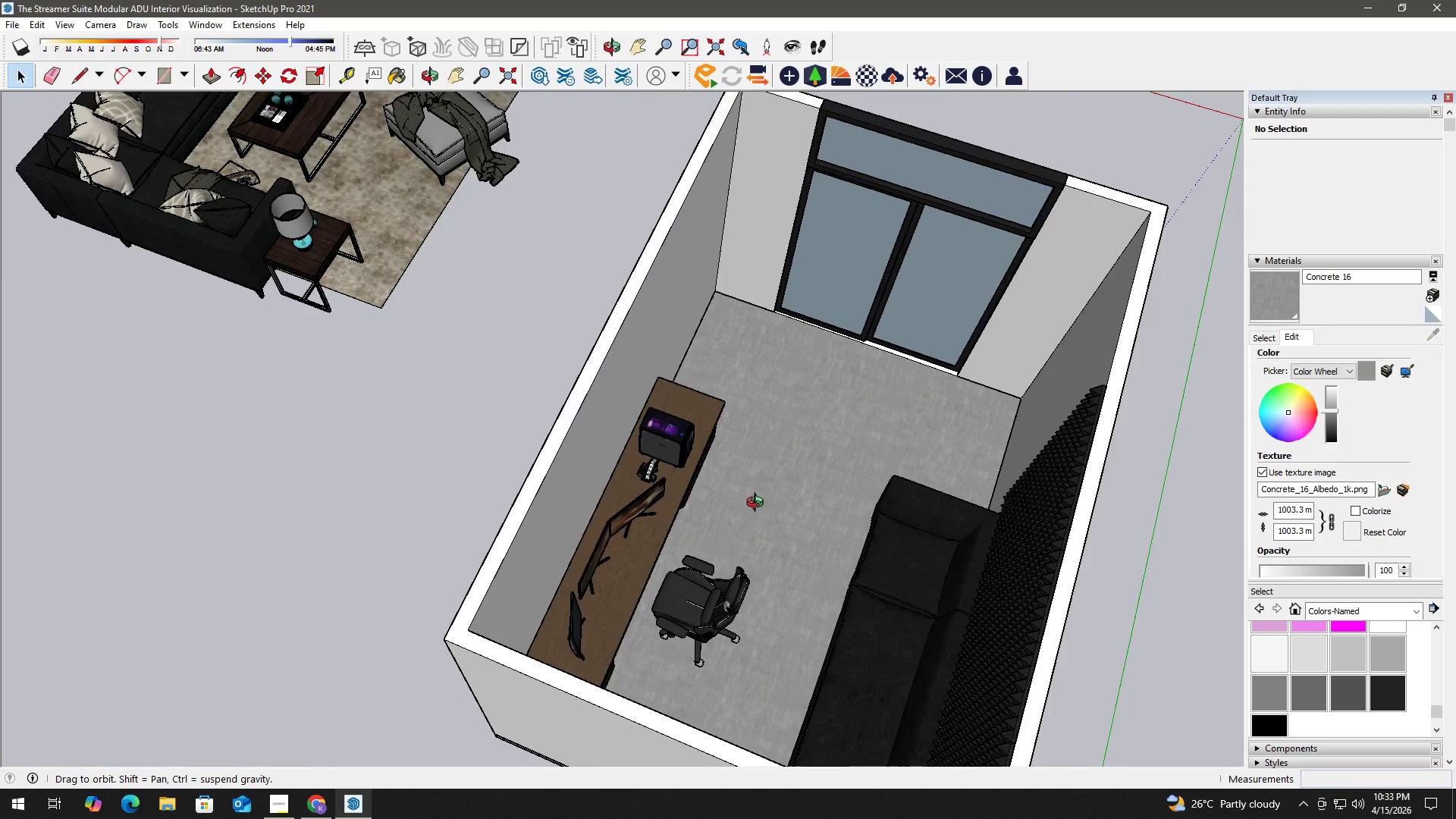 
scroll: coordinate [710, 513], scroll_direction: up, amount: 6.0
 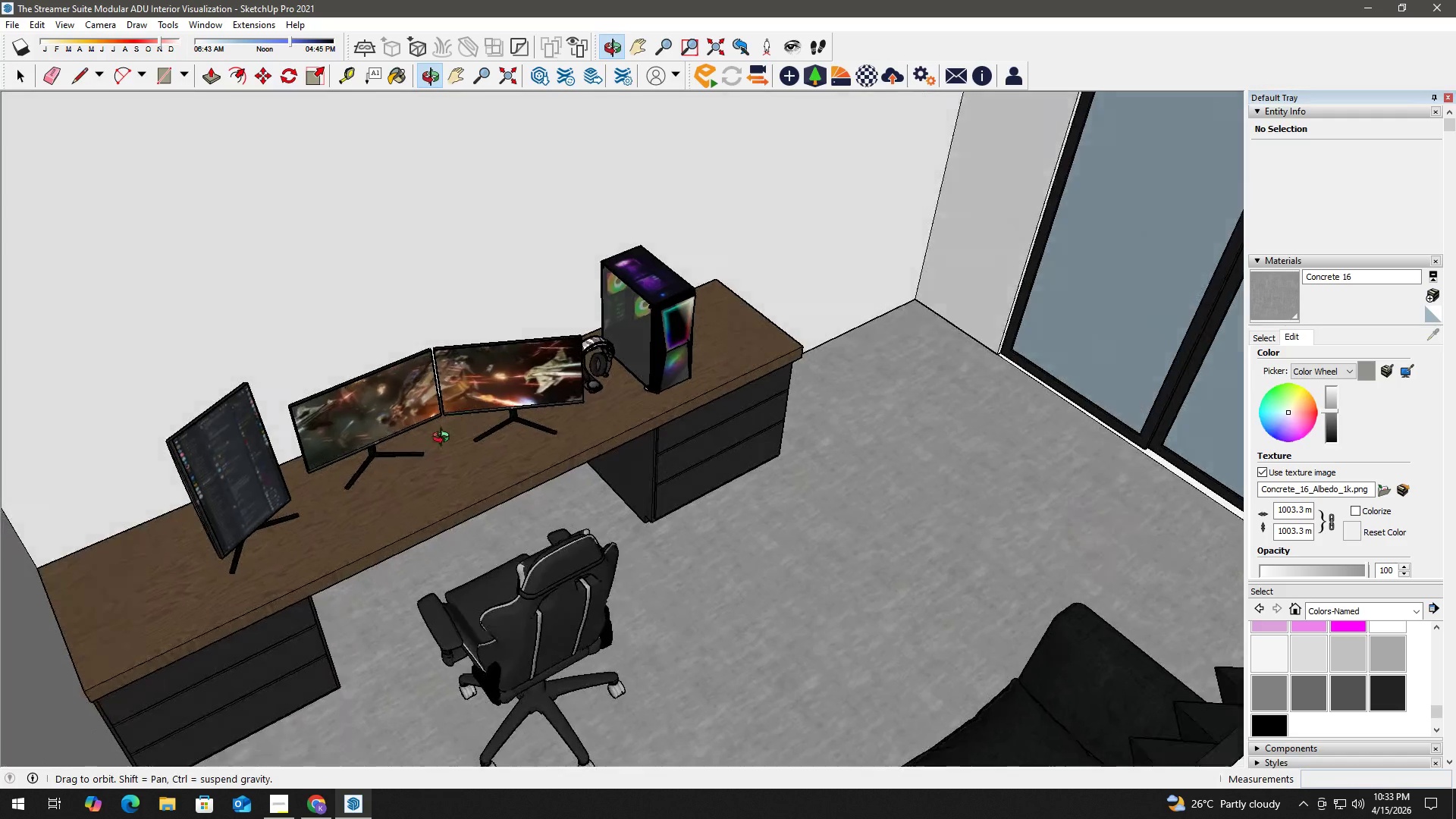 
scroll: coordinate [500, 554], scroll_direction: down, amount: 2.0
 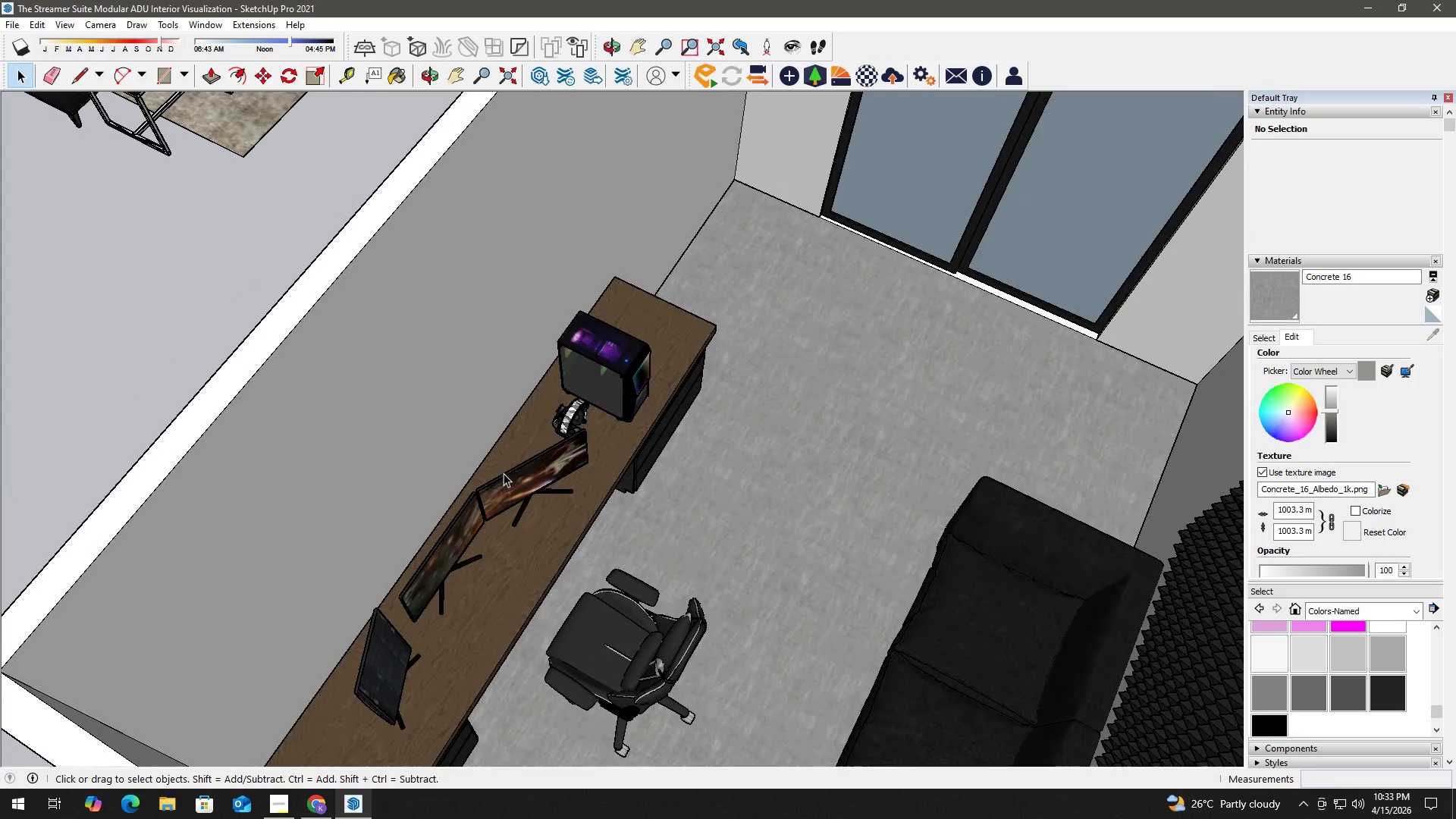 
type(hhh )
 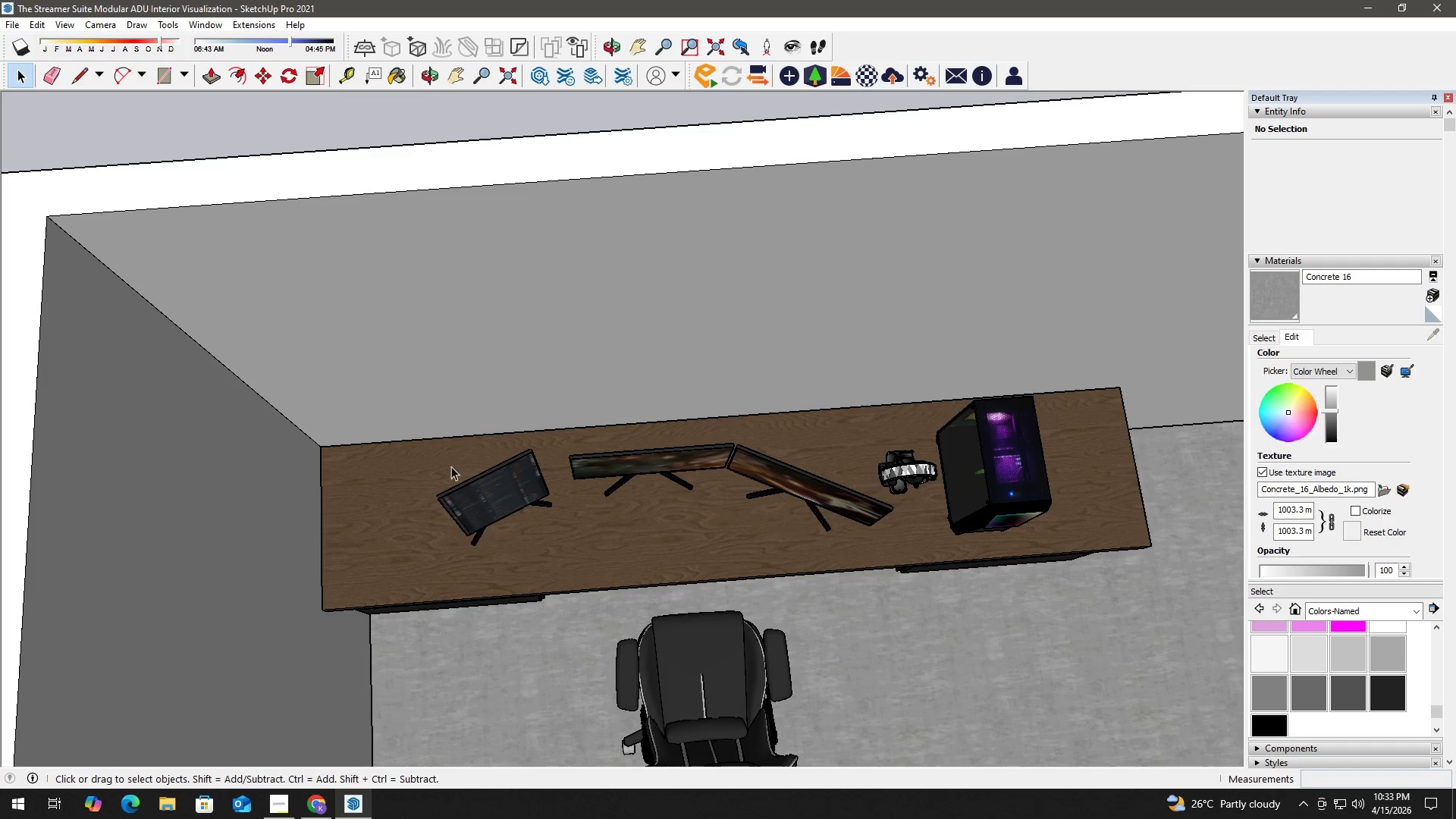 
left_click_drag(start_coordinate=[544, 430], to_coordinate=[347, 454])
 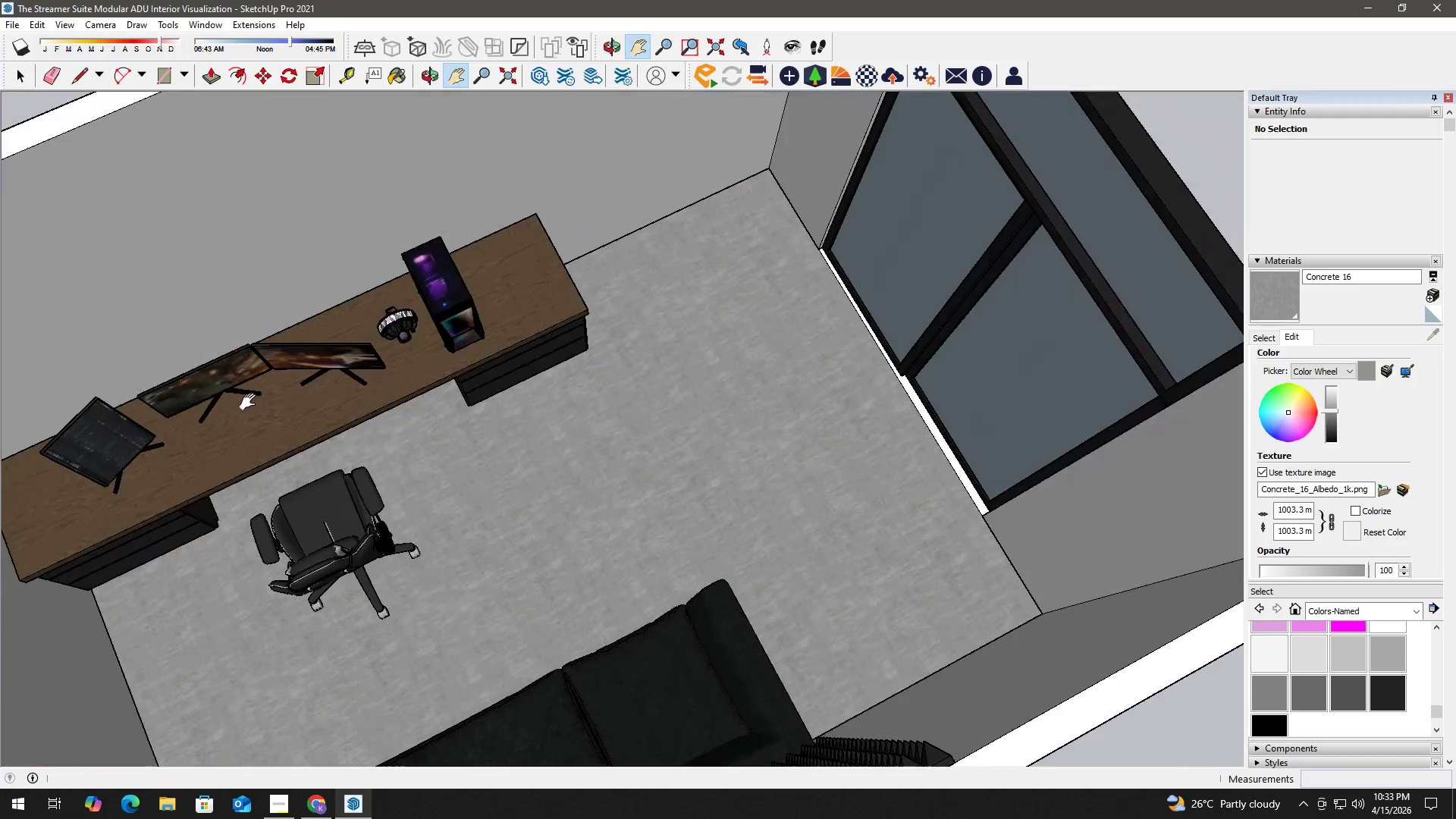 
left_click_drag(start_coordinate=[344, 339], to_coordinate=[568, 450])
 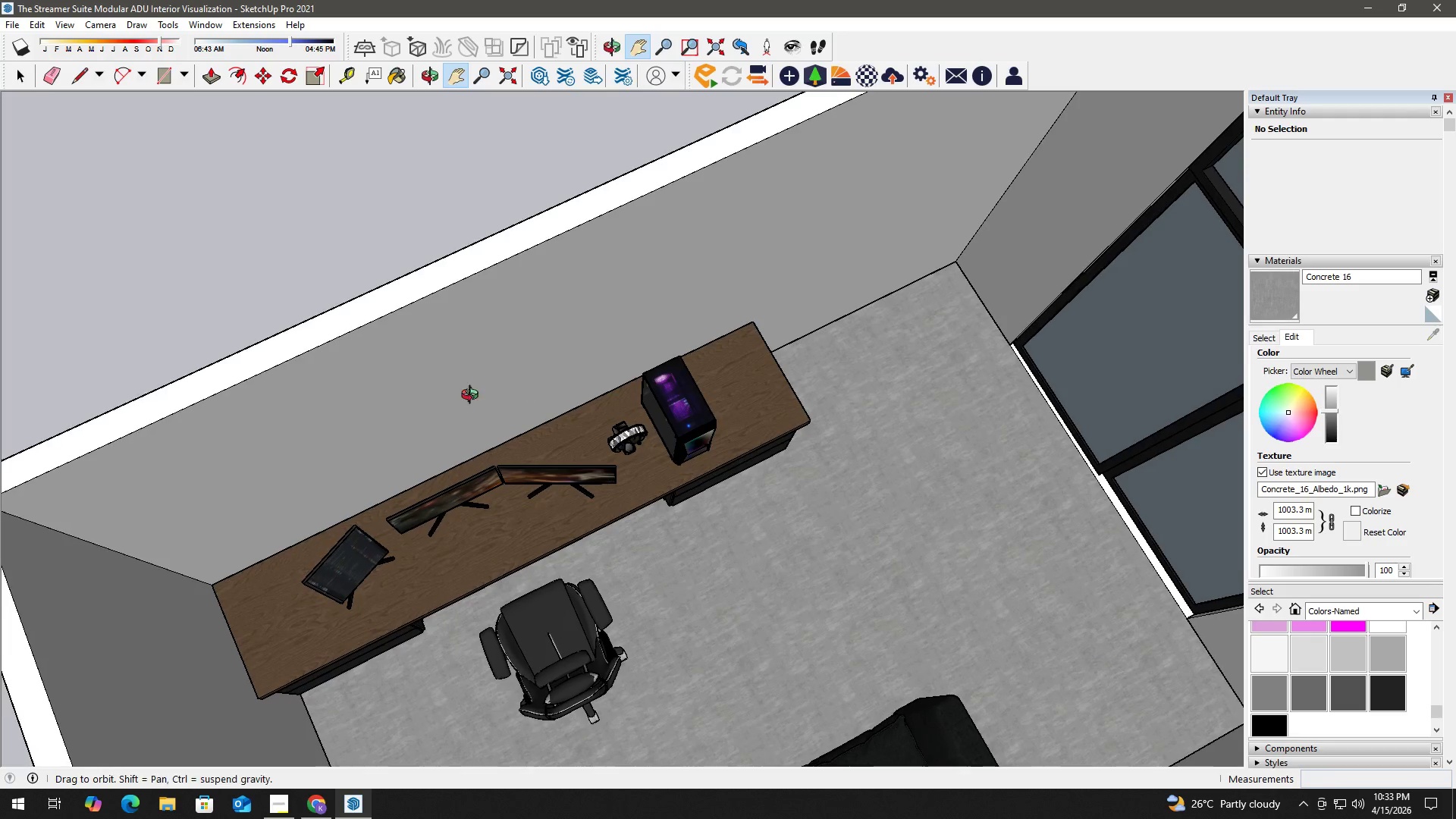 
left_click_drag(start_coordinate=[320, 391], to_coordinate=[488, 425])
 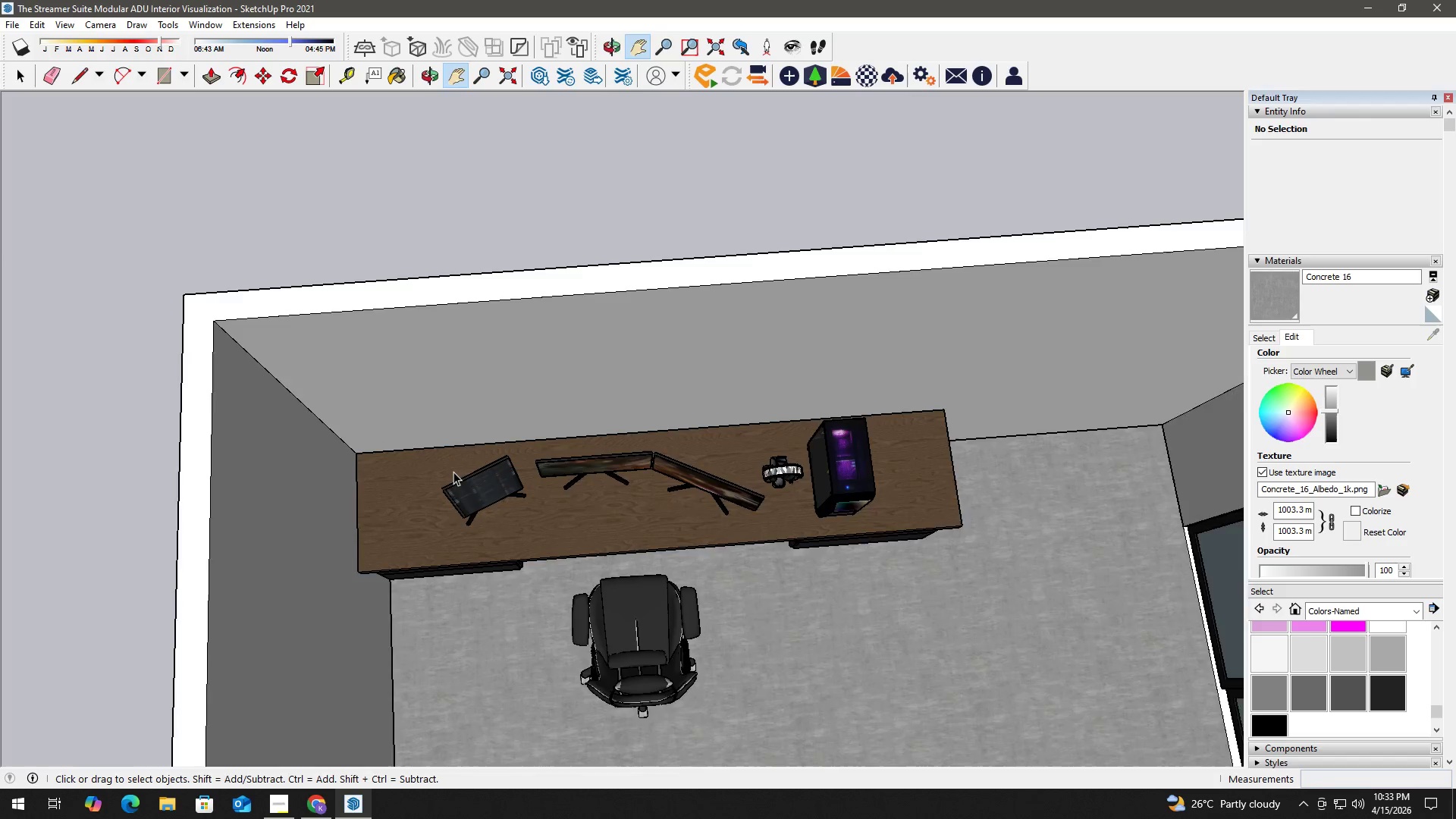 
left_click([451, 466])
 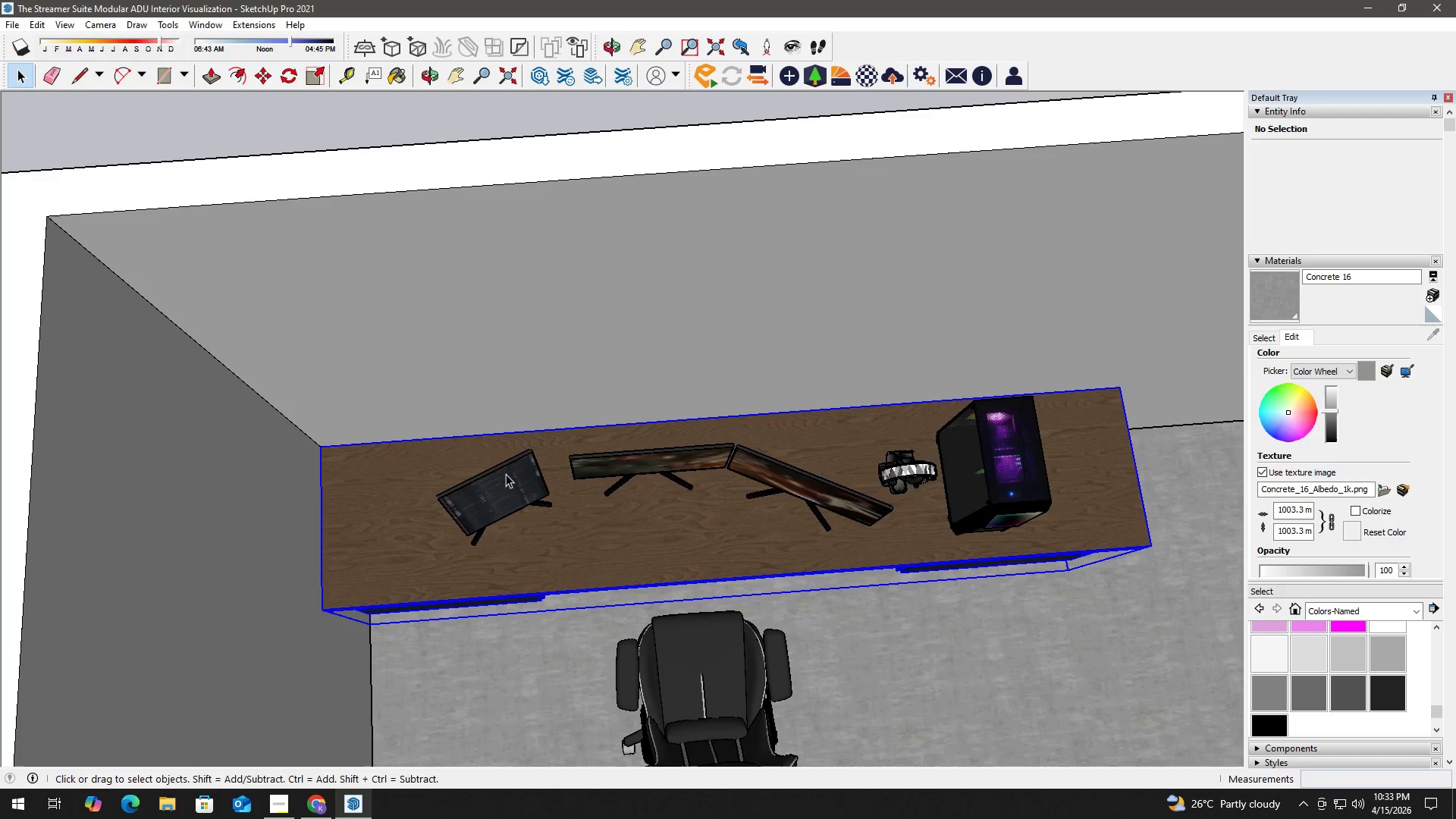 
scroll: coordinate [454, 472], scroll_direction: up, amount: 3.0
 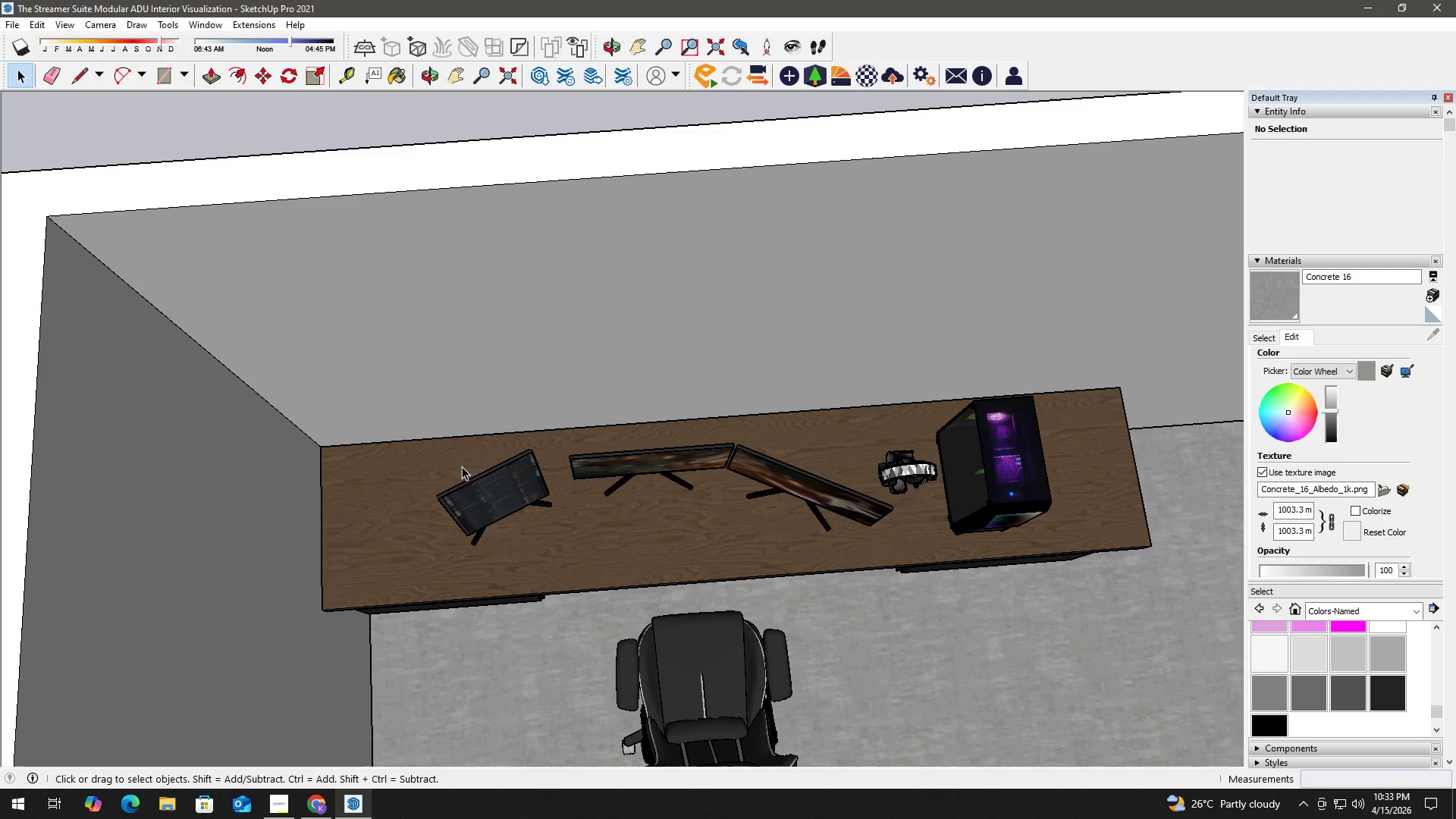 
hold_key(key=ControlLeft, duration=1.56)
left_click([522, 481])
 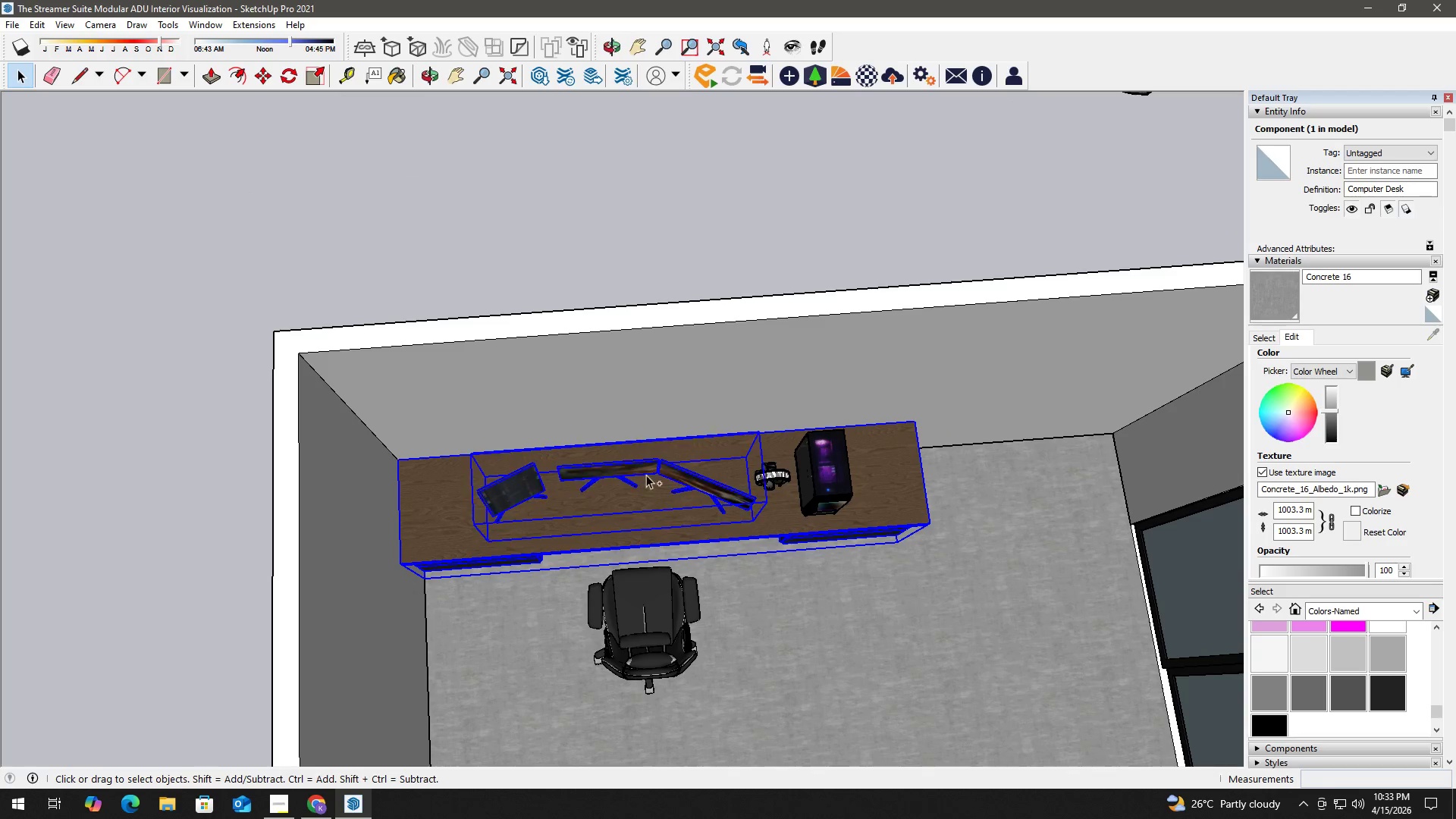 
scroll: coordinate [544, 488], scroll_direction: down, amount: 5.0
 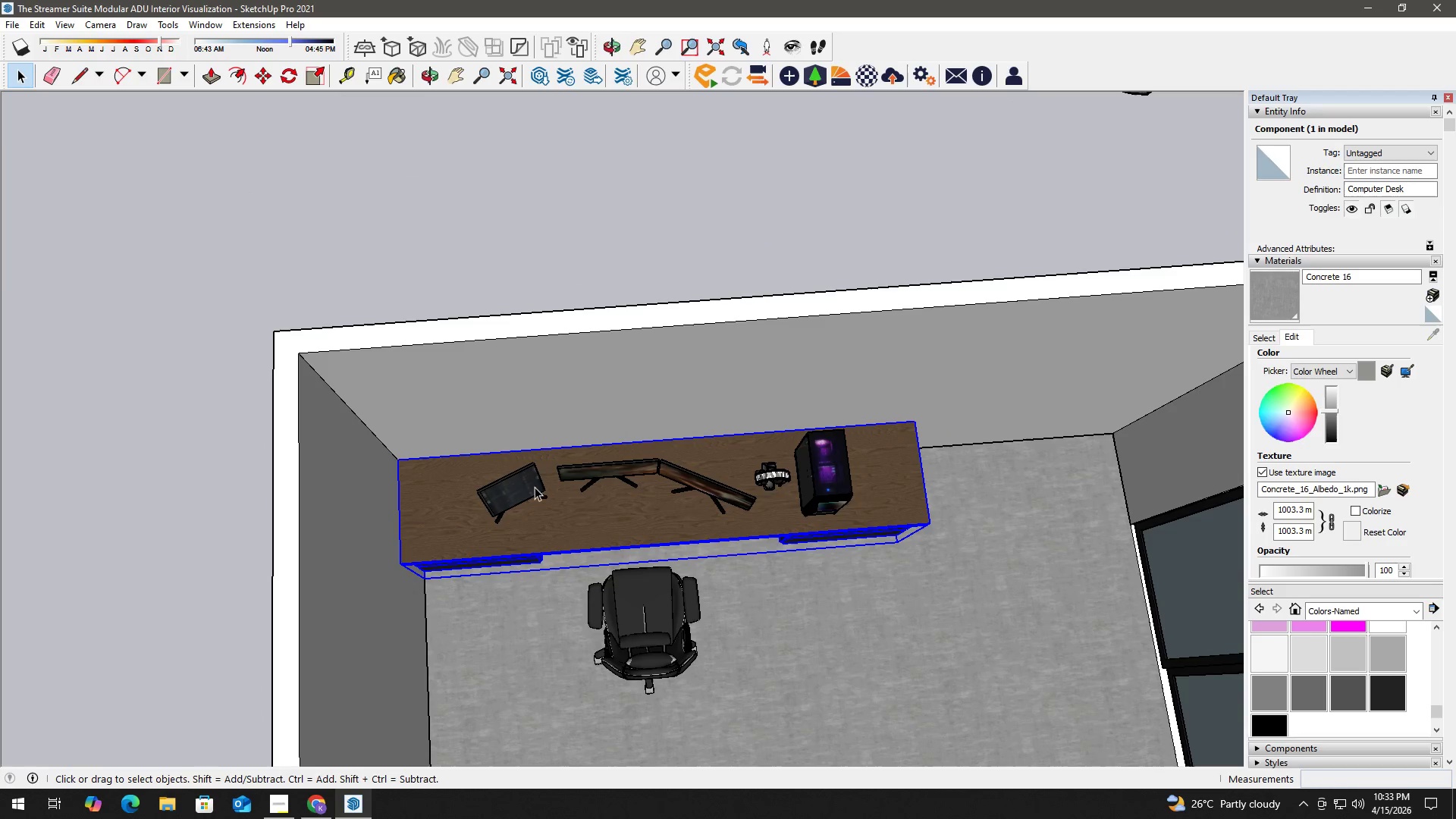 
double_click([646, 475])
 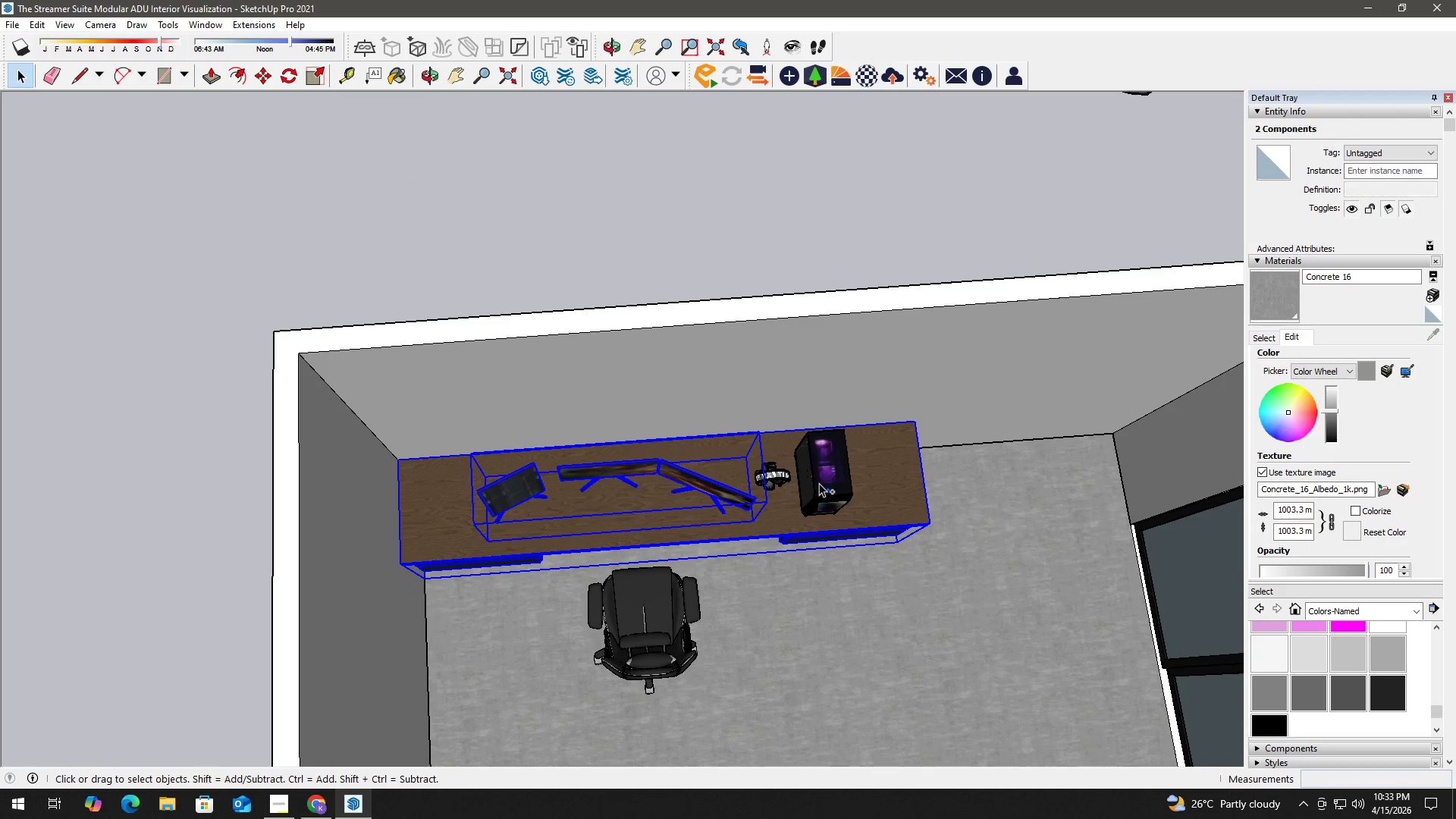 
triple_click([826, 483])
 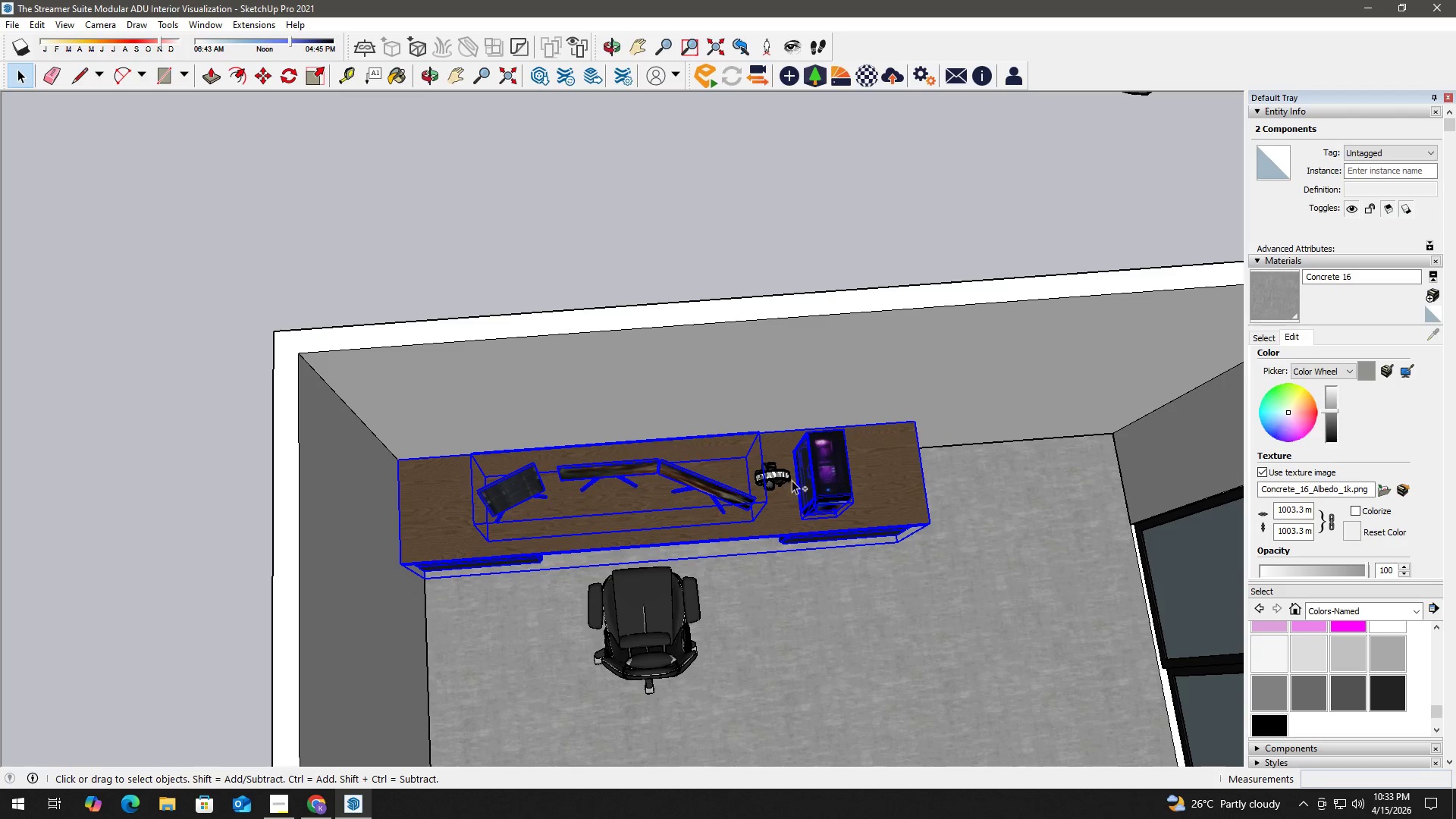 
triple_click([777, 475])
 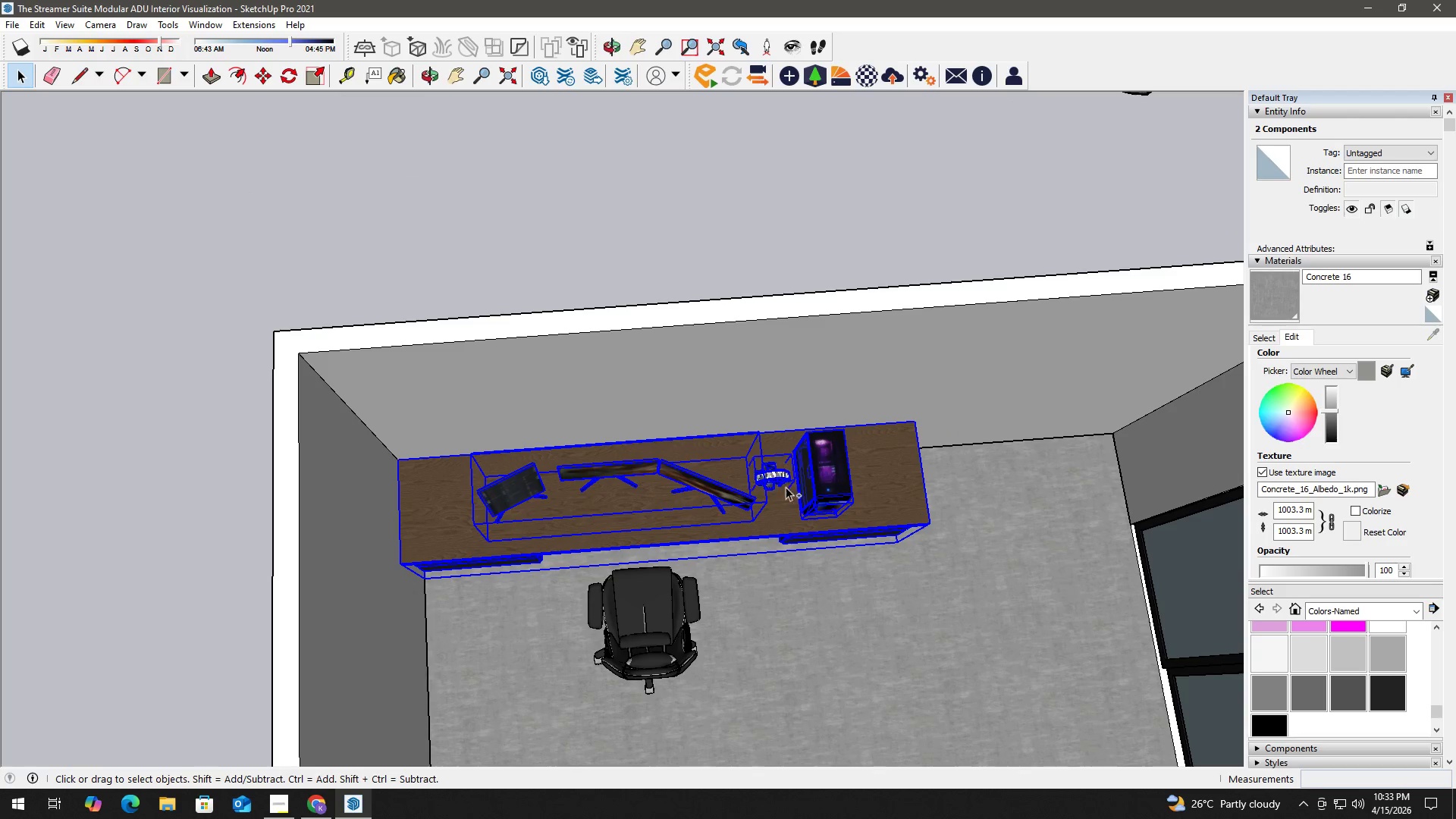 
key(Control+ControlLeft)
 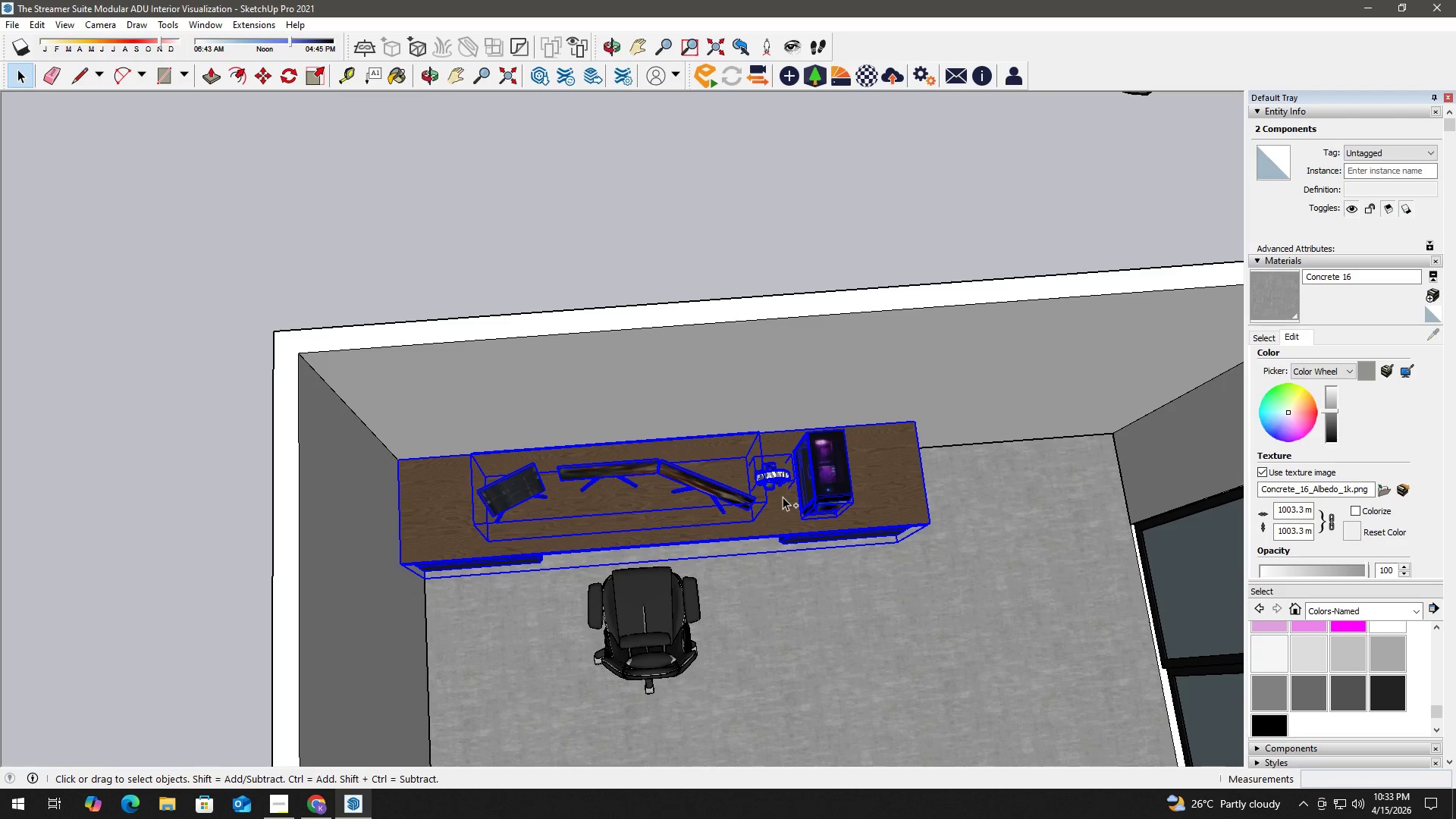 
key(Control+ControlLeft)
 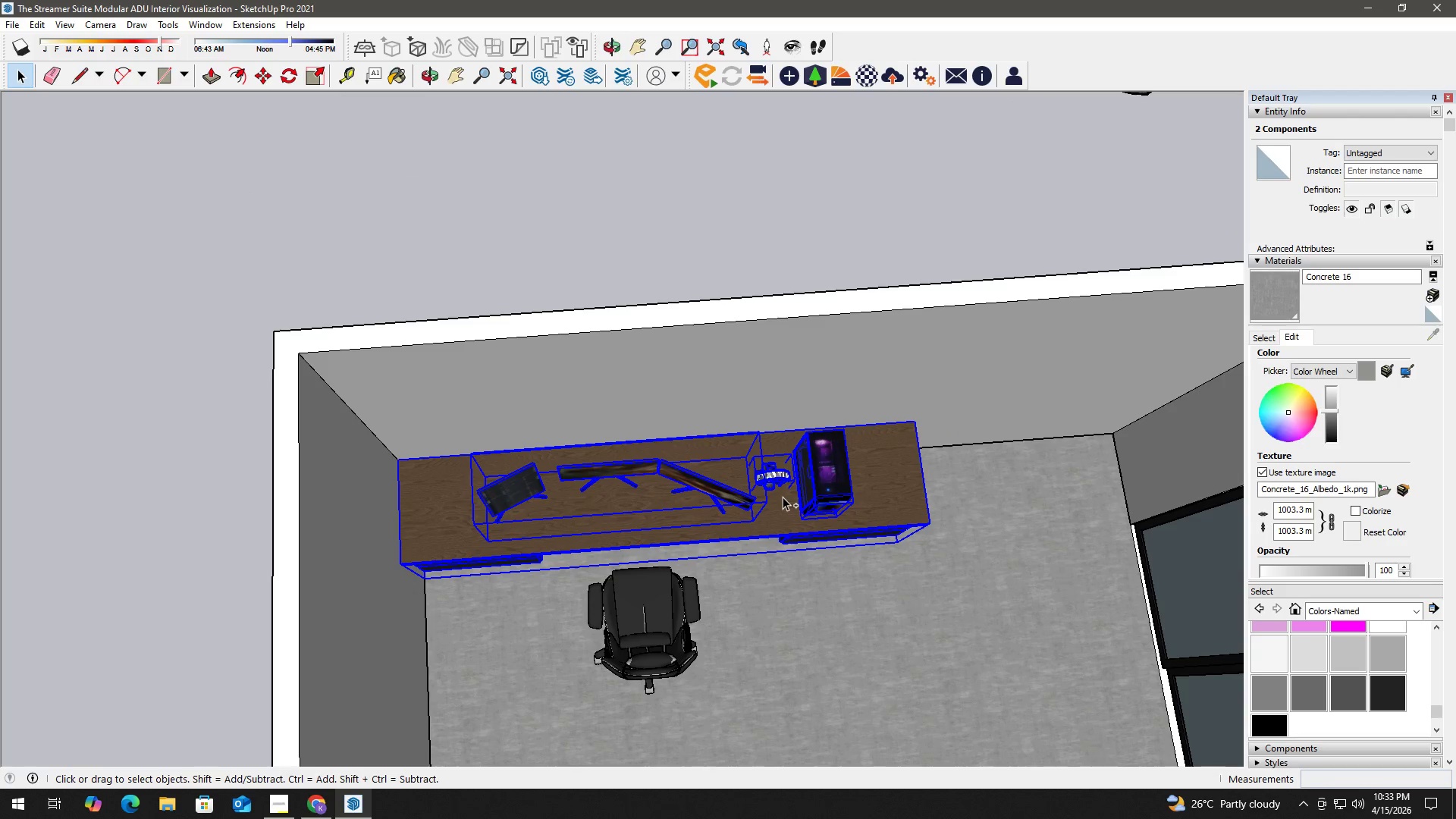 
key(Control+ControlLeft)
 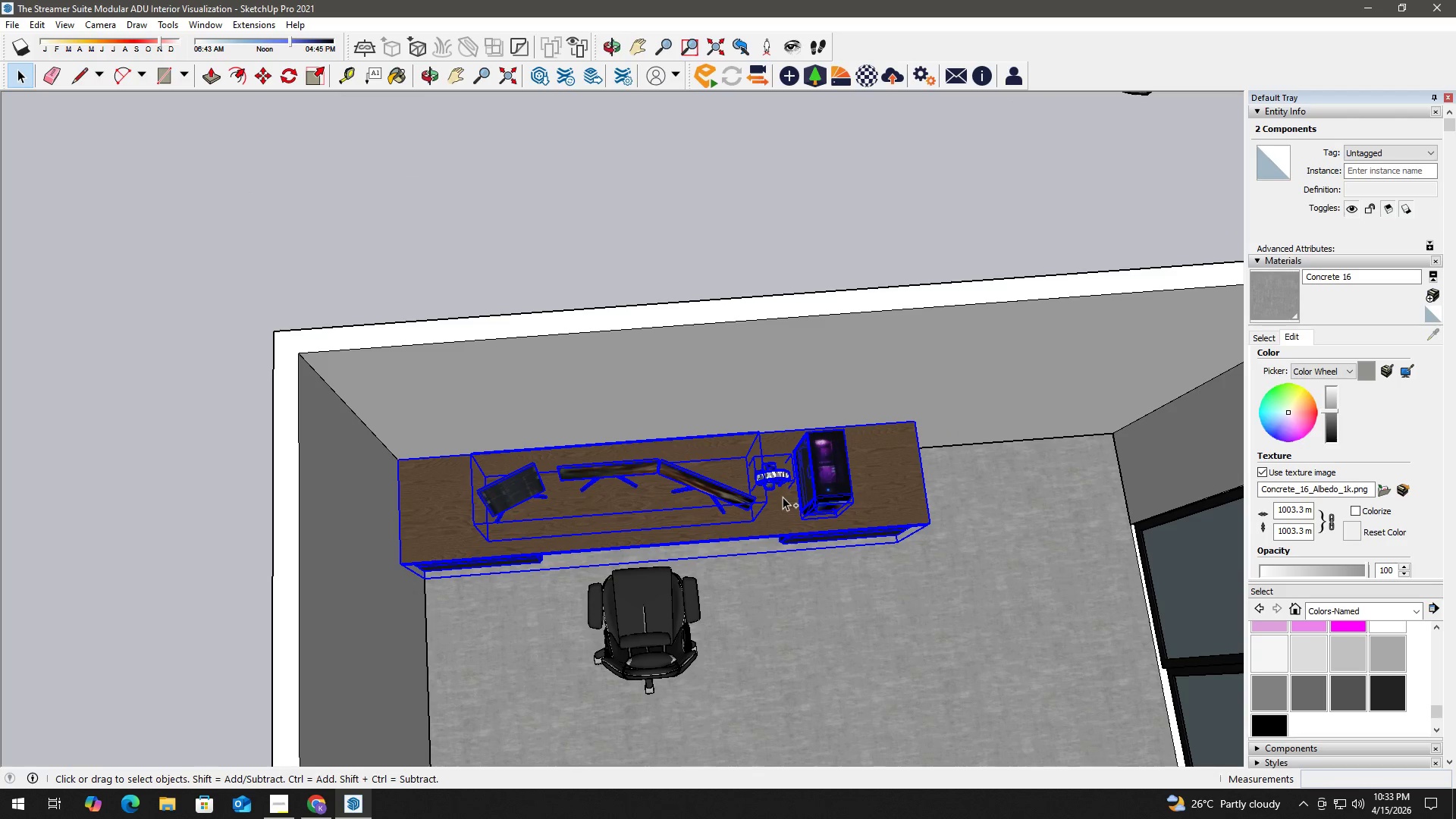 
key(Control+ControlLeft)
 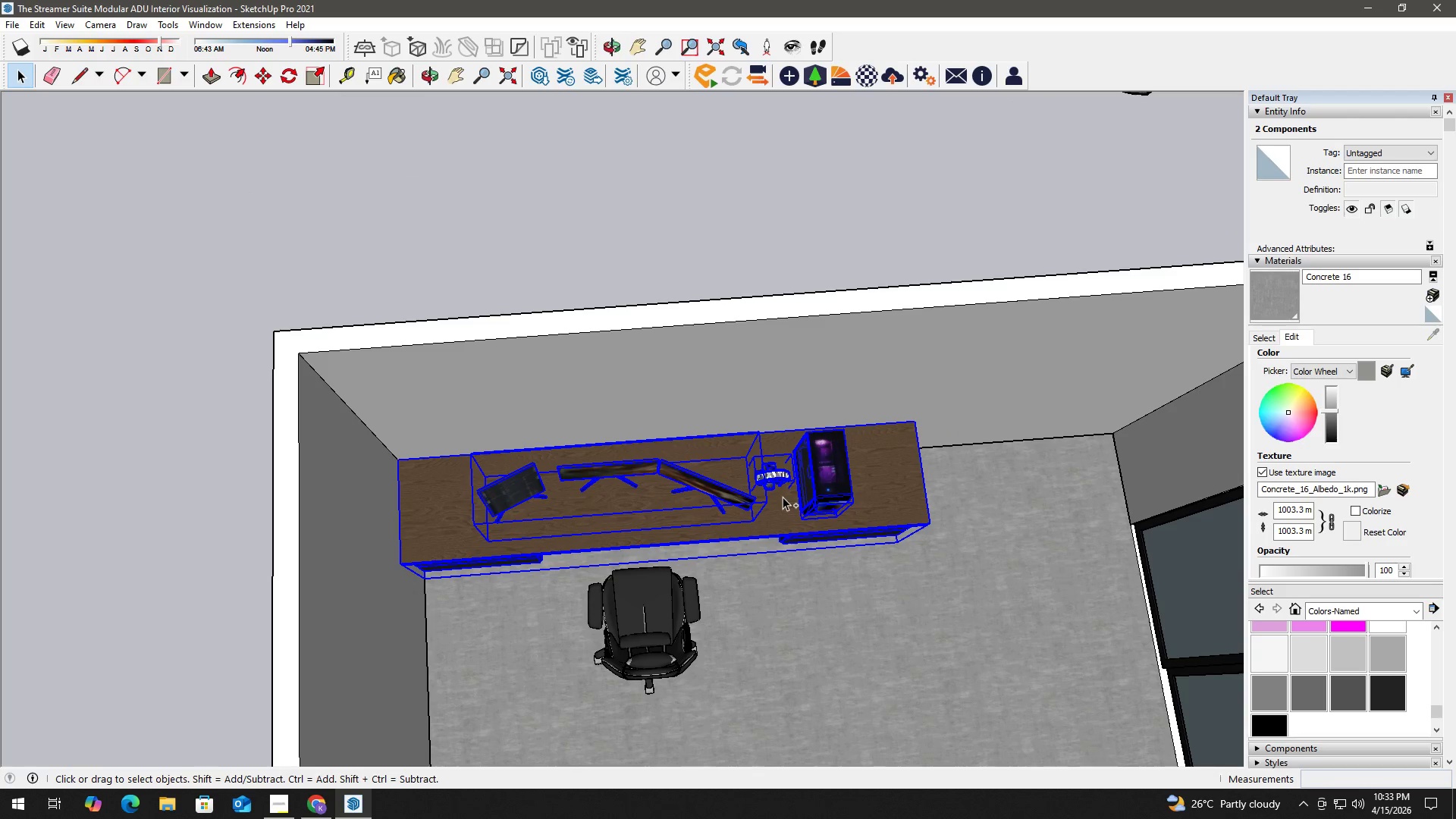 
key(Control+ControlLeft)
 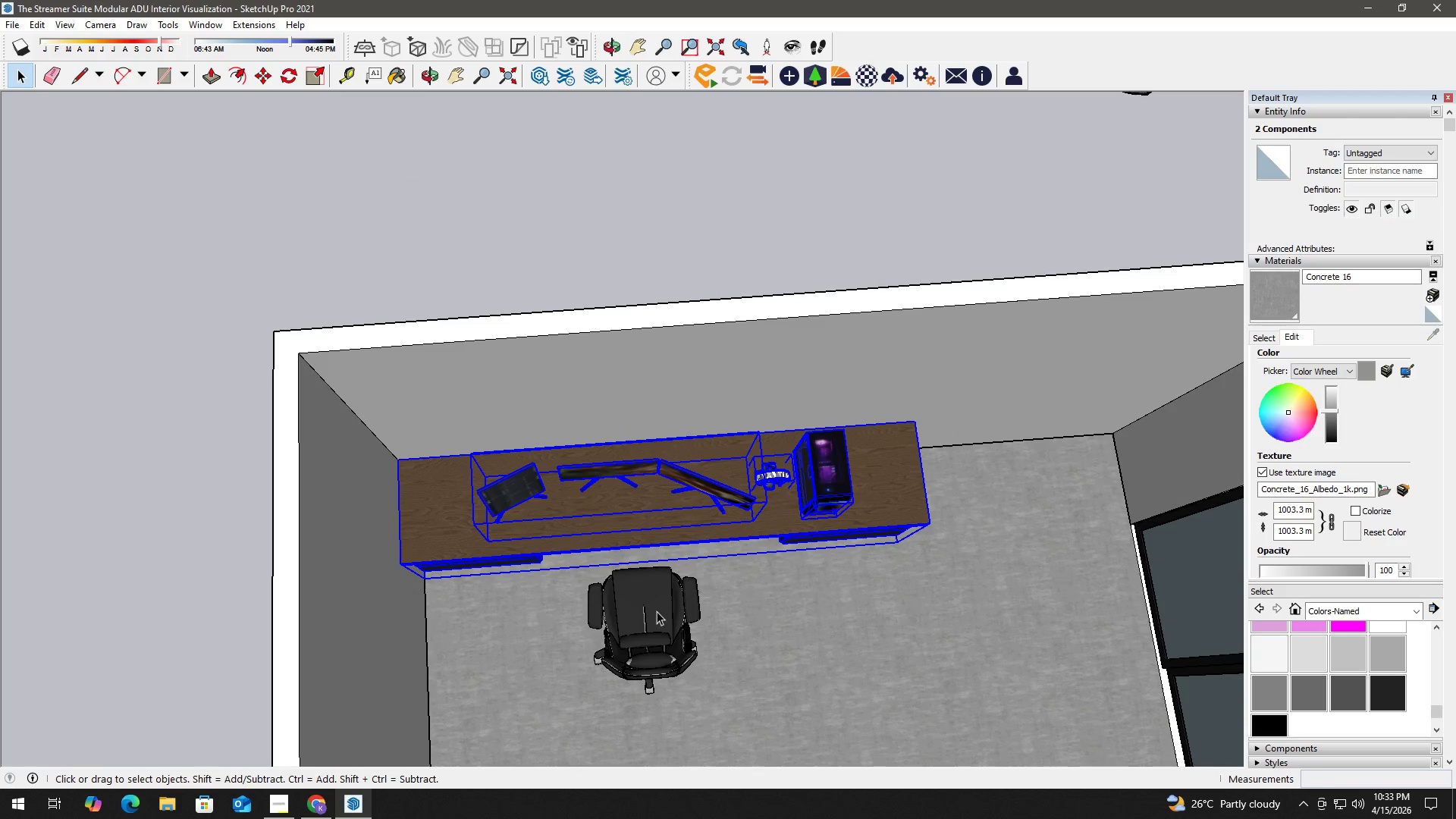 
hold_key(key=ControlLeft, duration=0.42)
left_click([642, 620])
 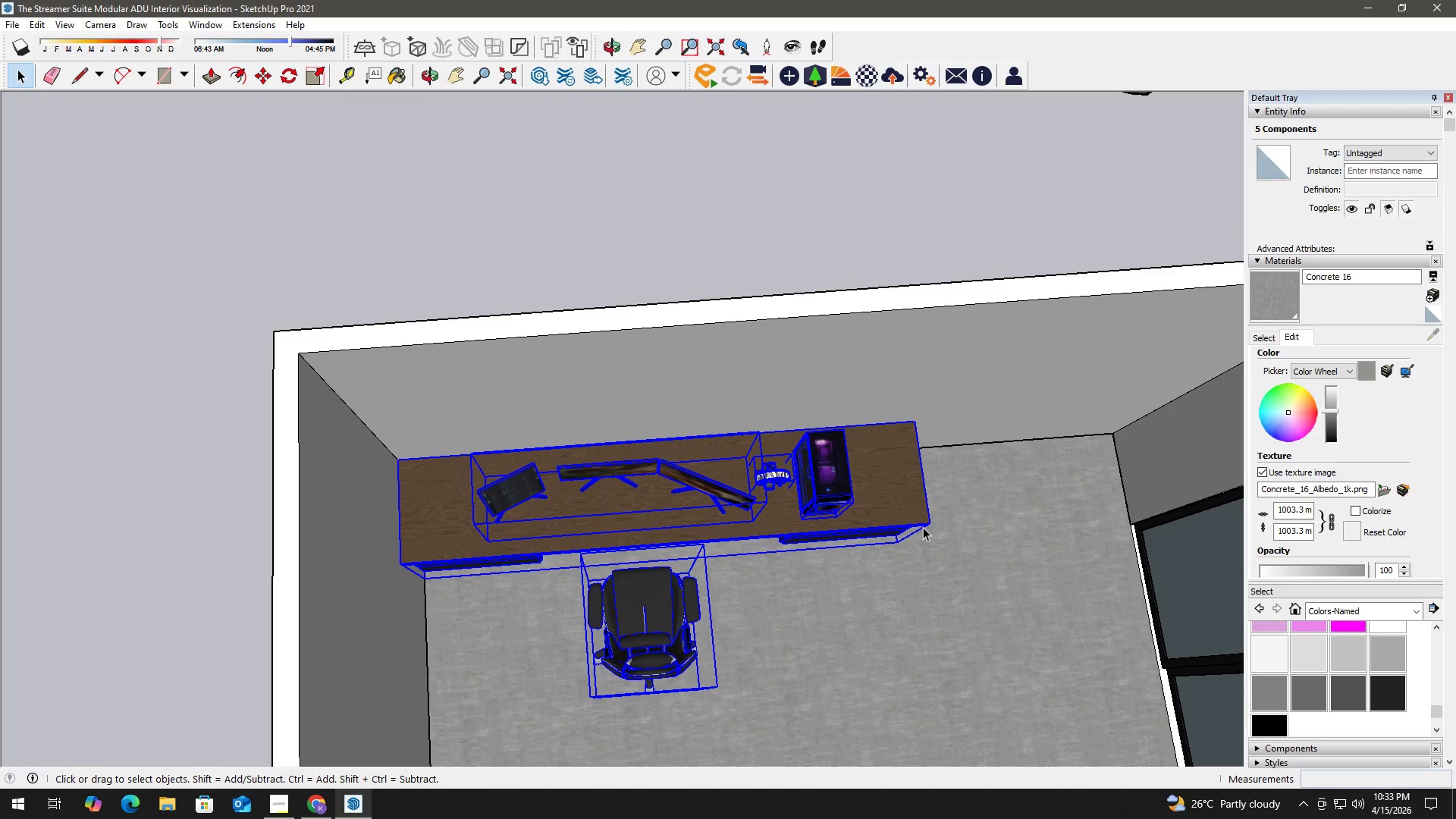 
key(M)
 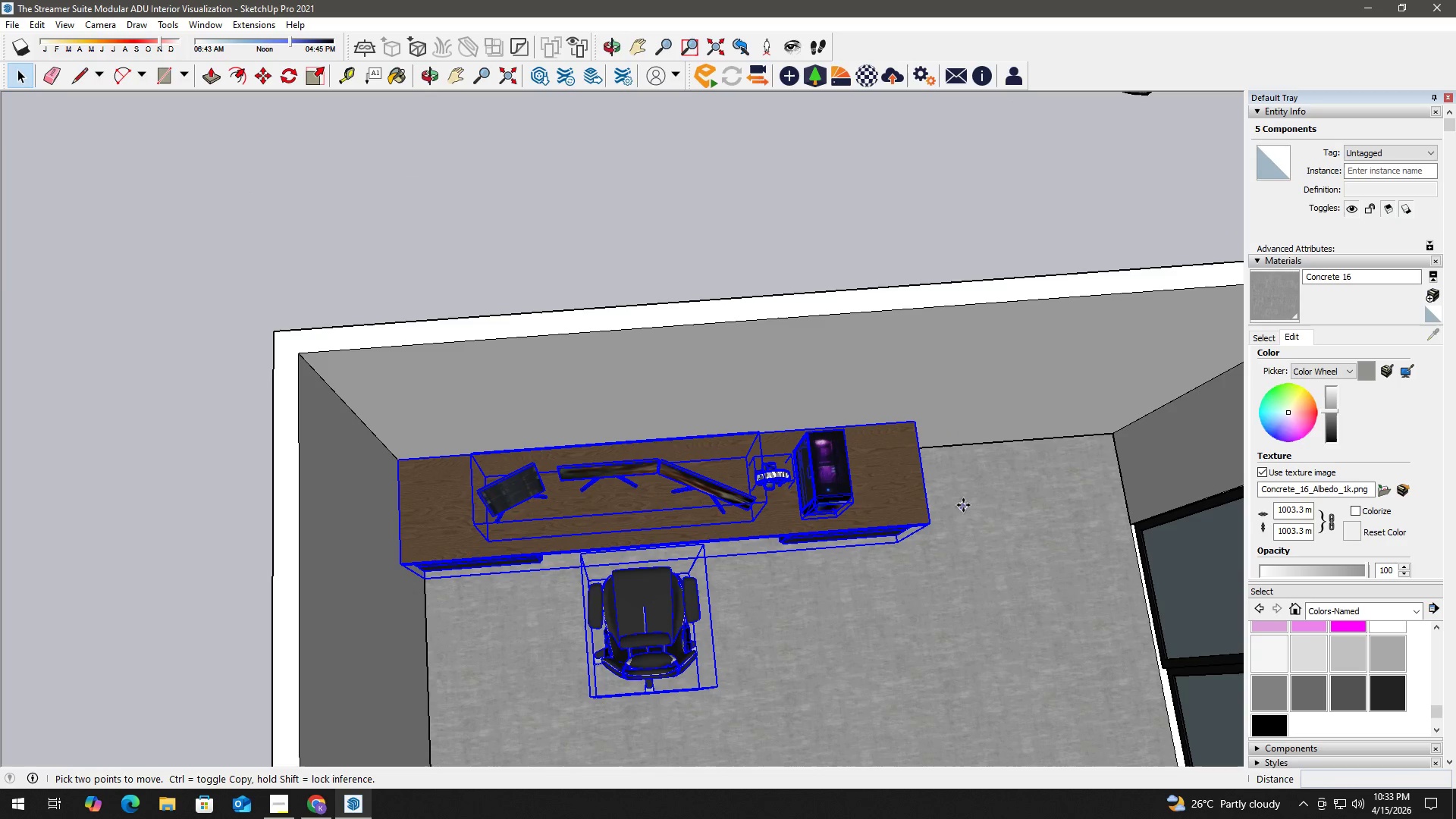 
left_click([963, 504])
 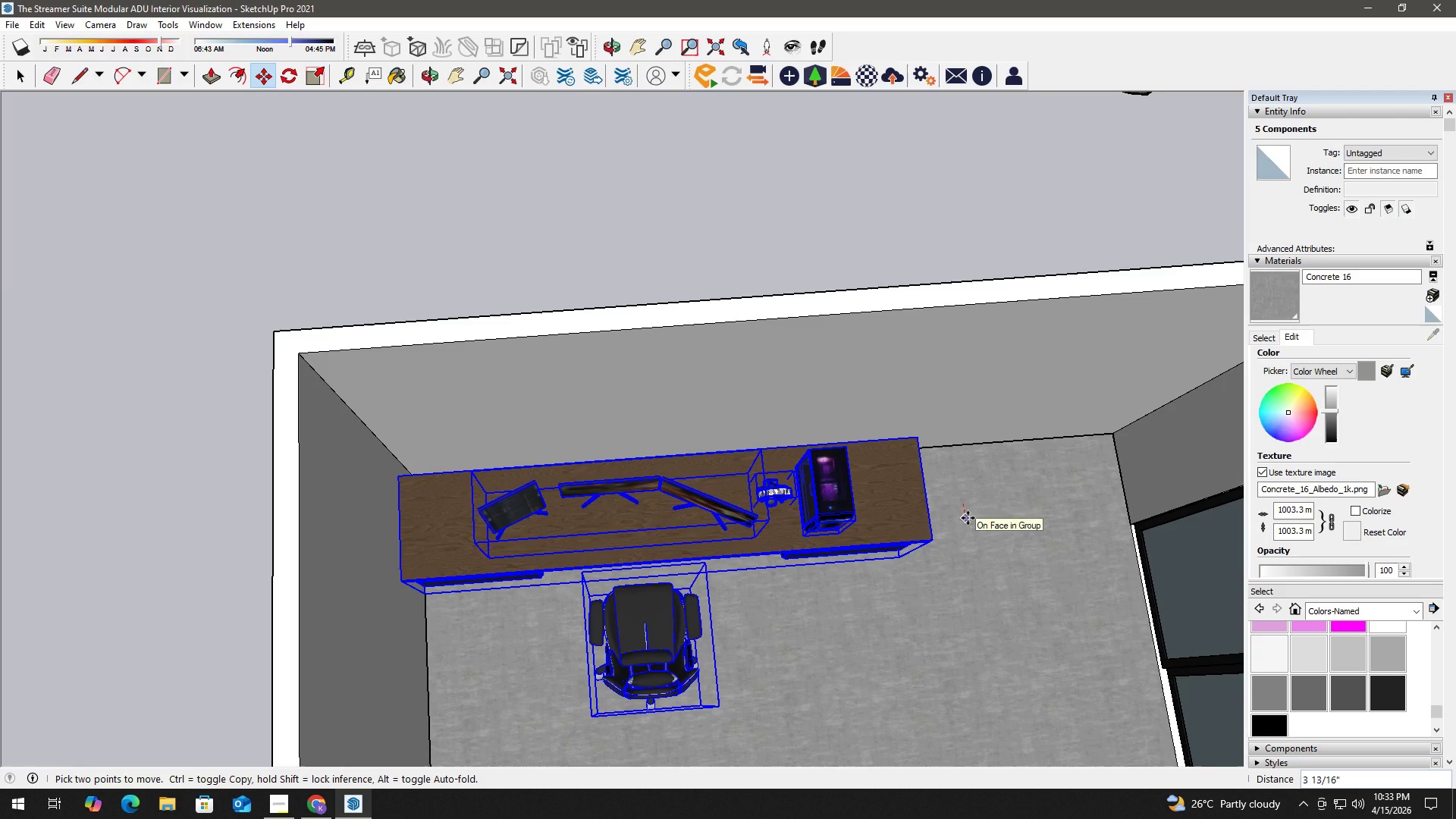 
key(Numpad1)
 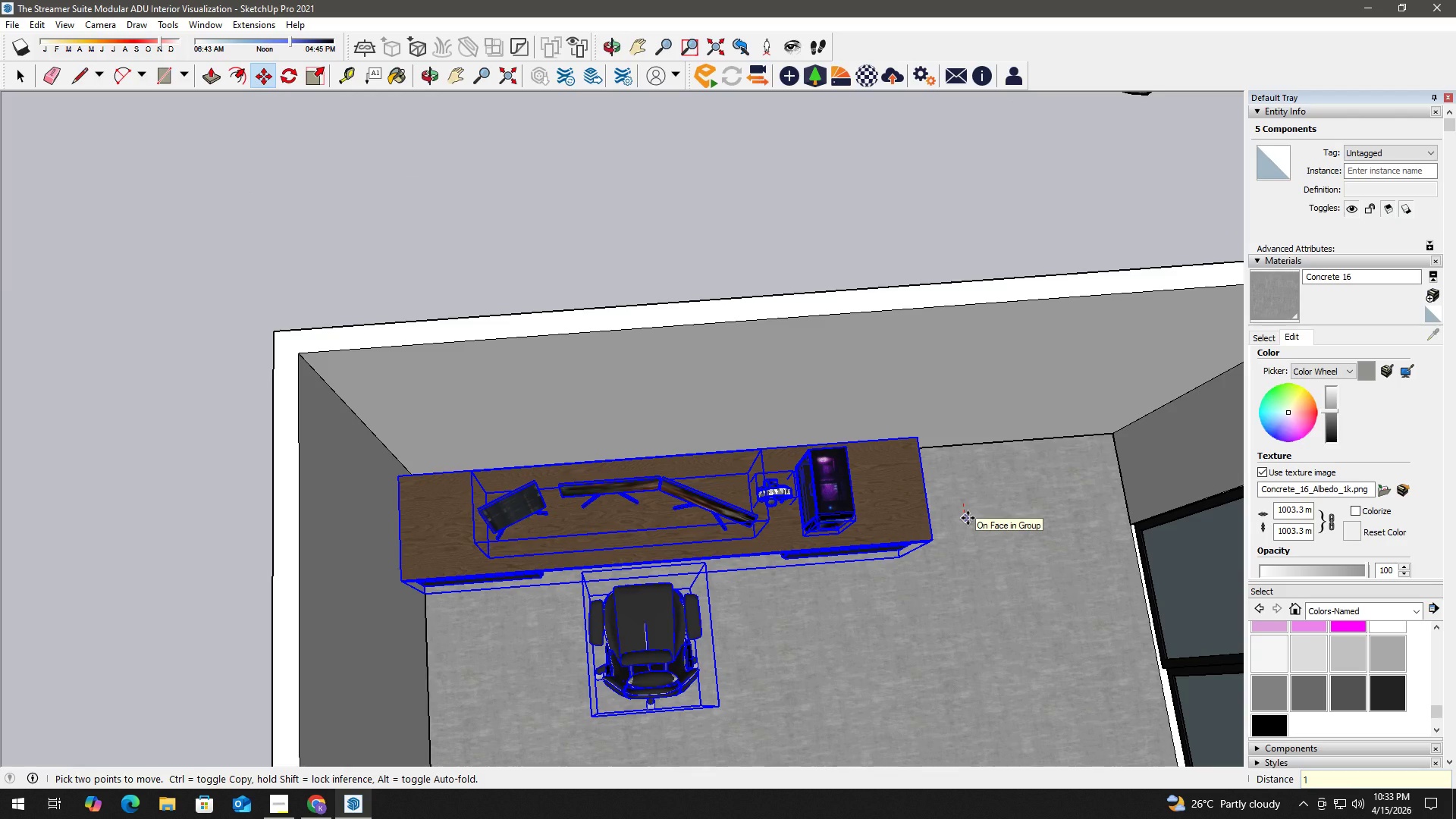 
key(NumpadEnter)
 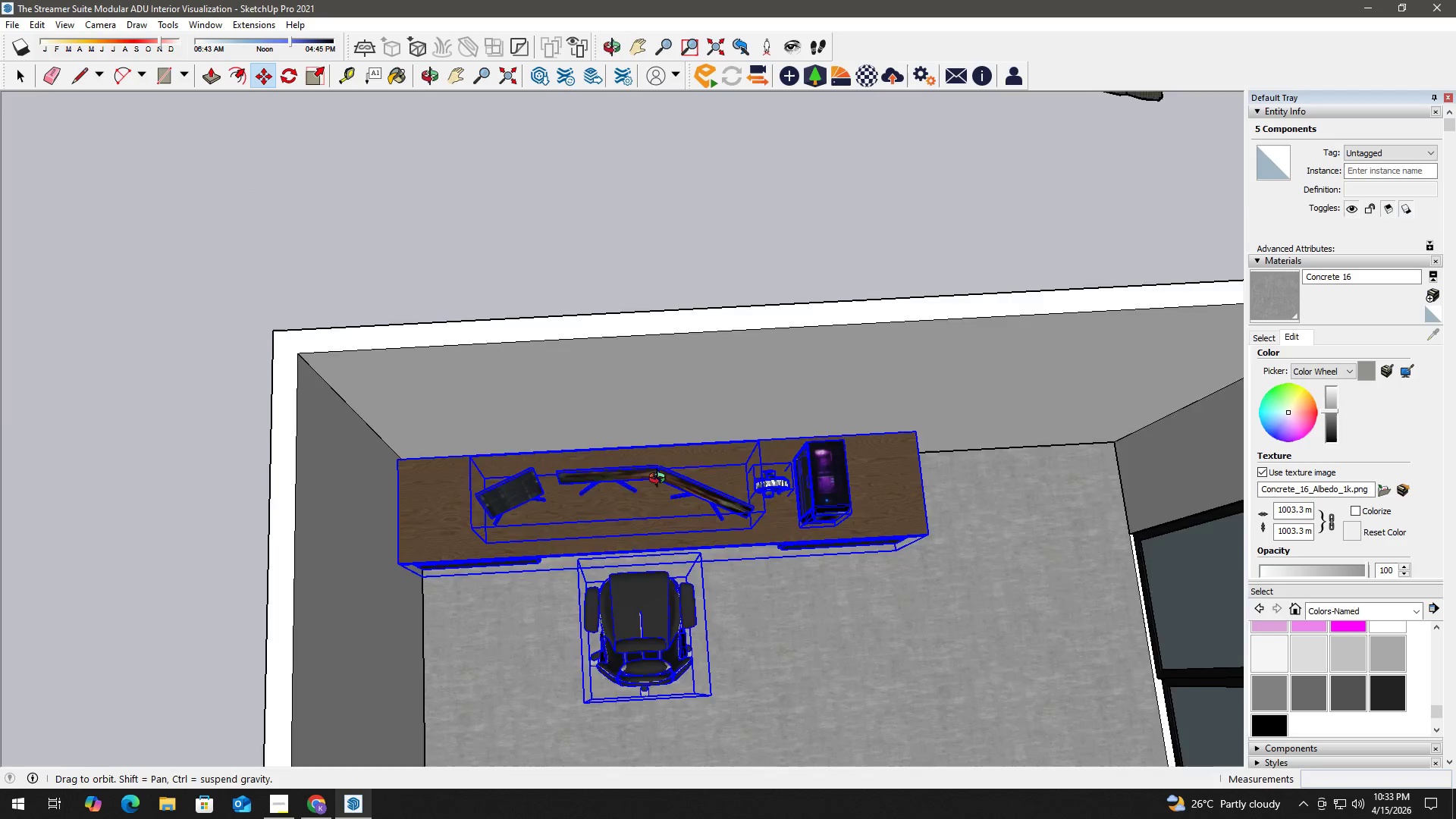 
scroll: coordinate [568, 430], scroll_direction: up, amount: 5.0
 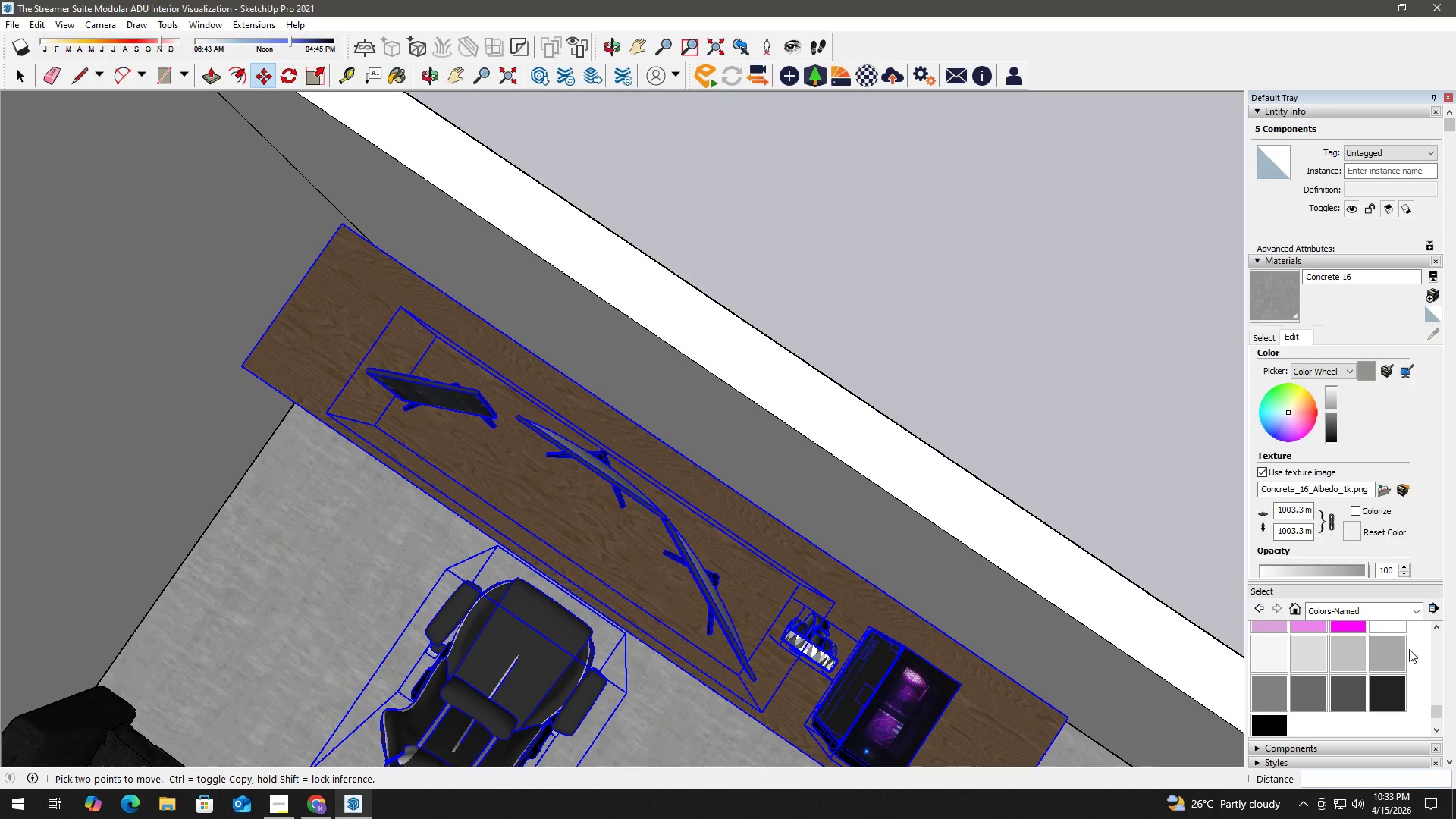 
scroll: coordinate [1404, 656], scroll_direction: down, amount: 2.0
 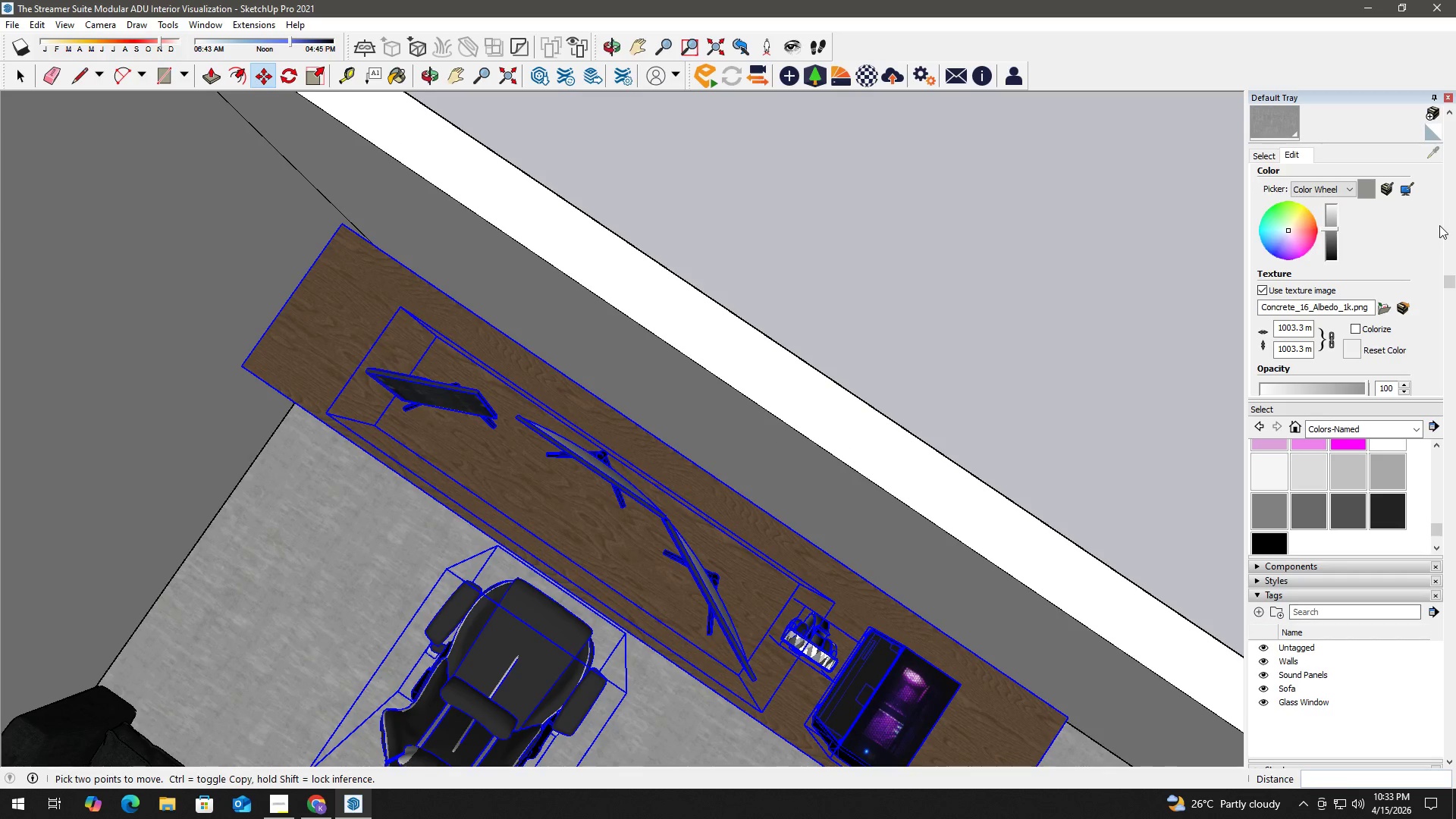 
scroll: coordinate [1367, 233], scroll_direction: up, amount: 3.0
 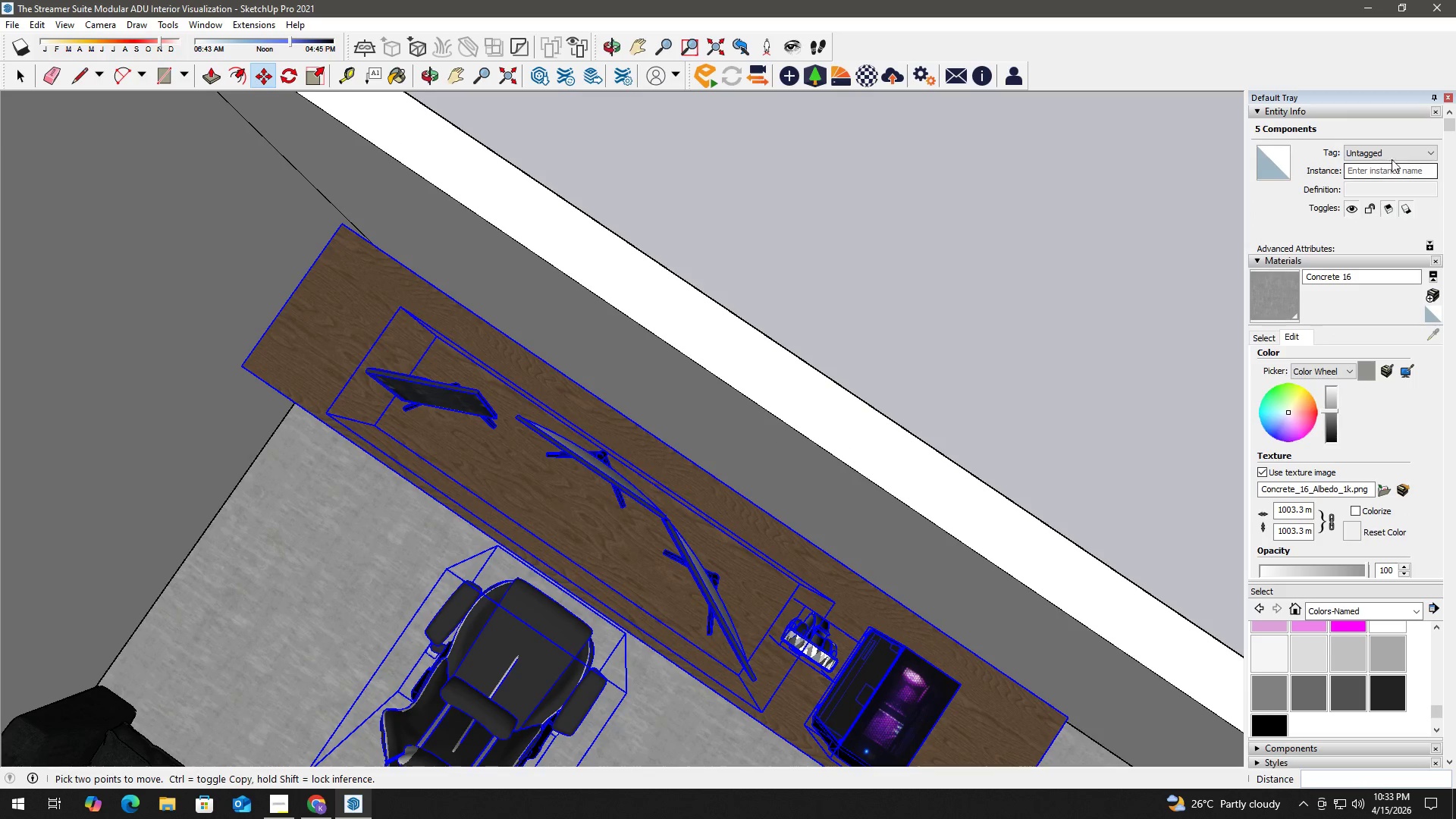 
left_click([1399, 153])
 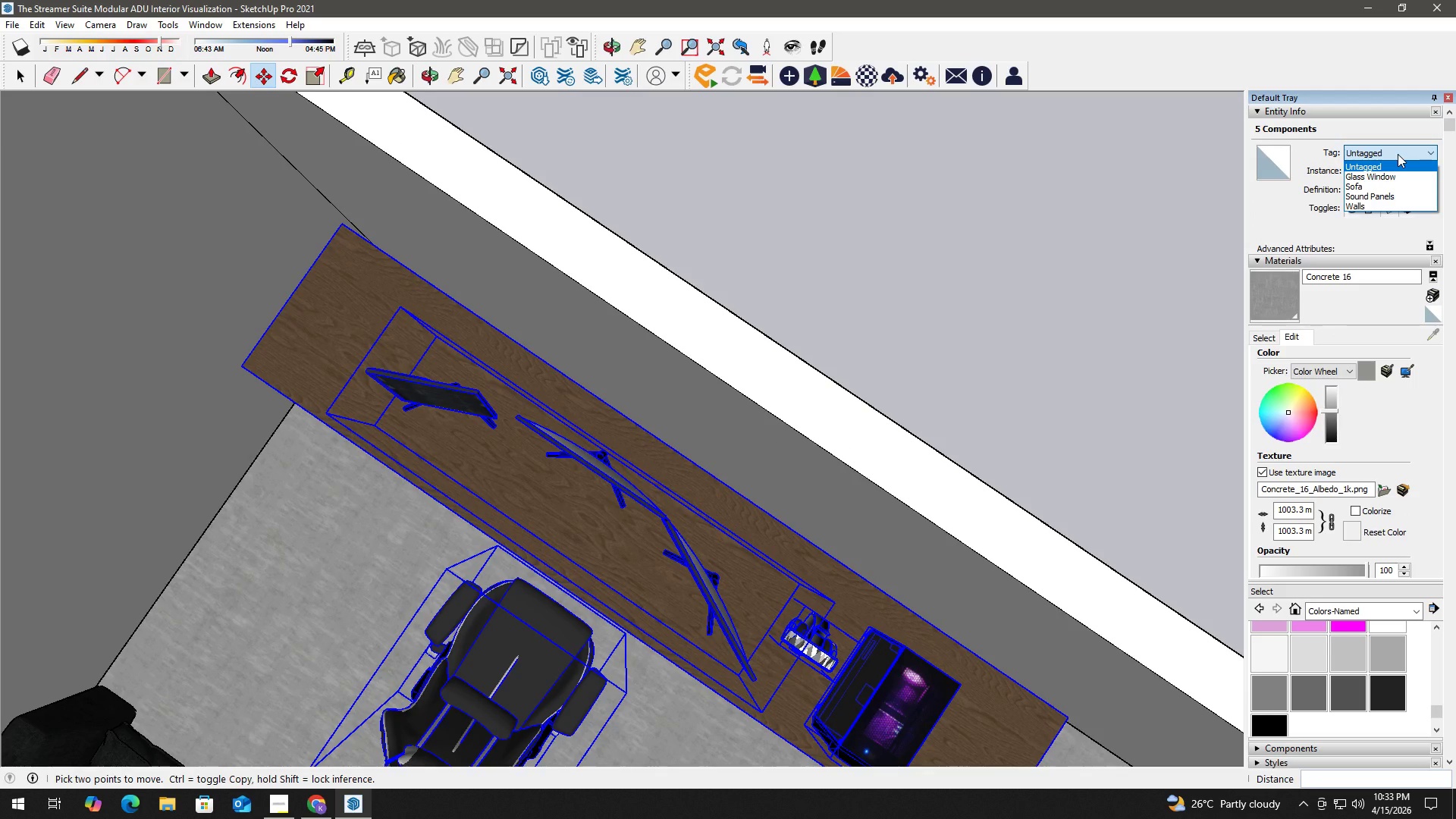 
left_click([1398, 154])
 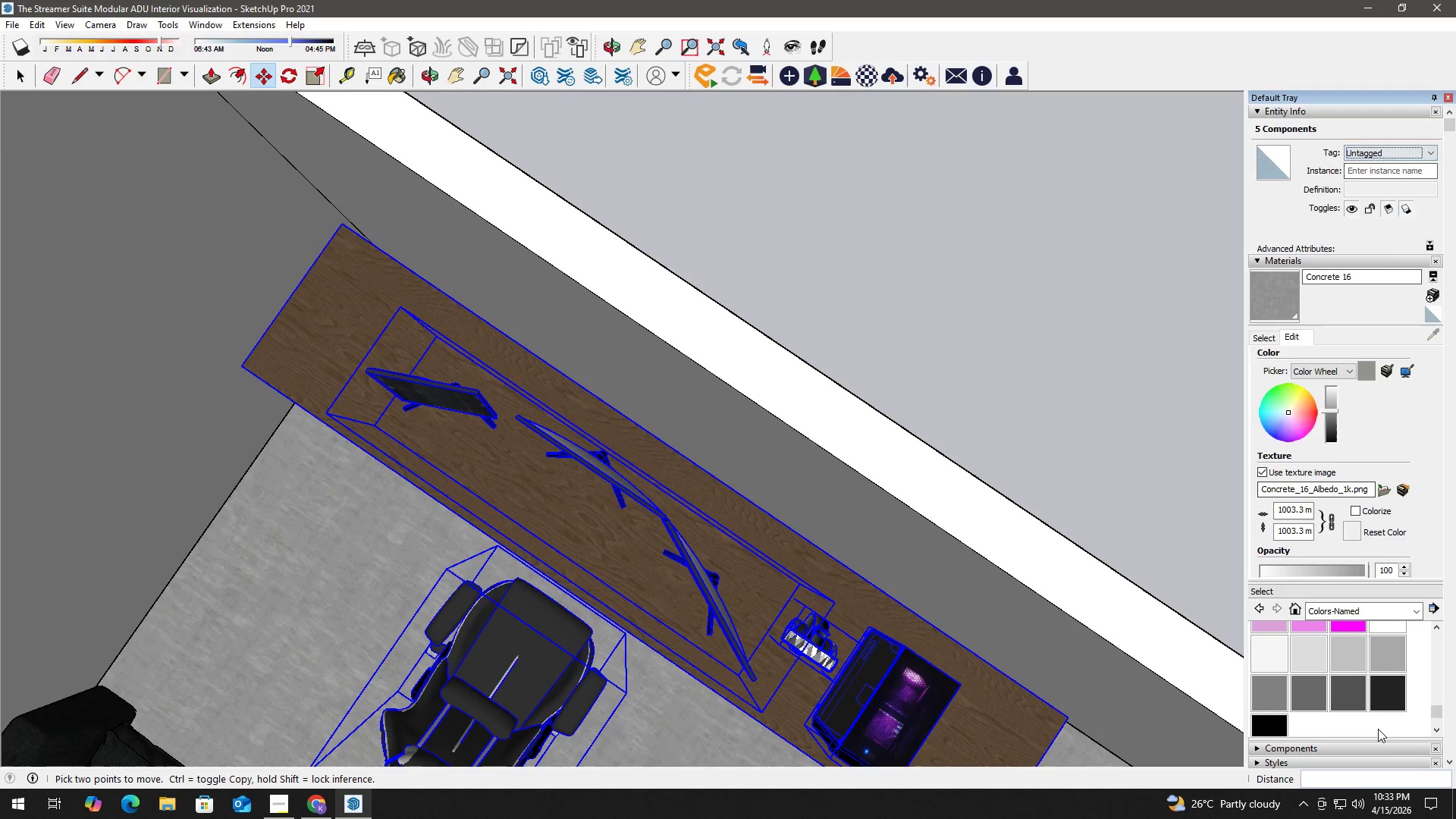 
scroll: coordinate [1431, 672], scroll_direction: down, amount: 5.0
 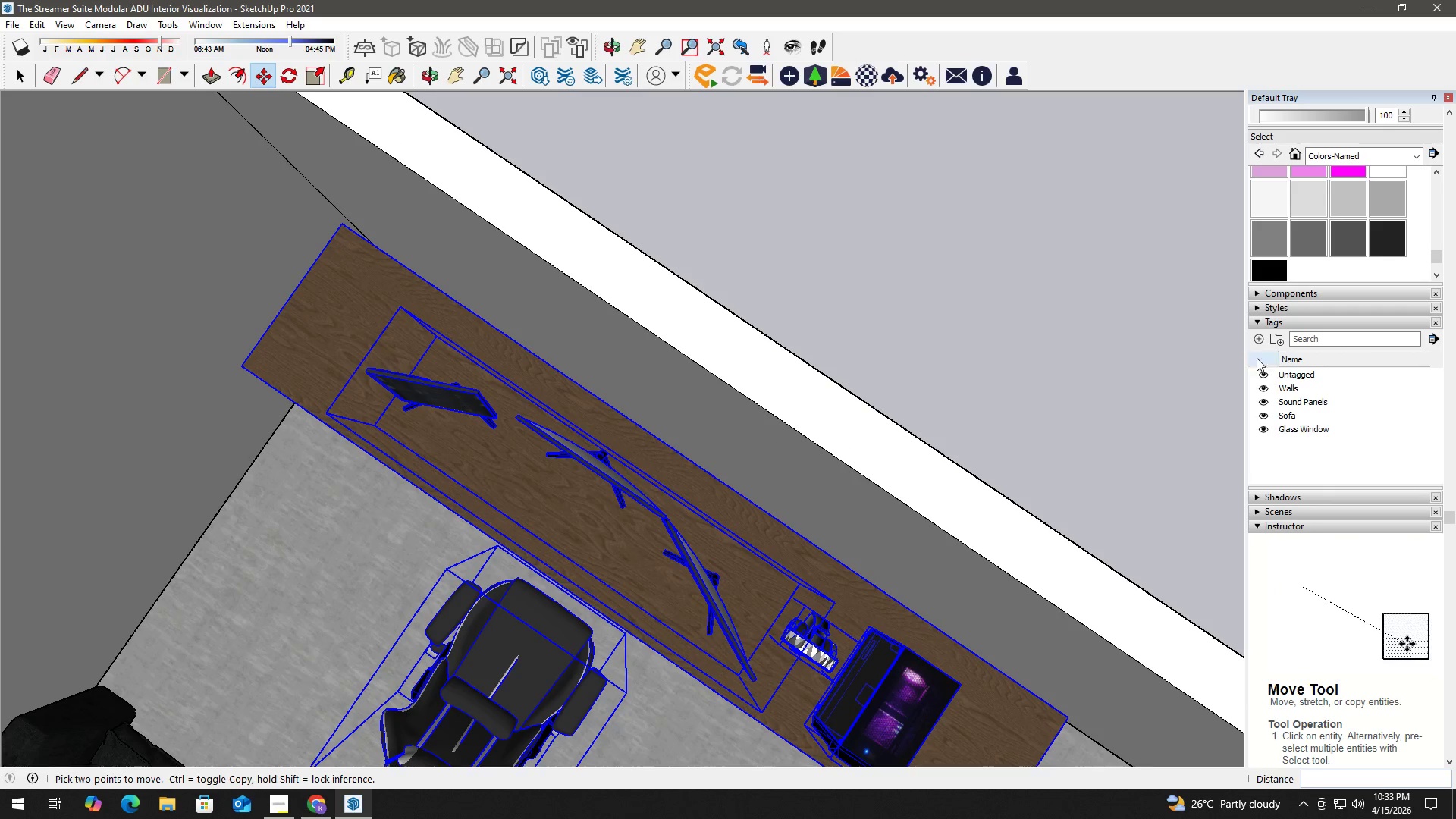 
left_click([1262, 339])
 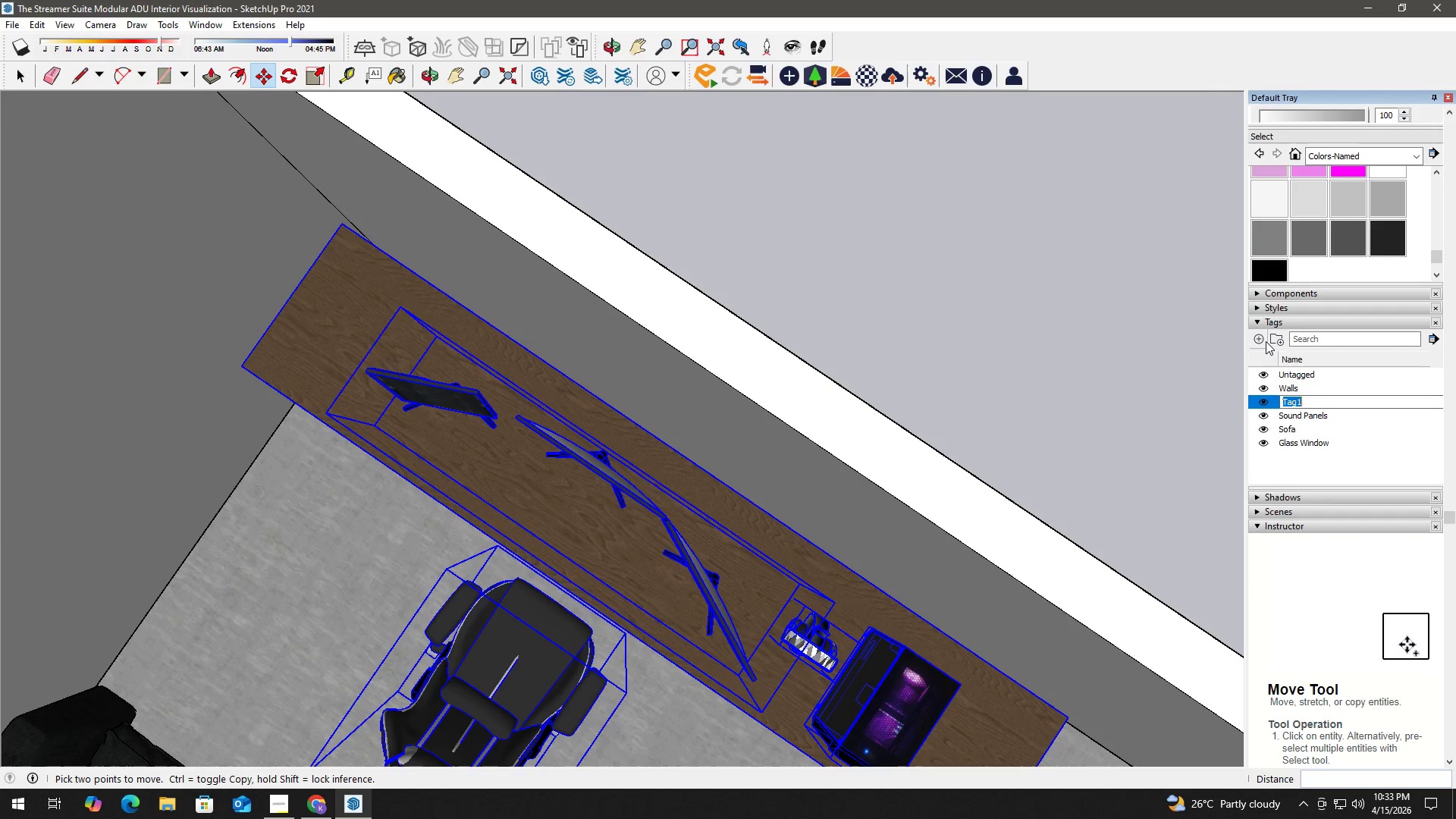 
type(Gaming Desk)
 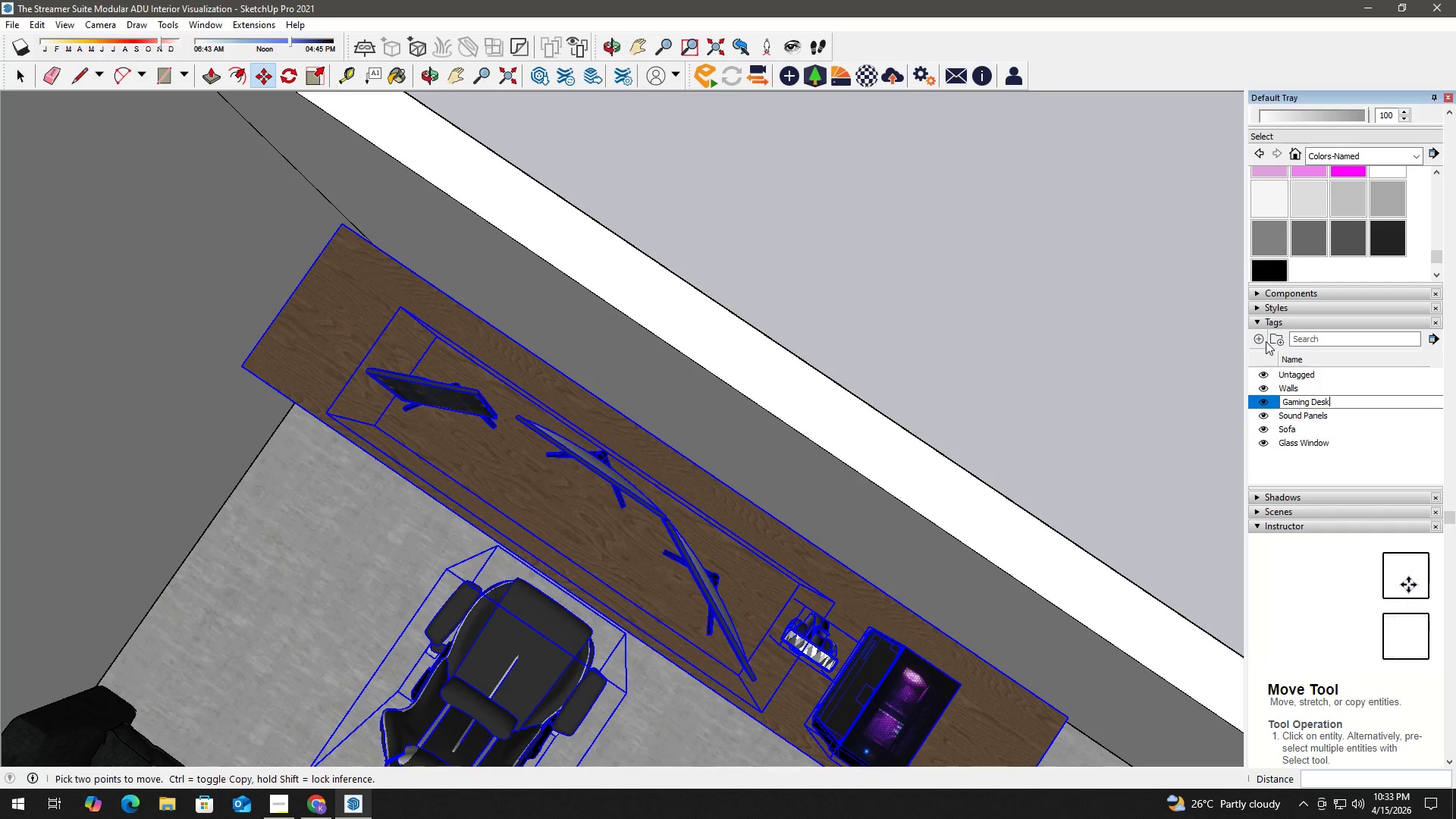 
key(Enter)
 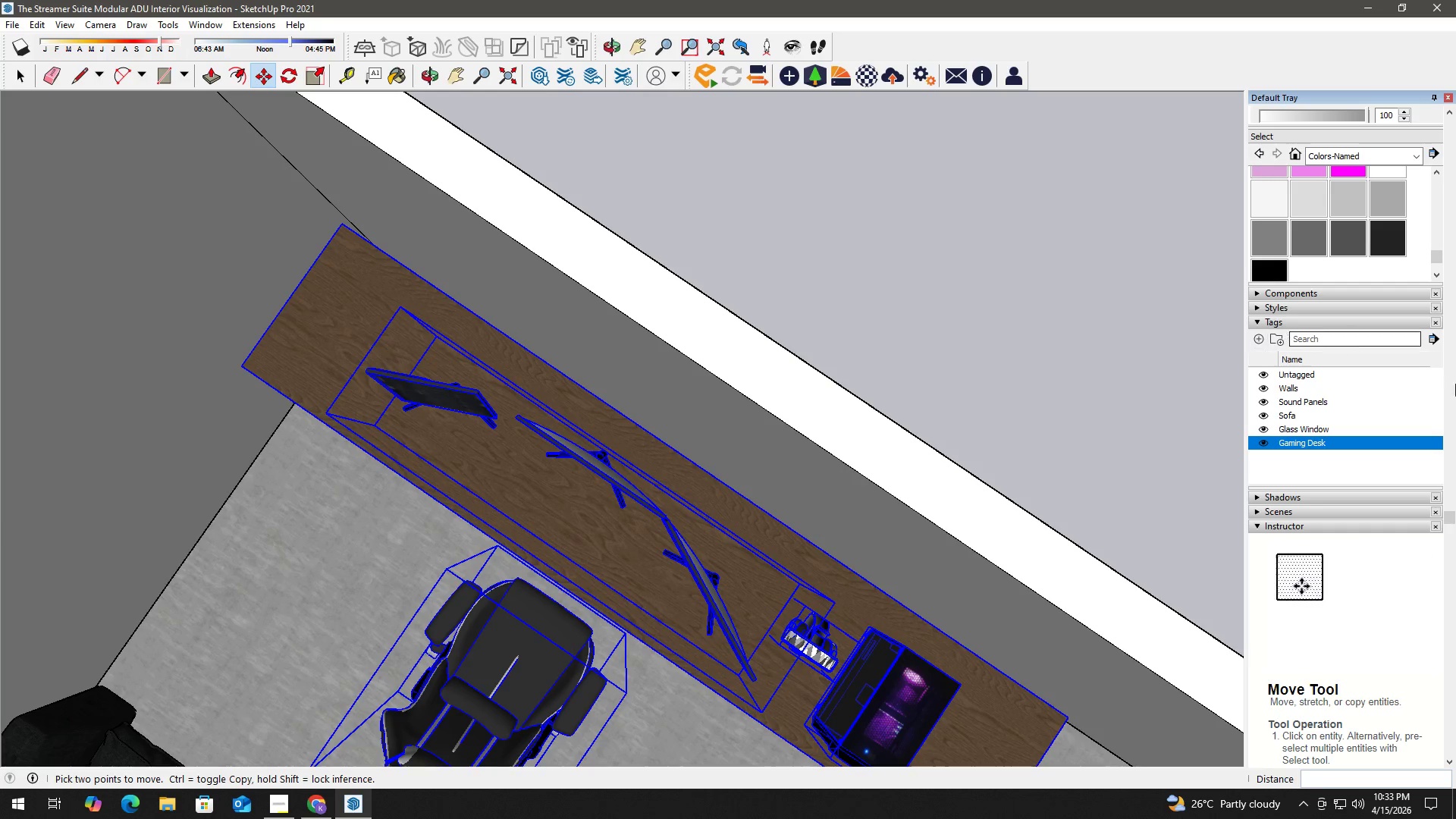 
left_click([1406, 155])
 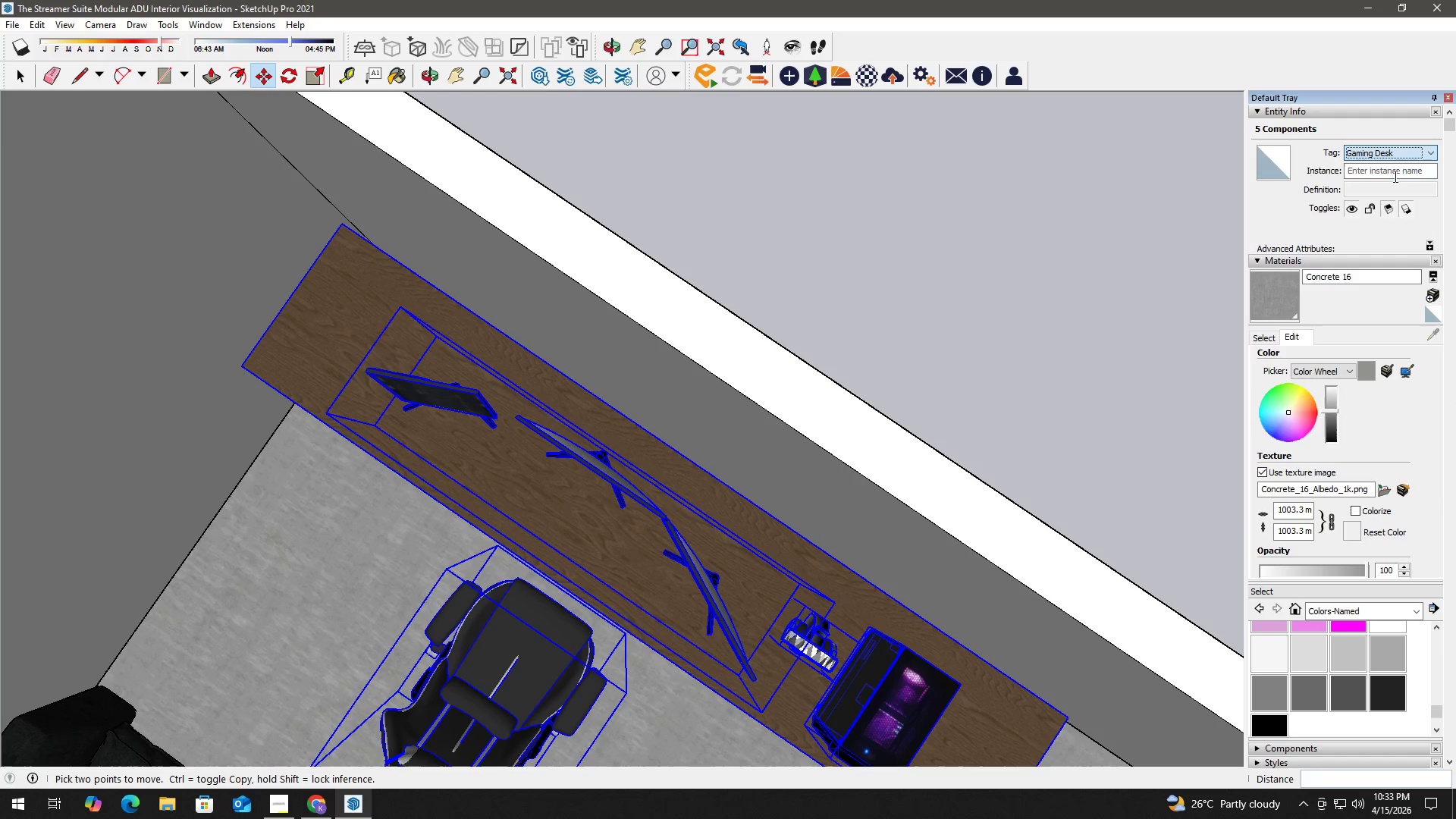 
scroll: coordinate [1452, 230], scroll_direction: up, amount: 12.0
 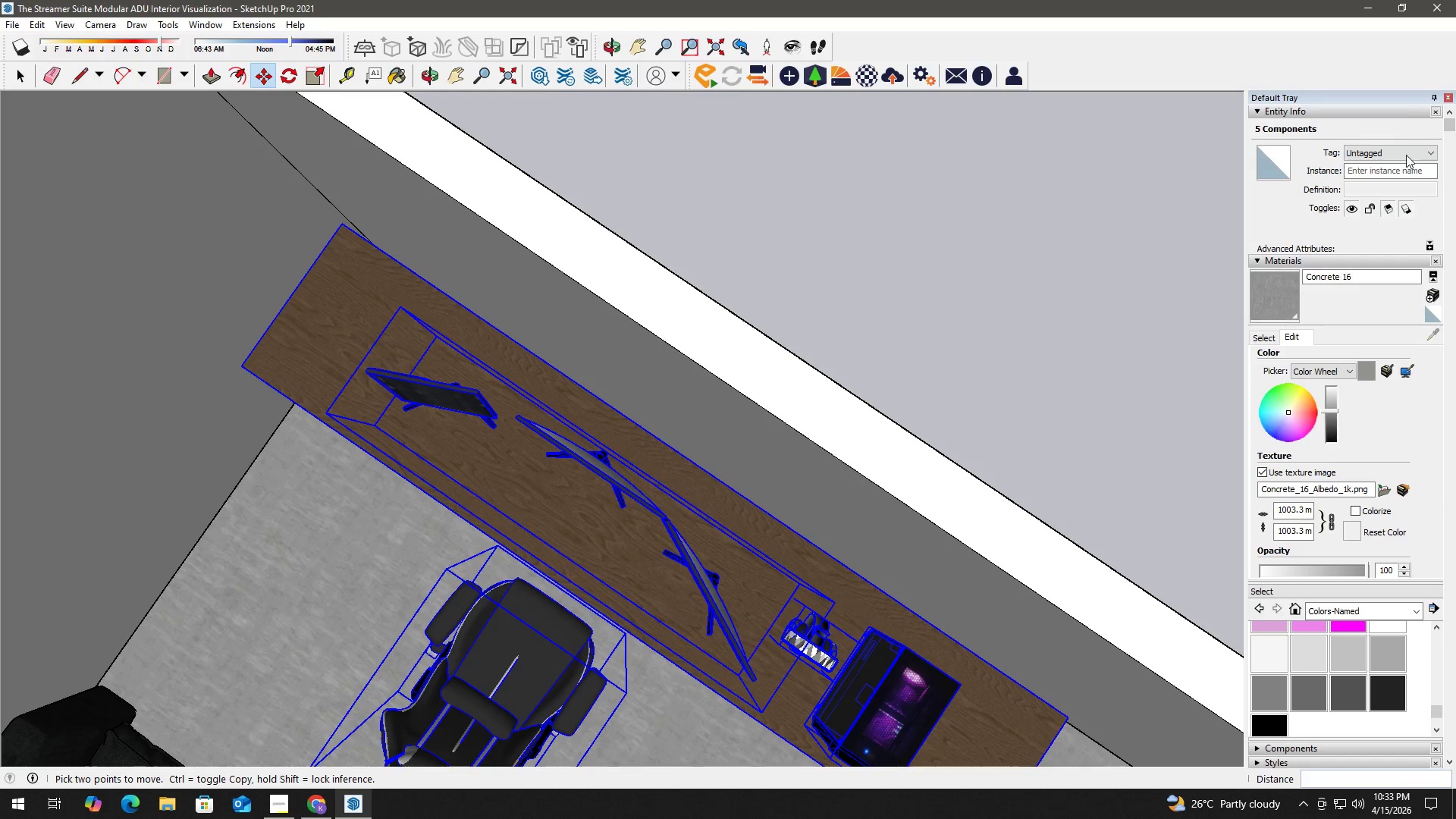 
scroll: coordinate [1441, 539], scroll_direction: down, amount: 7.0
 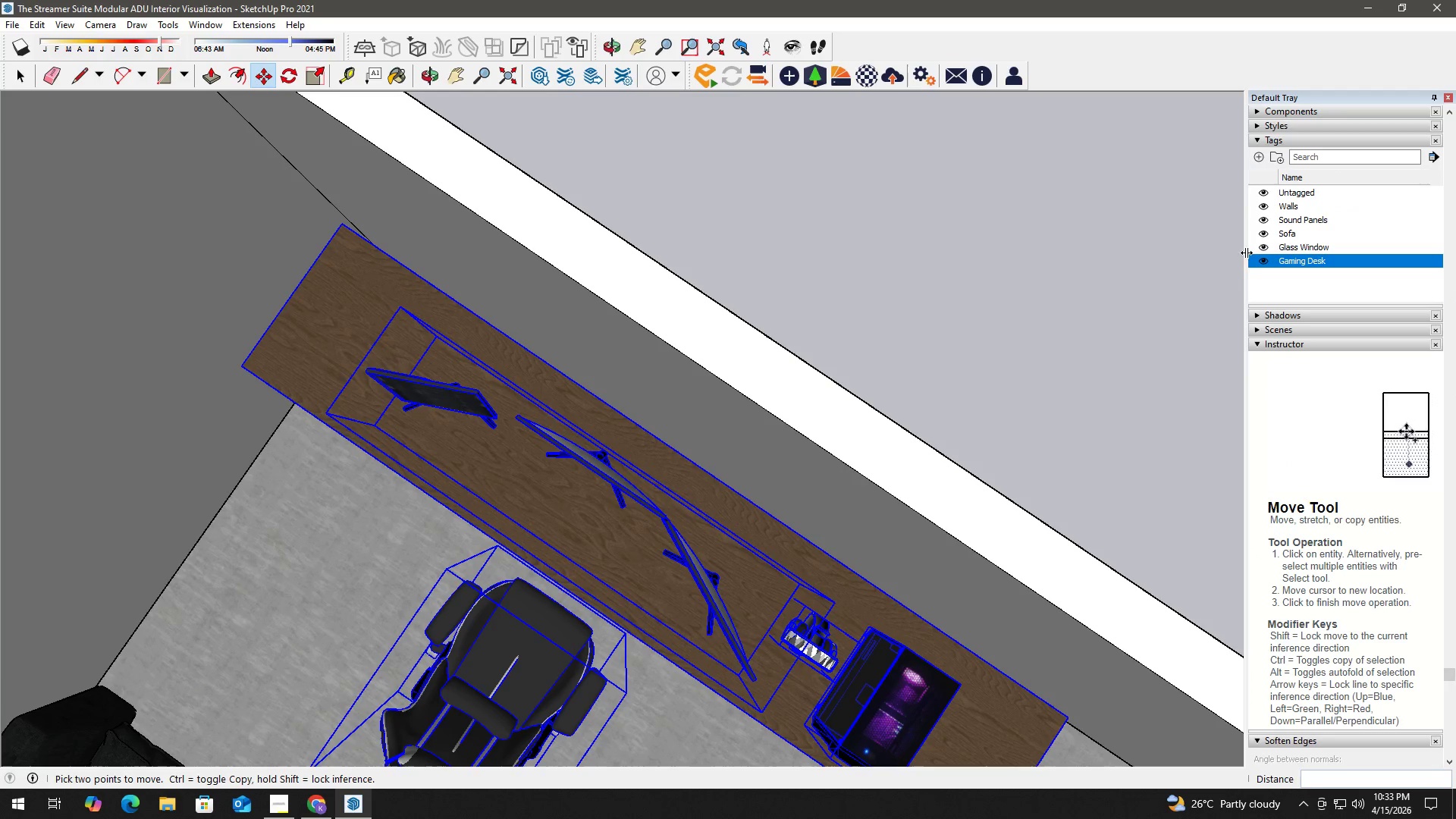 
left_click([1261, 258])
 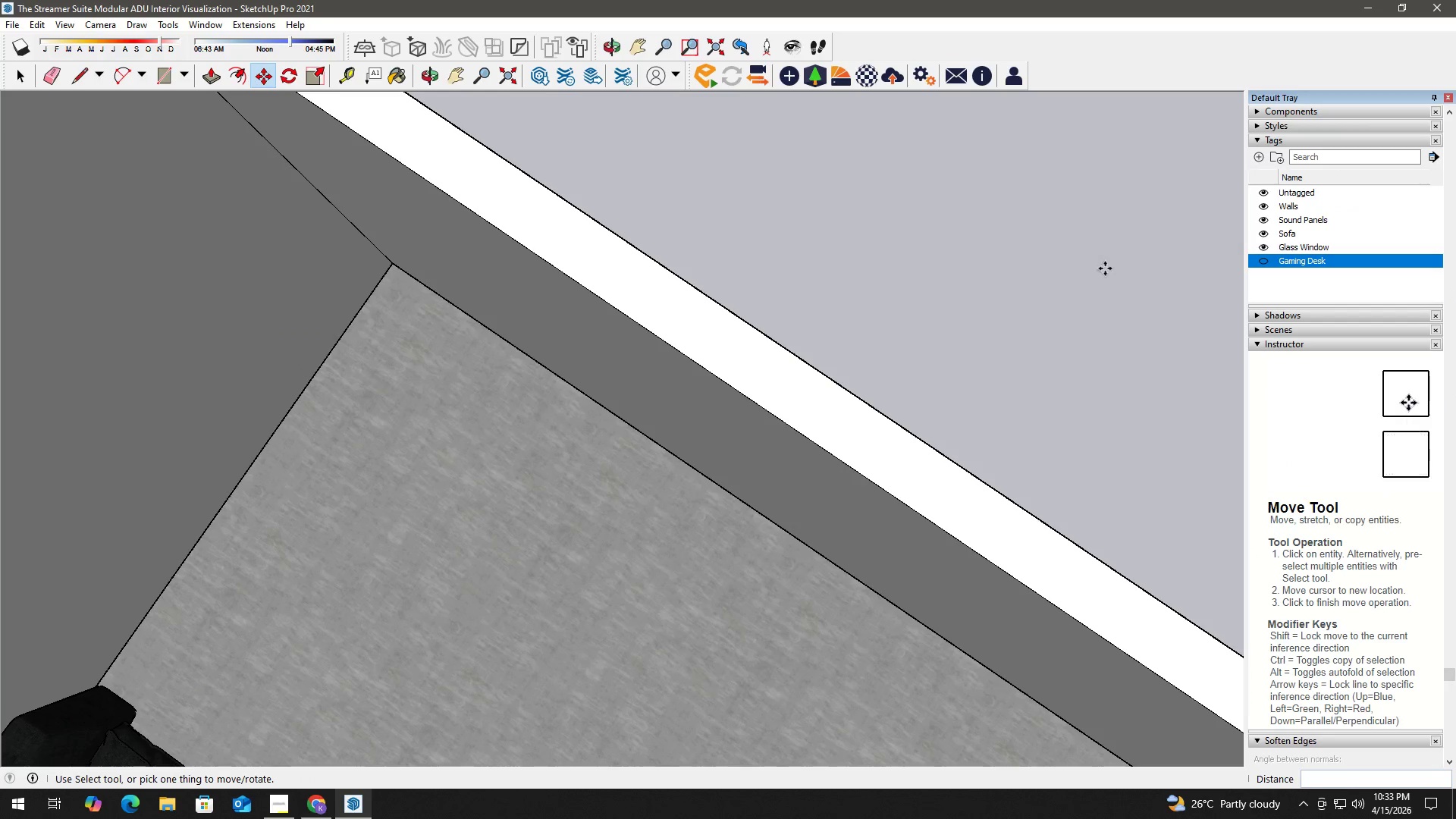 
key(Space)
 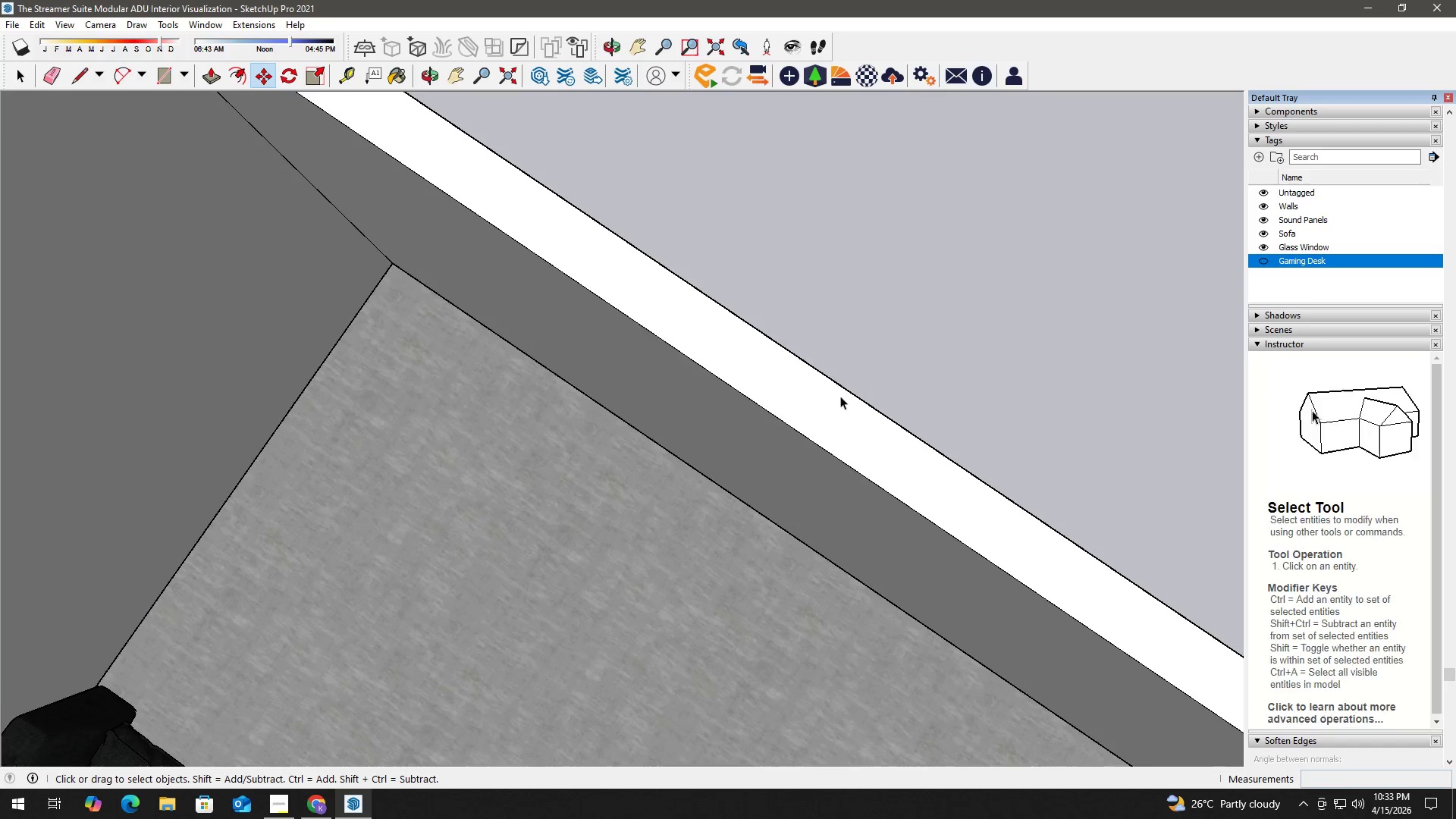 
key(H)
 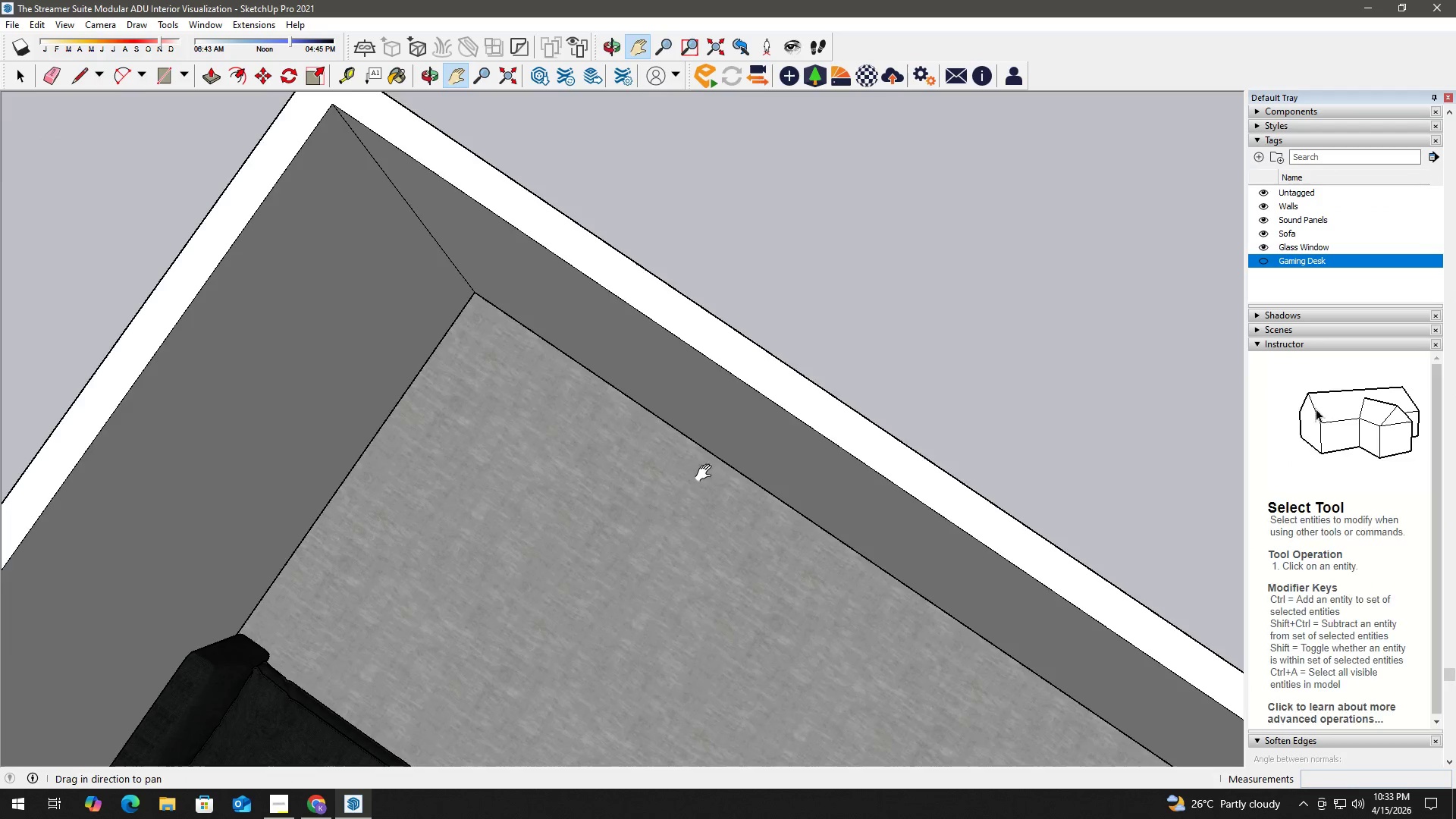 
left_click_drag(start_coordinate=[709, 469], to_coordinate=[837, 366])
 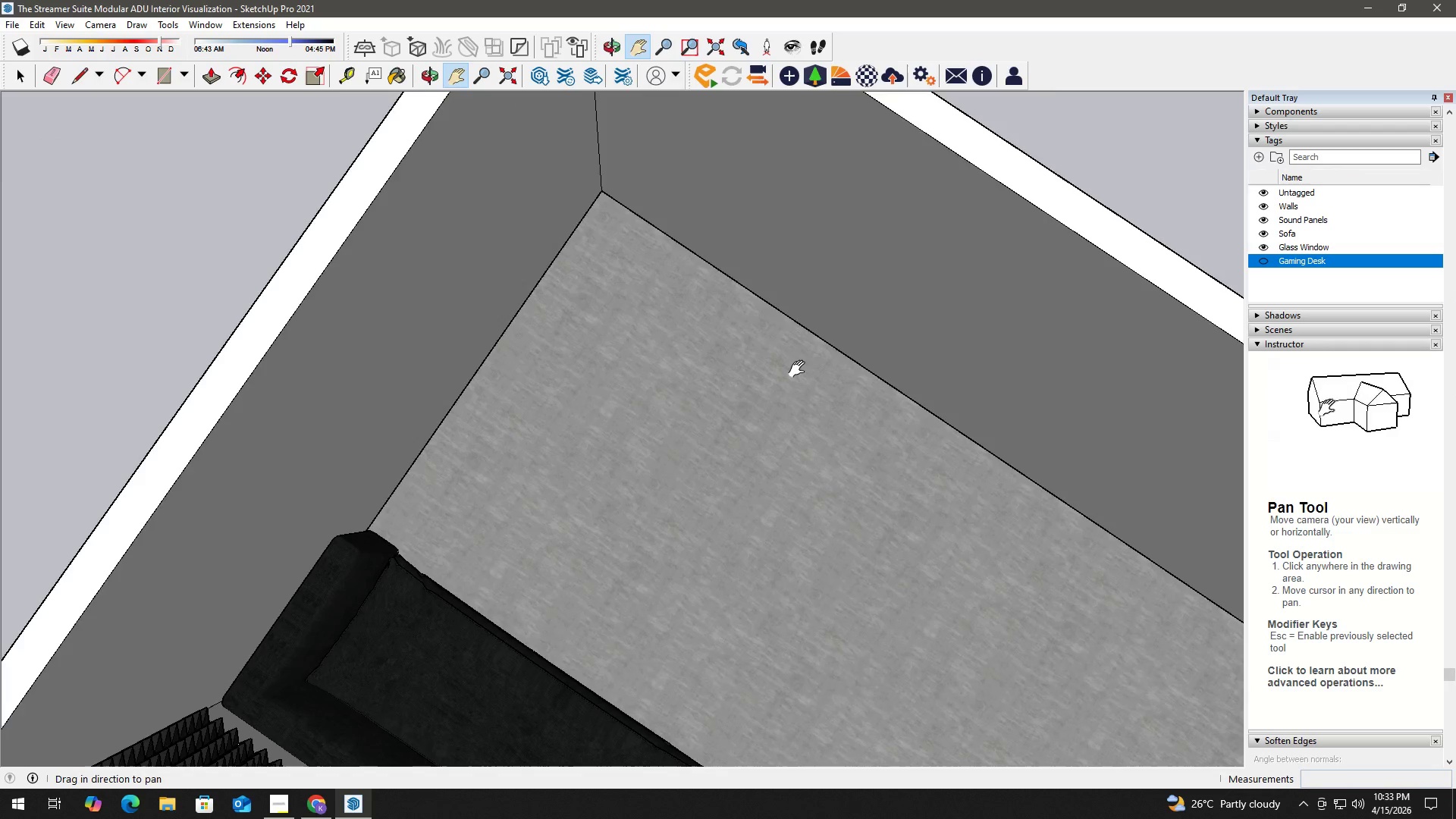 
scroll: coordinate [816, 436], scroll_direction: down, amount: 5.0
 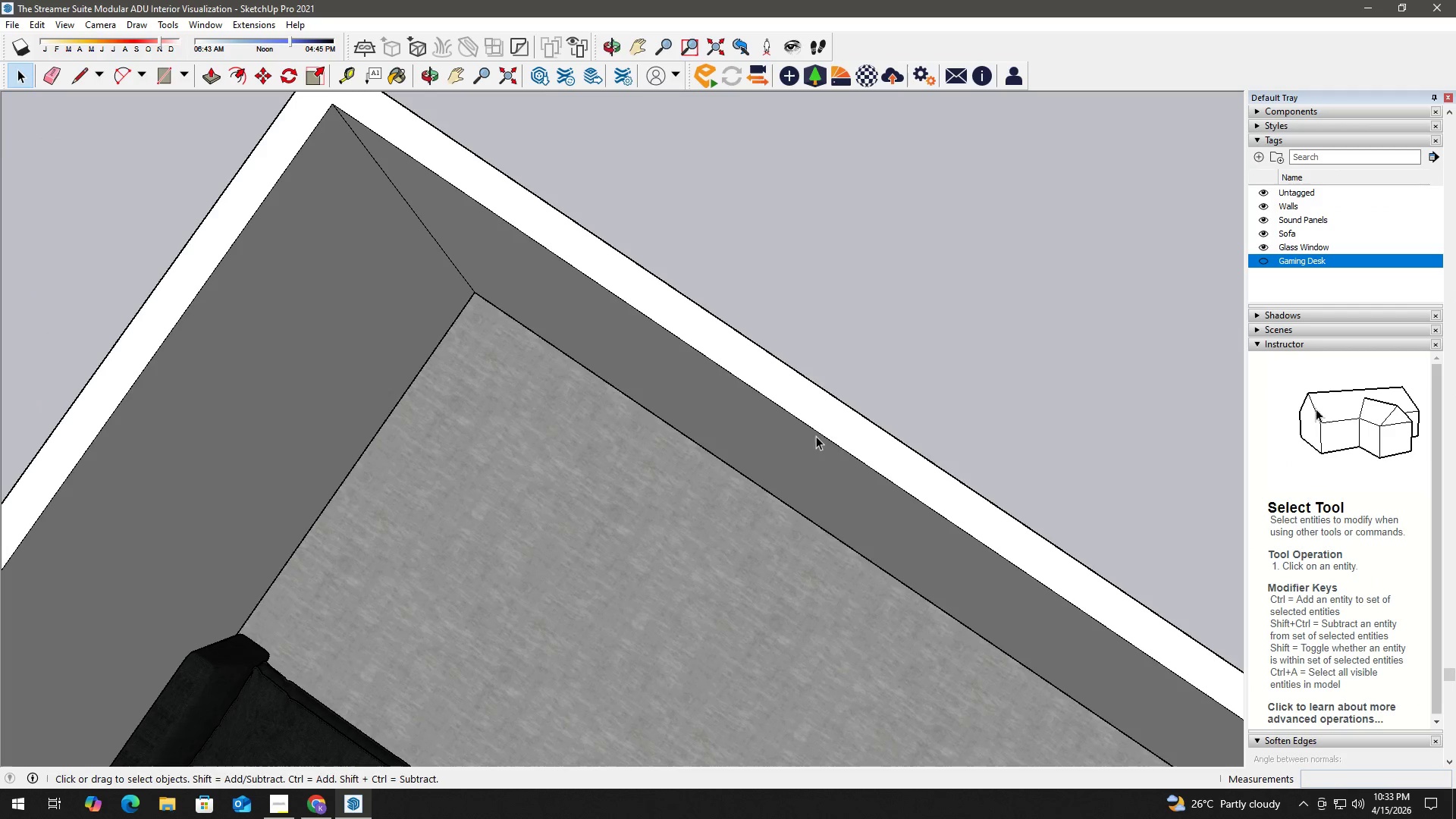 
key(R)
 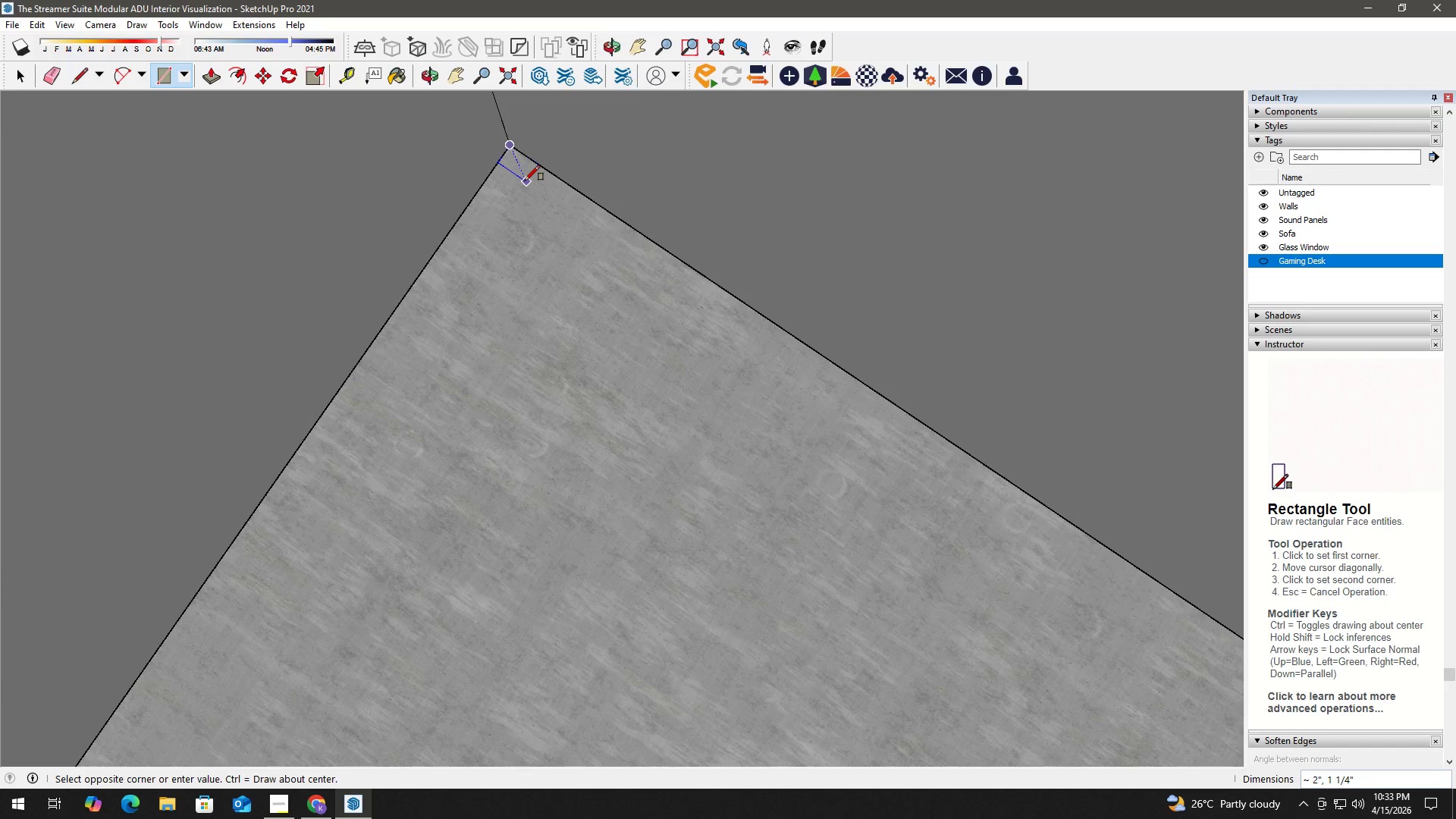 
scroll: coordinate [532, 170], scroll_direction: up, amount: 13.0
 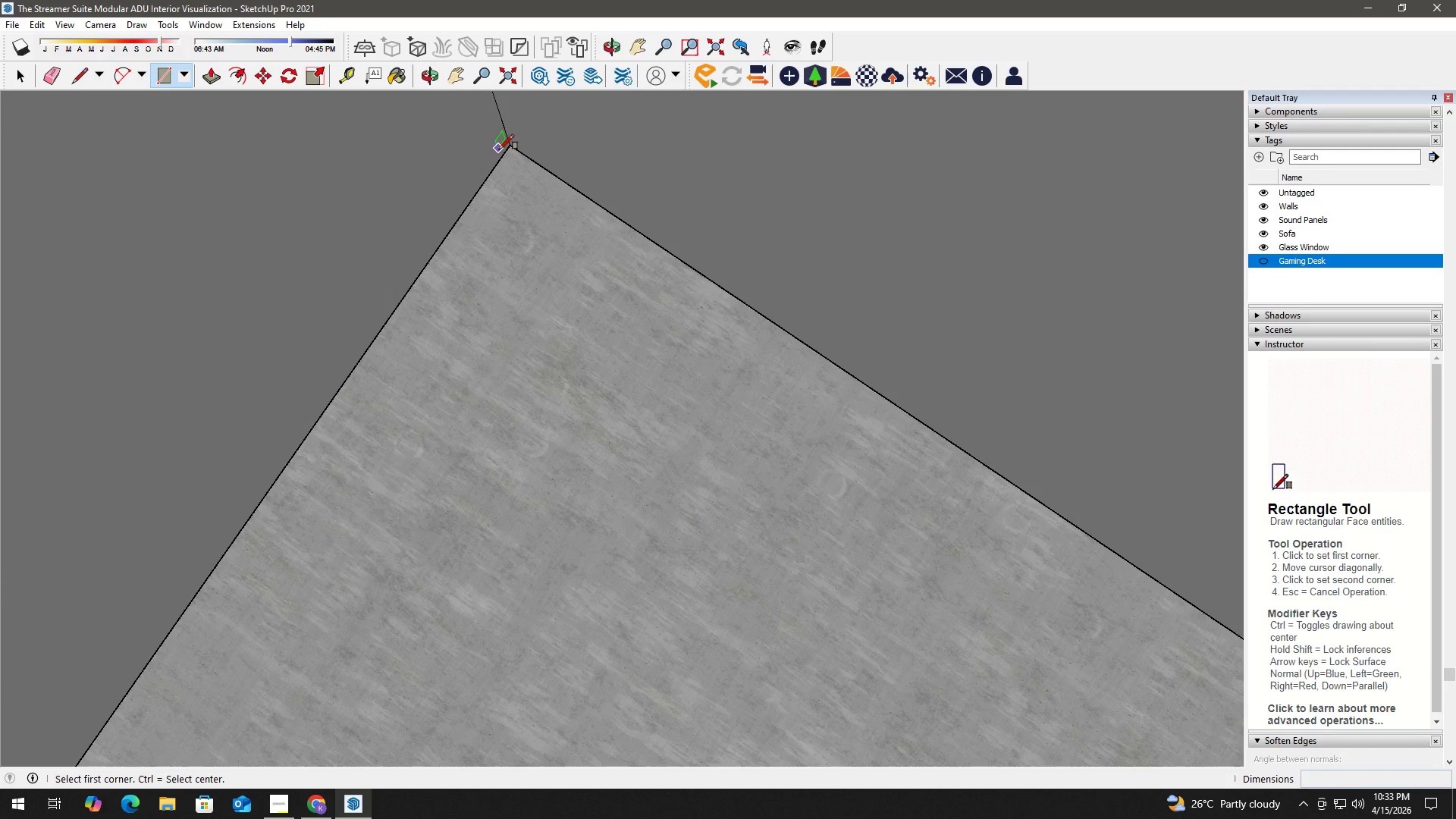 
key(Numpad1)
 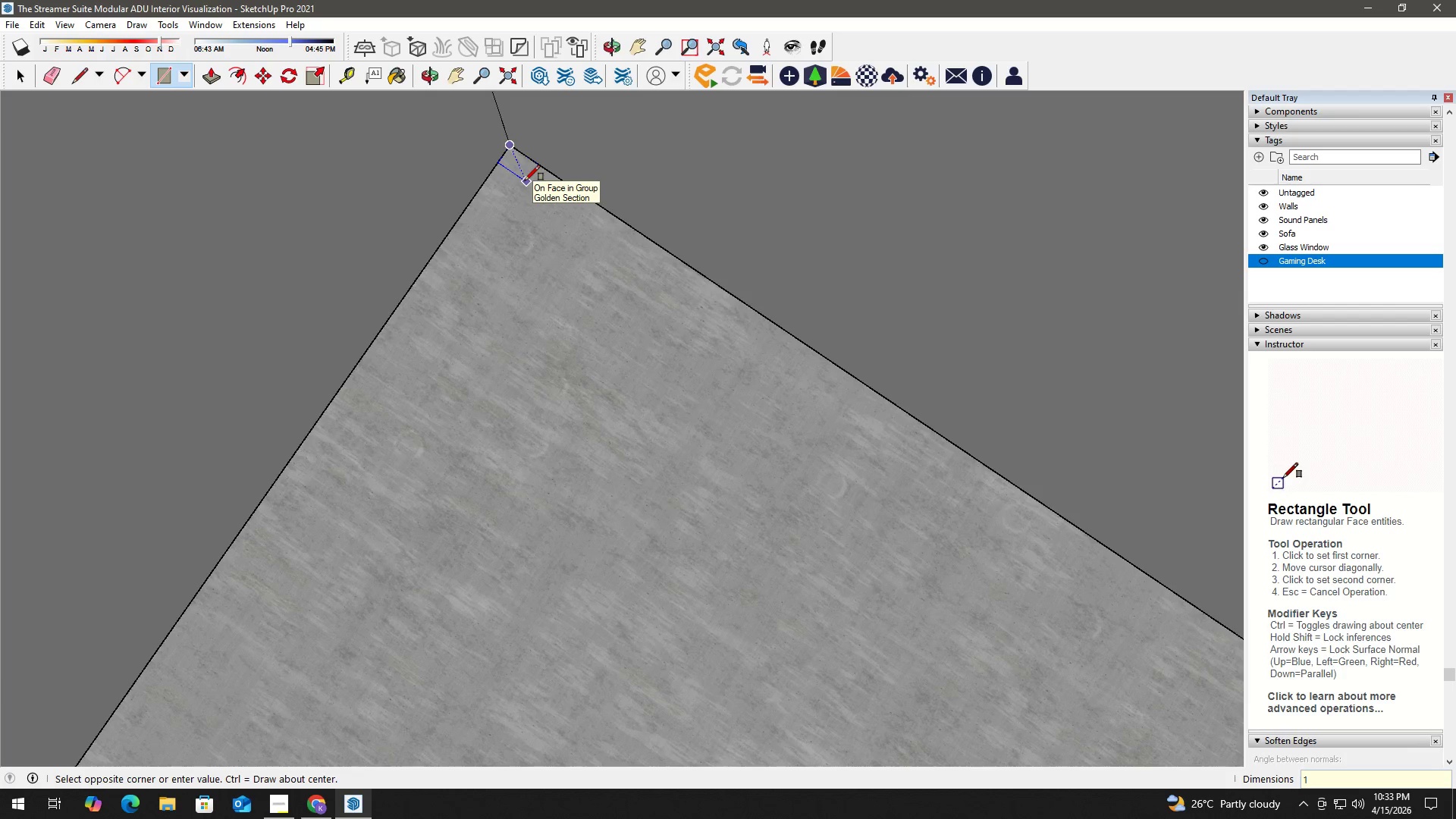 
key(Comma)
 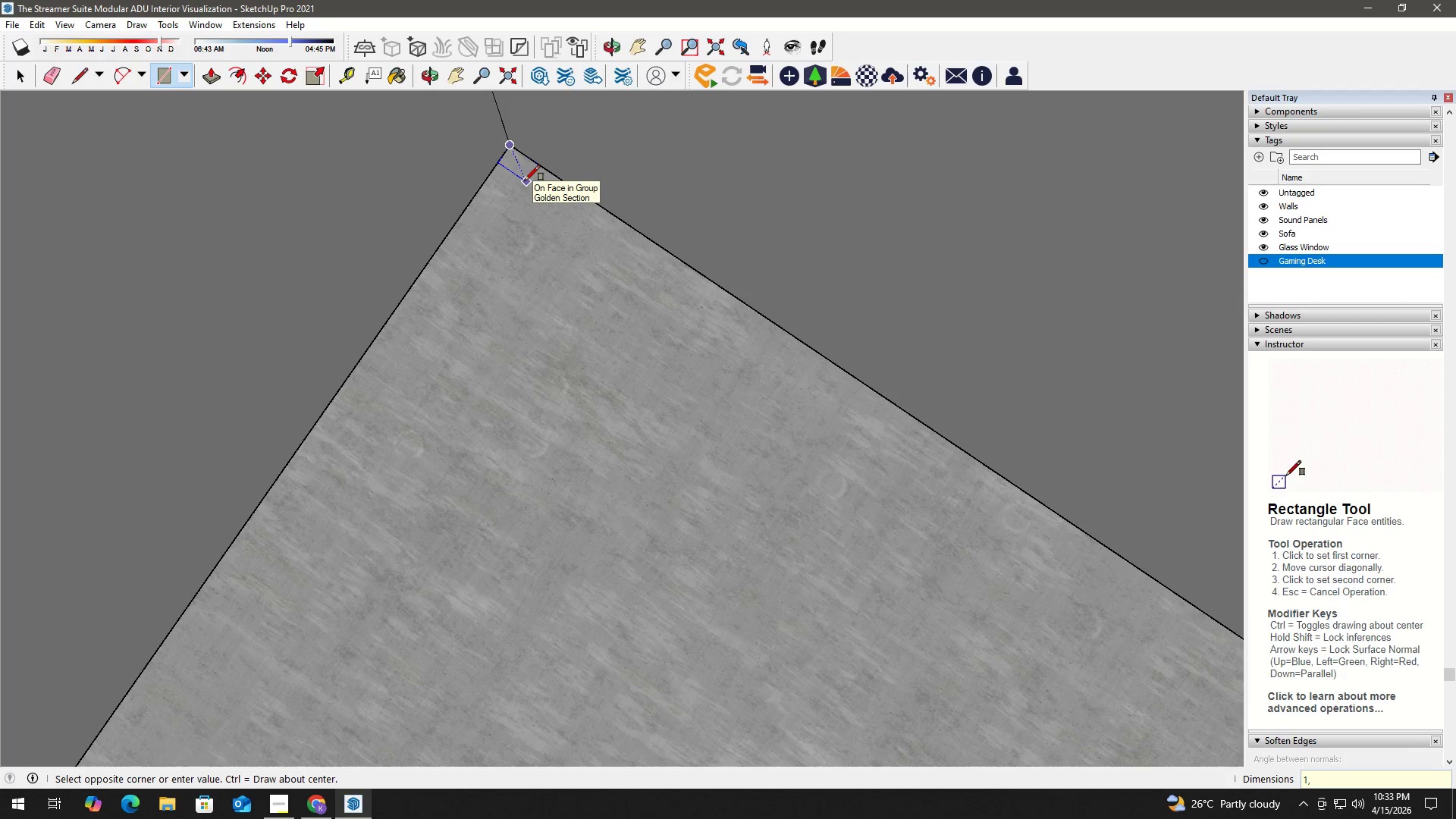 
key(Numpad1)
 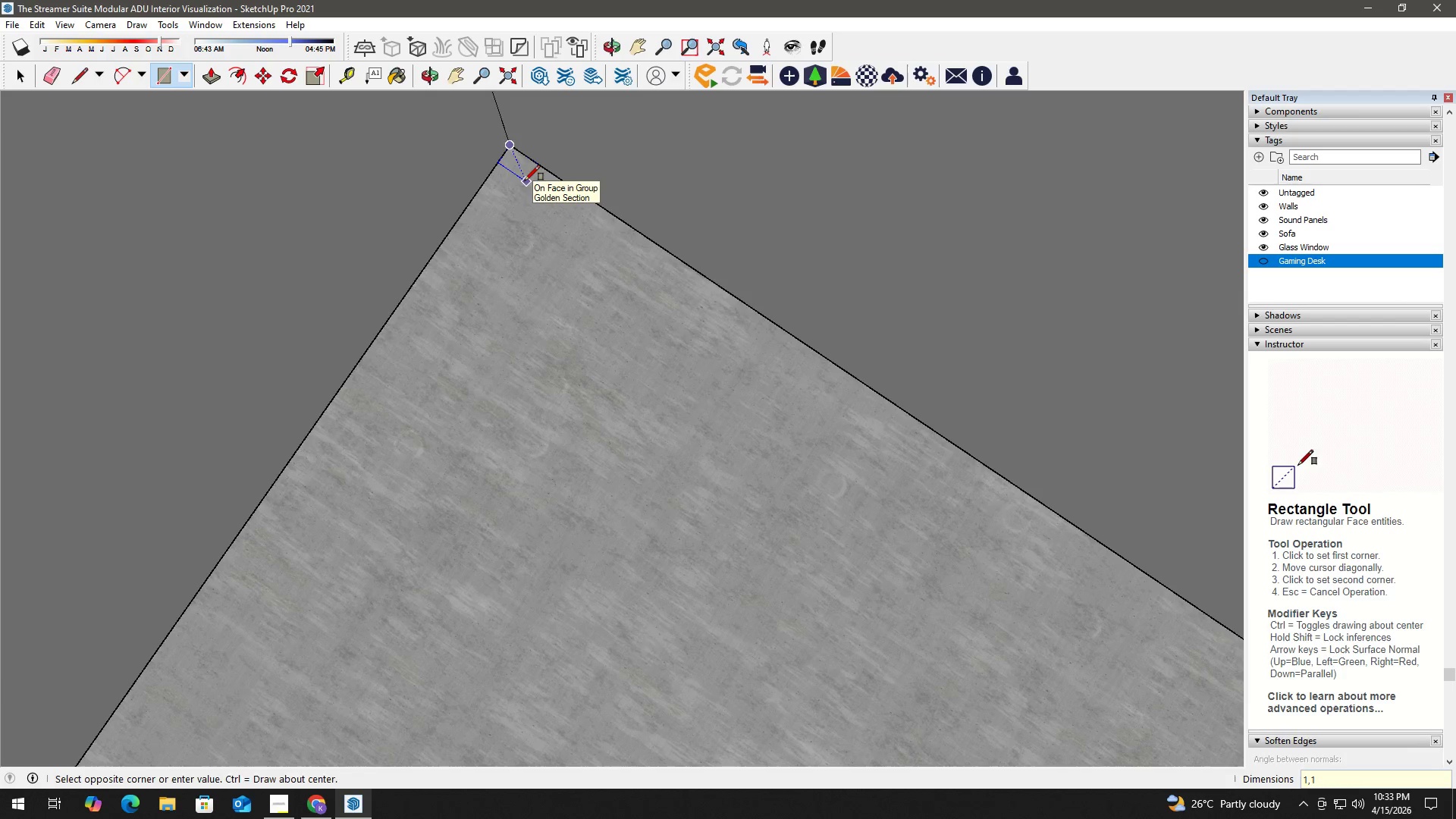 
key(NumpadEnter)
 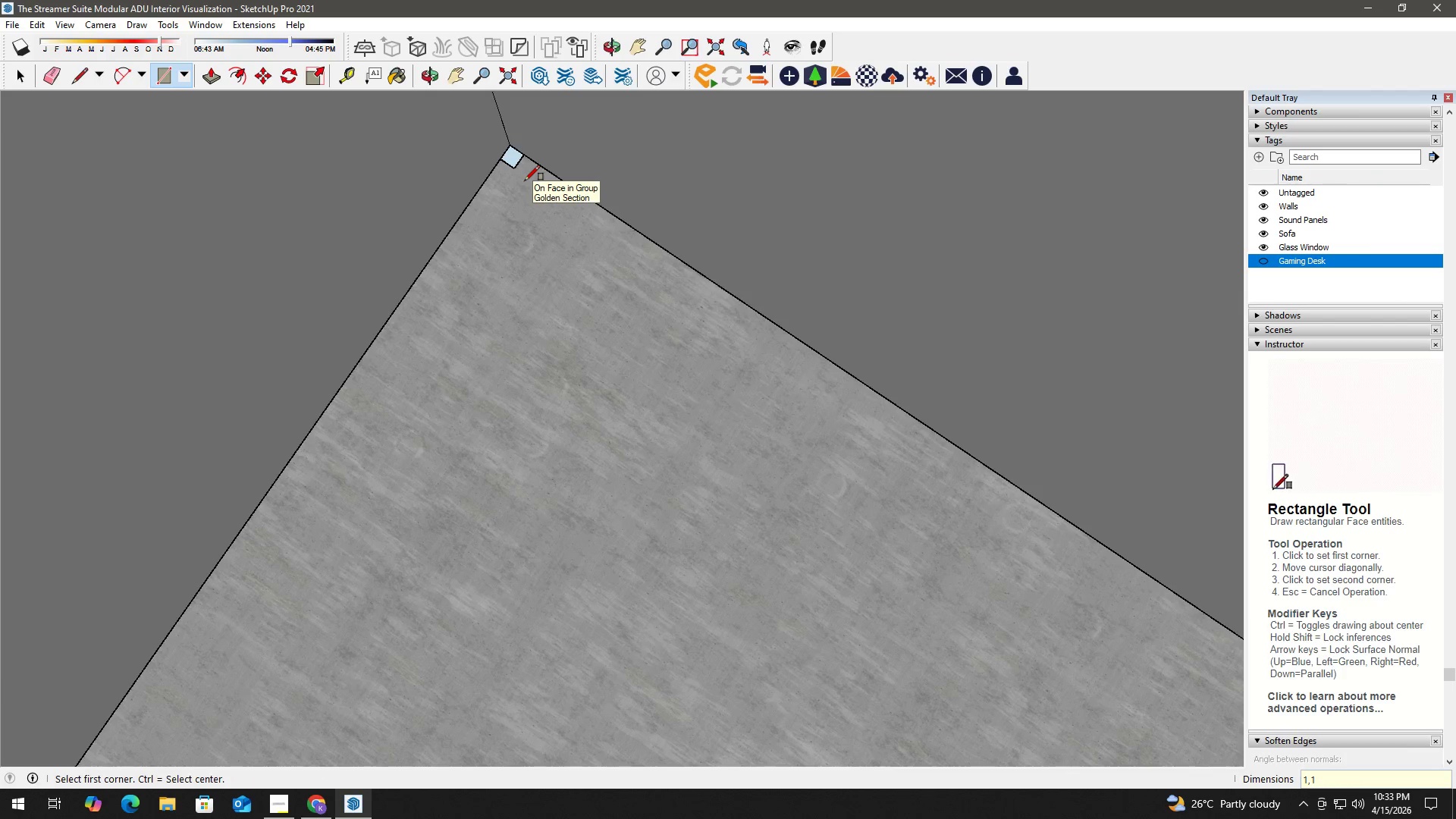 
hold_key(key=Space, duration=7.34)
 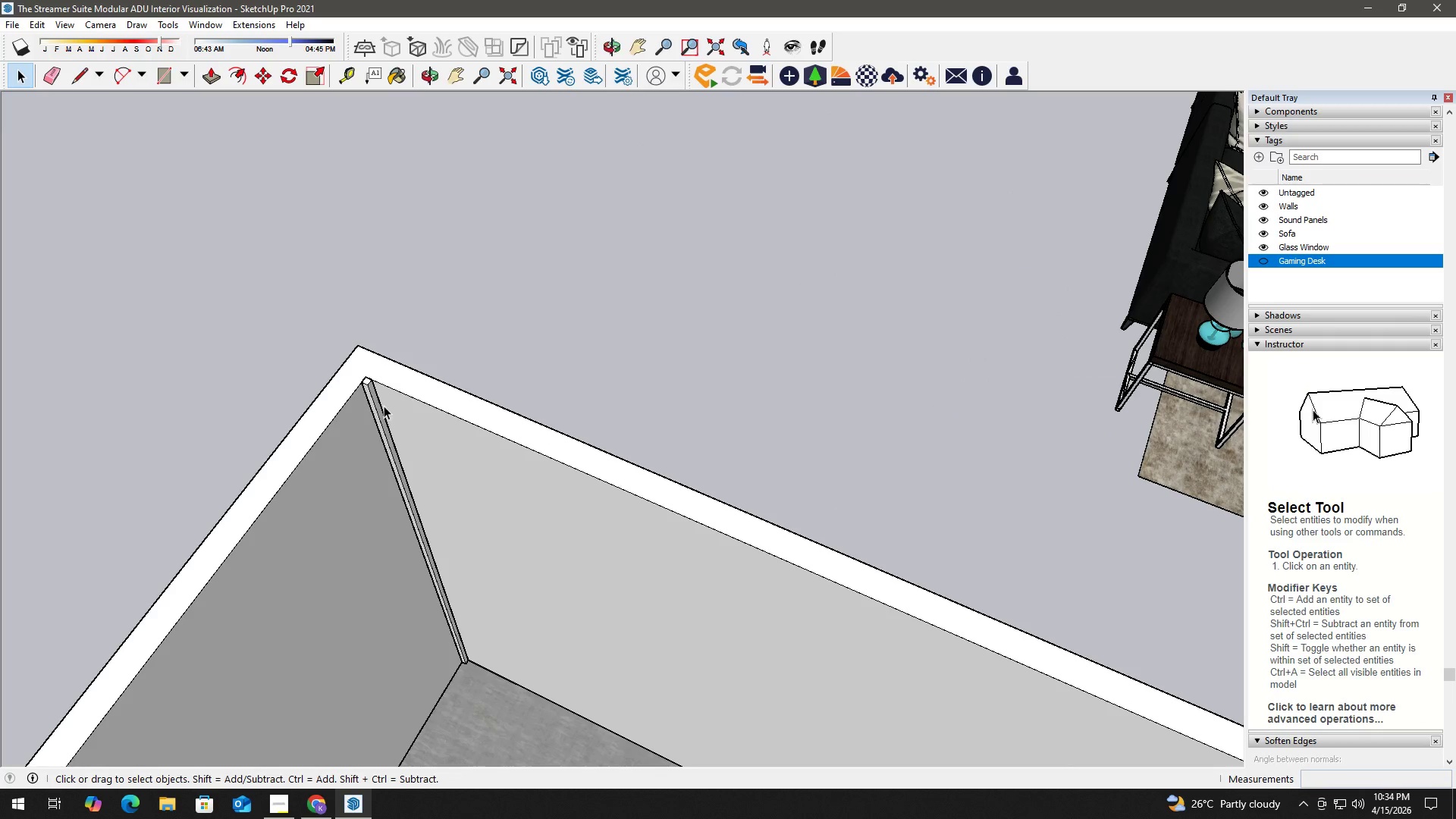 
key(P)
 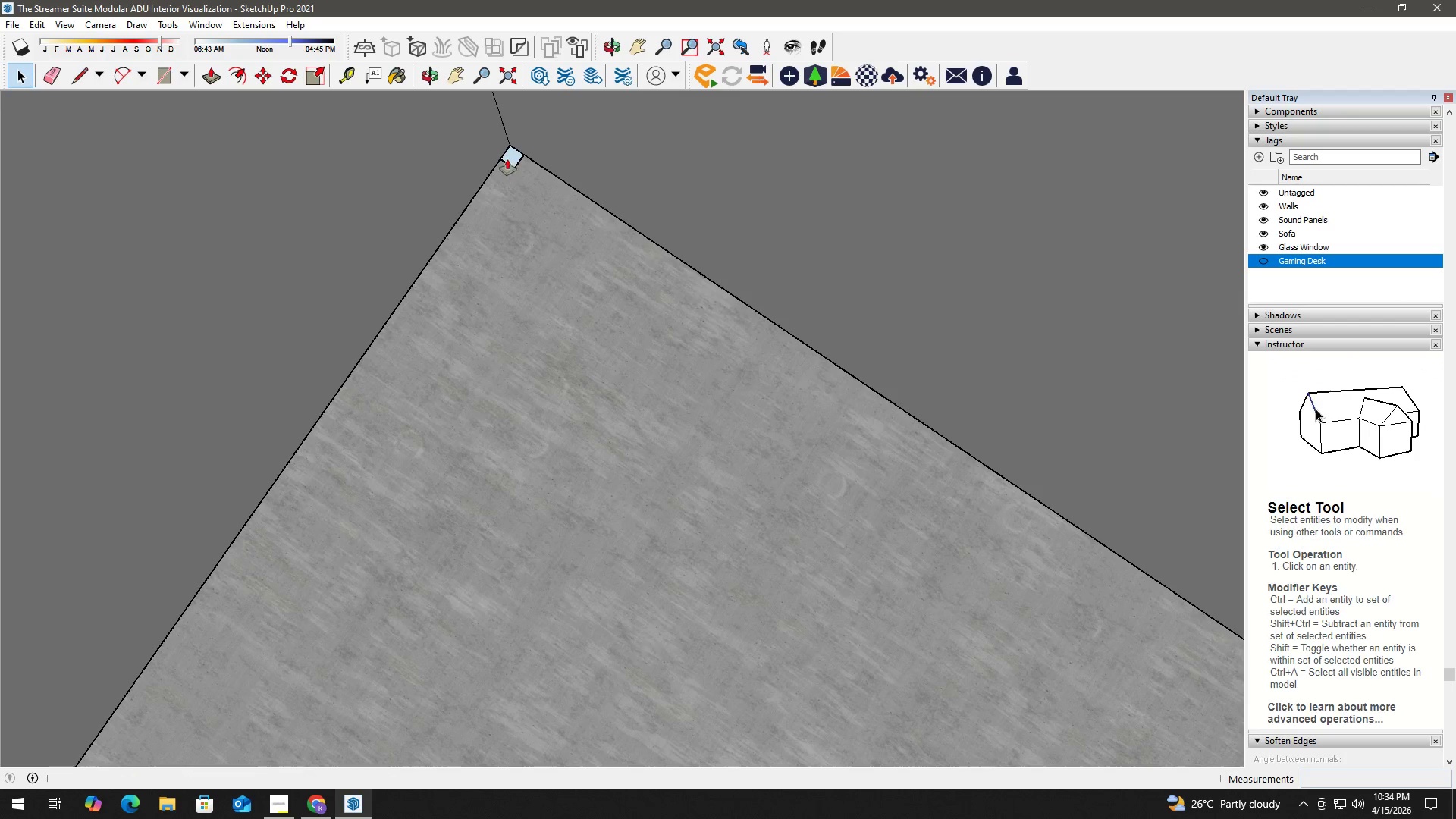 
left_click([507, 159])
 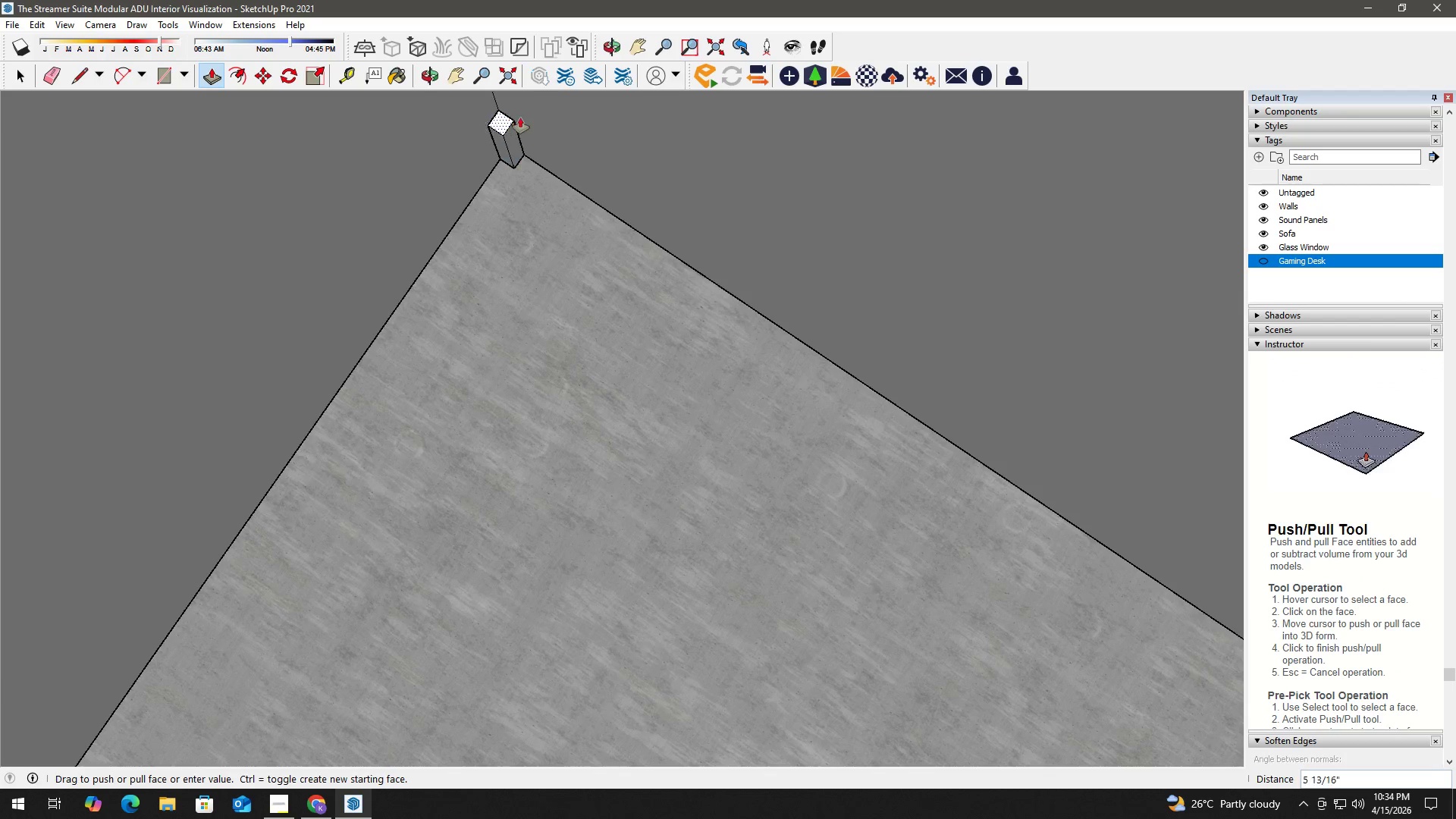 
hold_key(key=ShiftLeft, duration=0.45)
 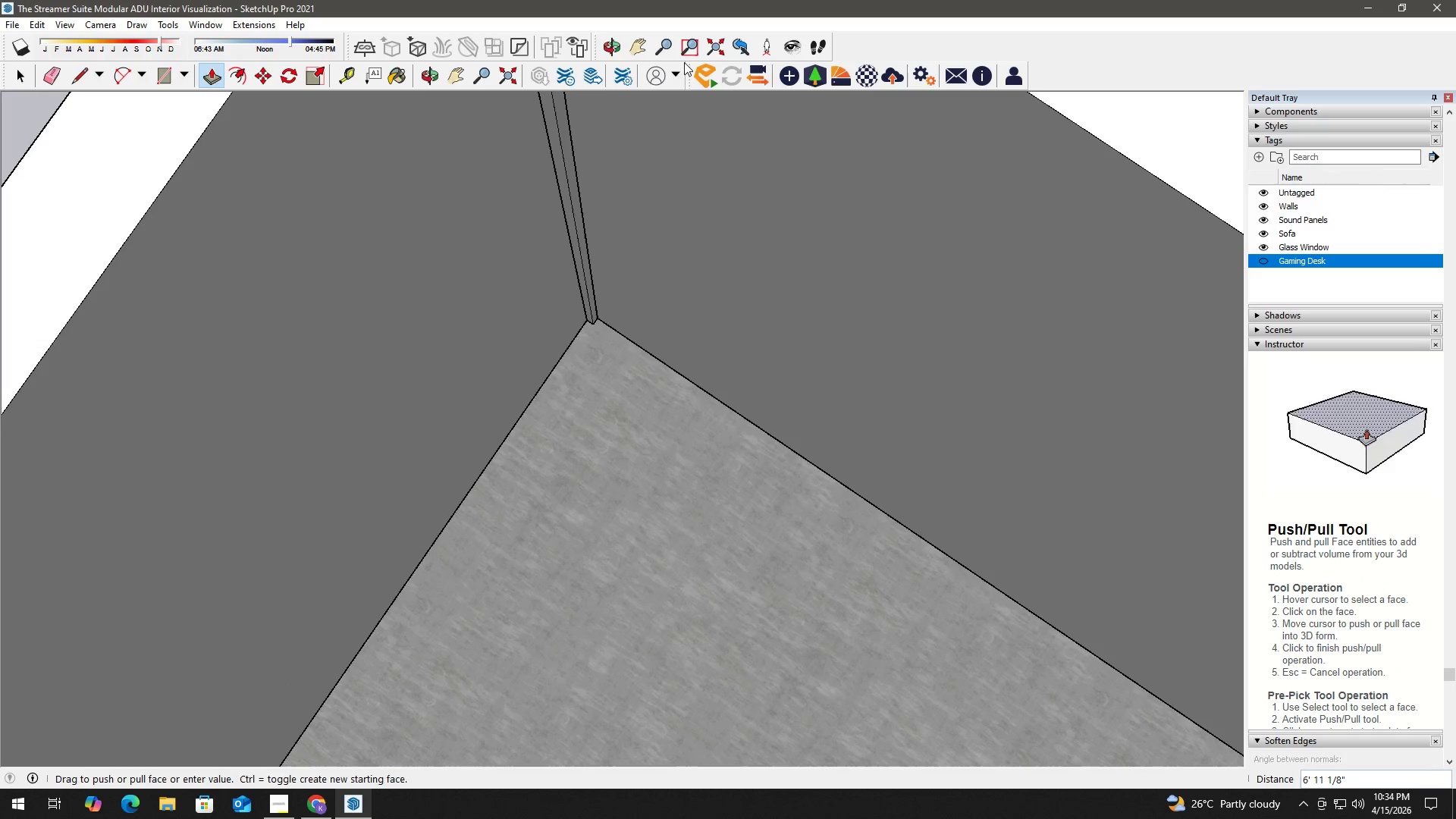 
scroll: coordinate [556, 130], scroll_direction: down, amount: 9.0
 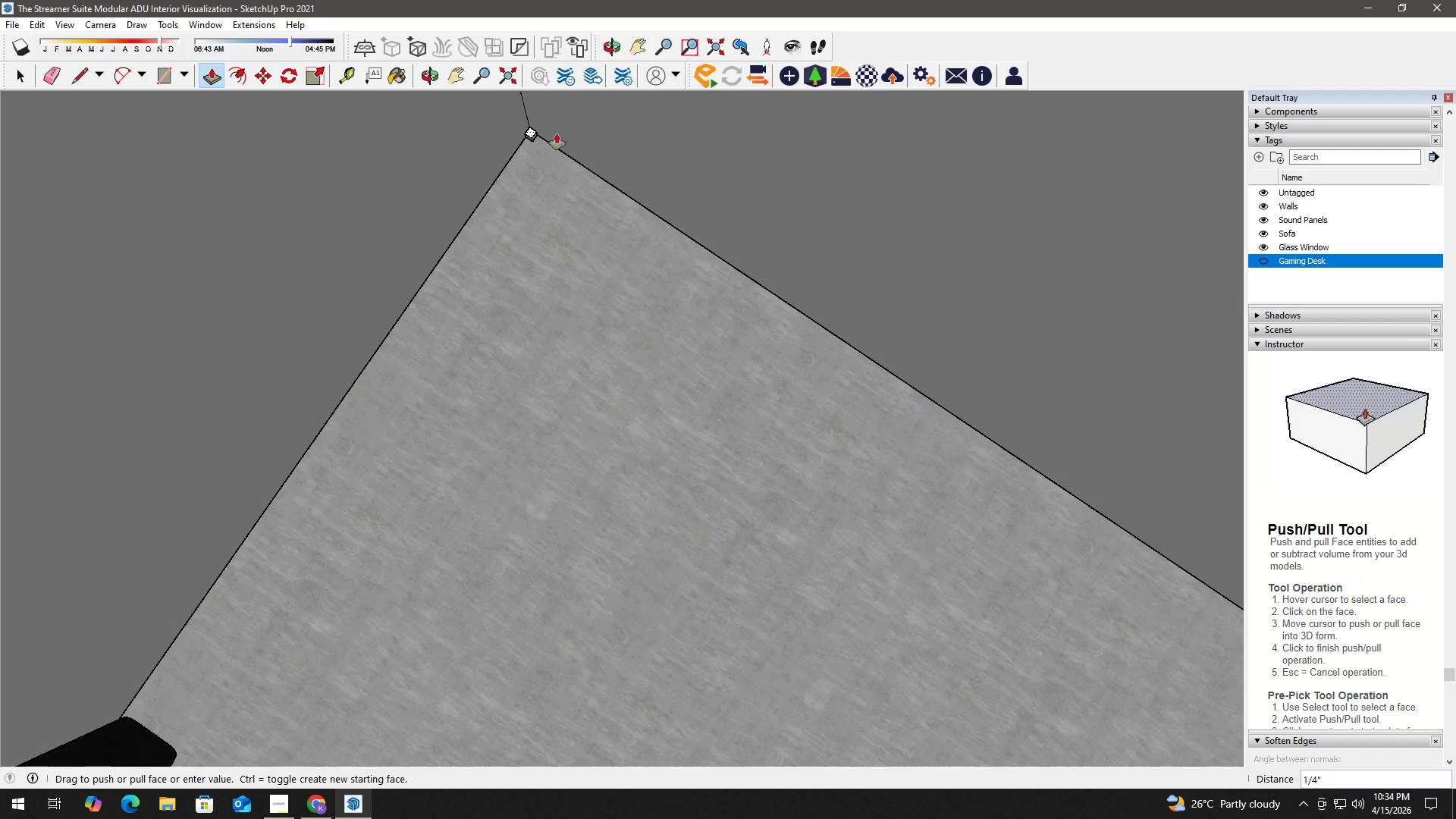 
hold_key(key=ShiftLeft, duration=0.56)
 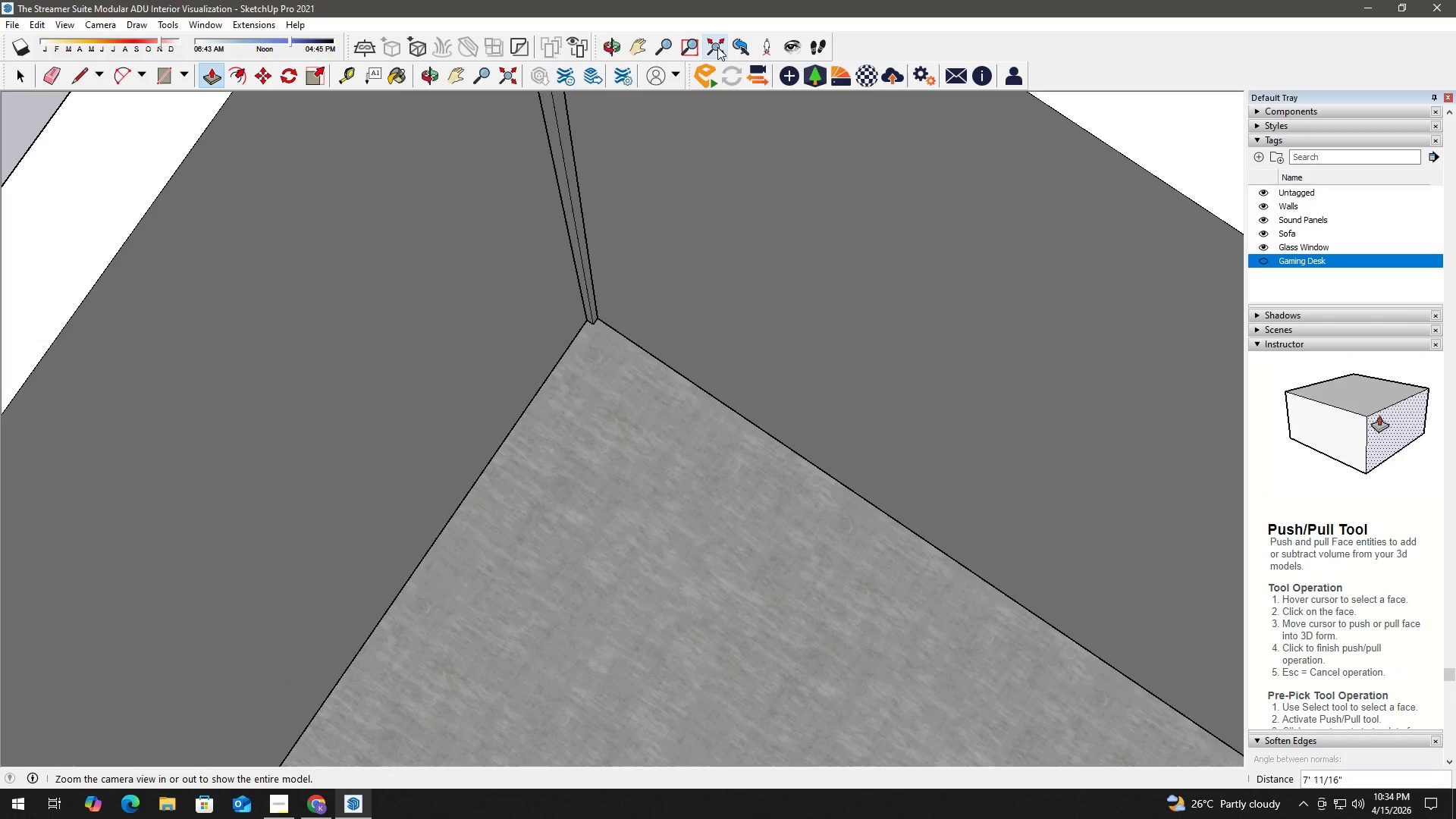 
left_click([719, 43])
 